 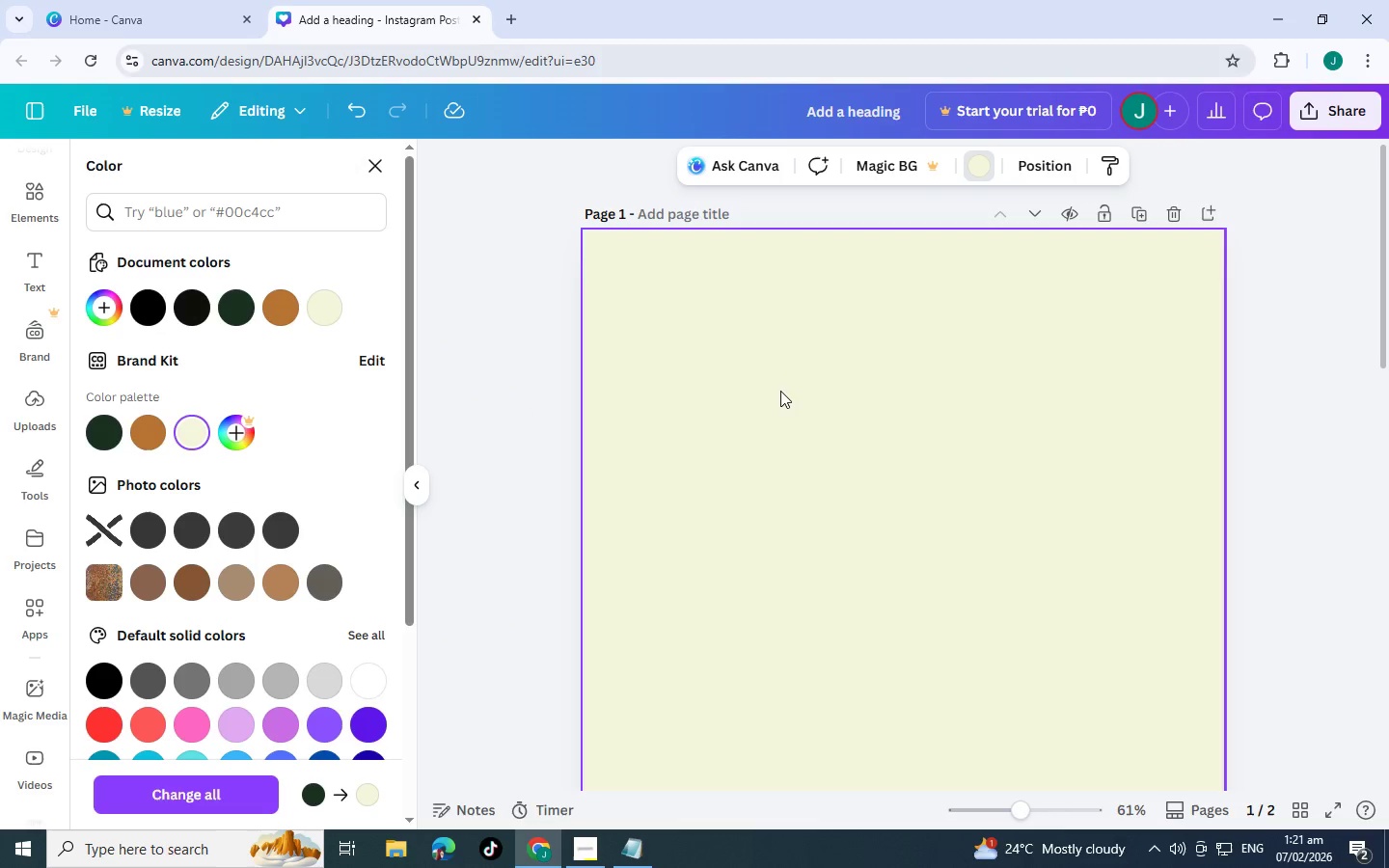 
left_click([762, 367])
 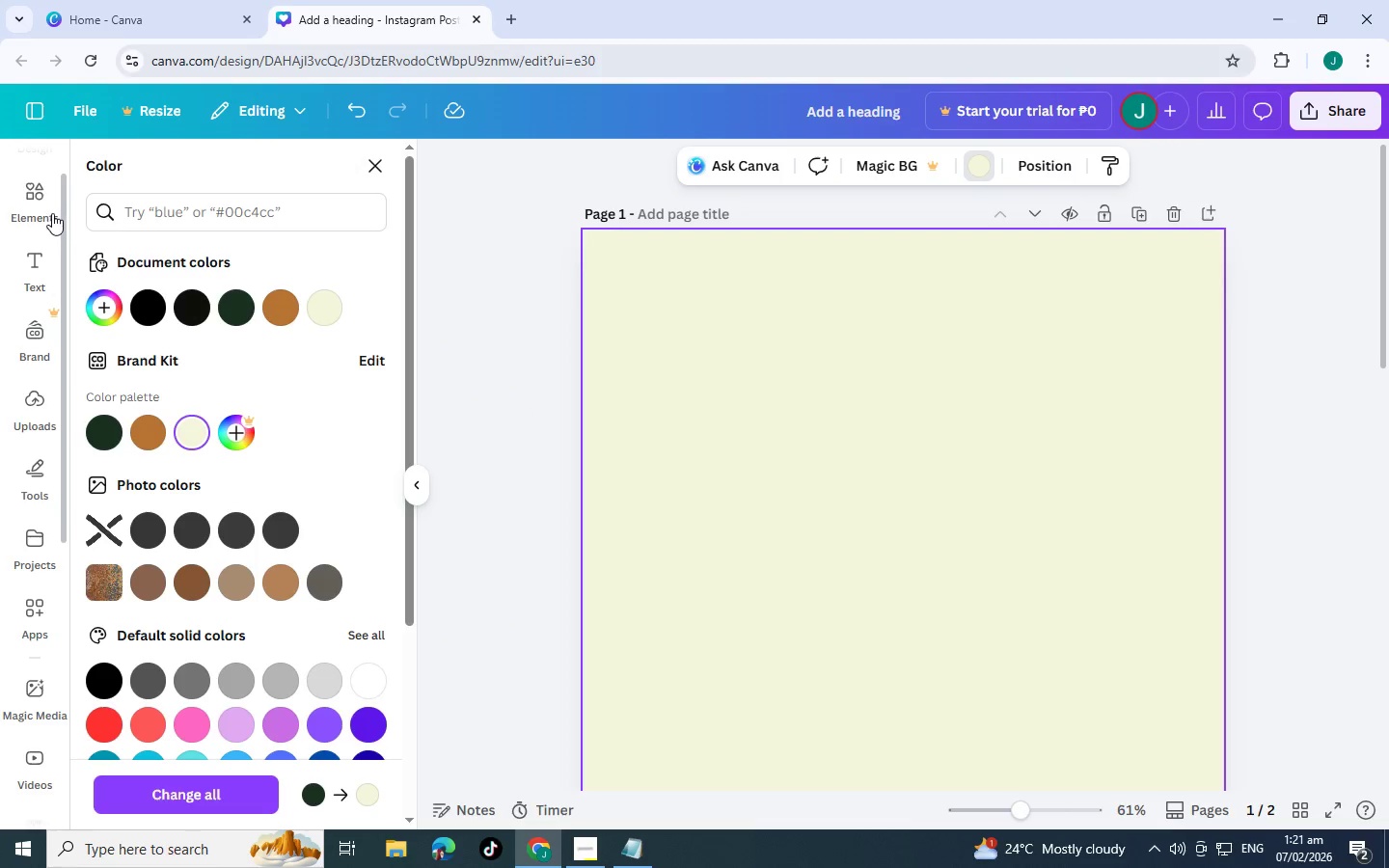 
left_click([32, 209])
 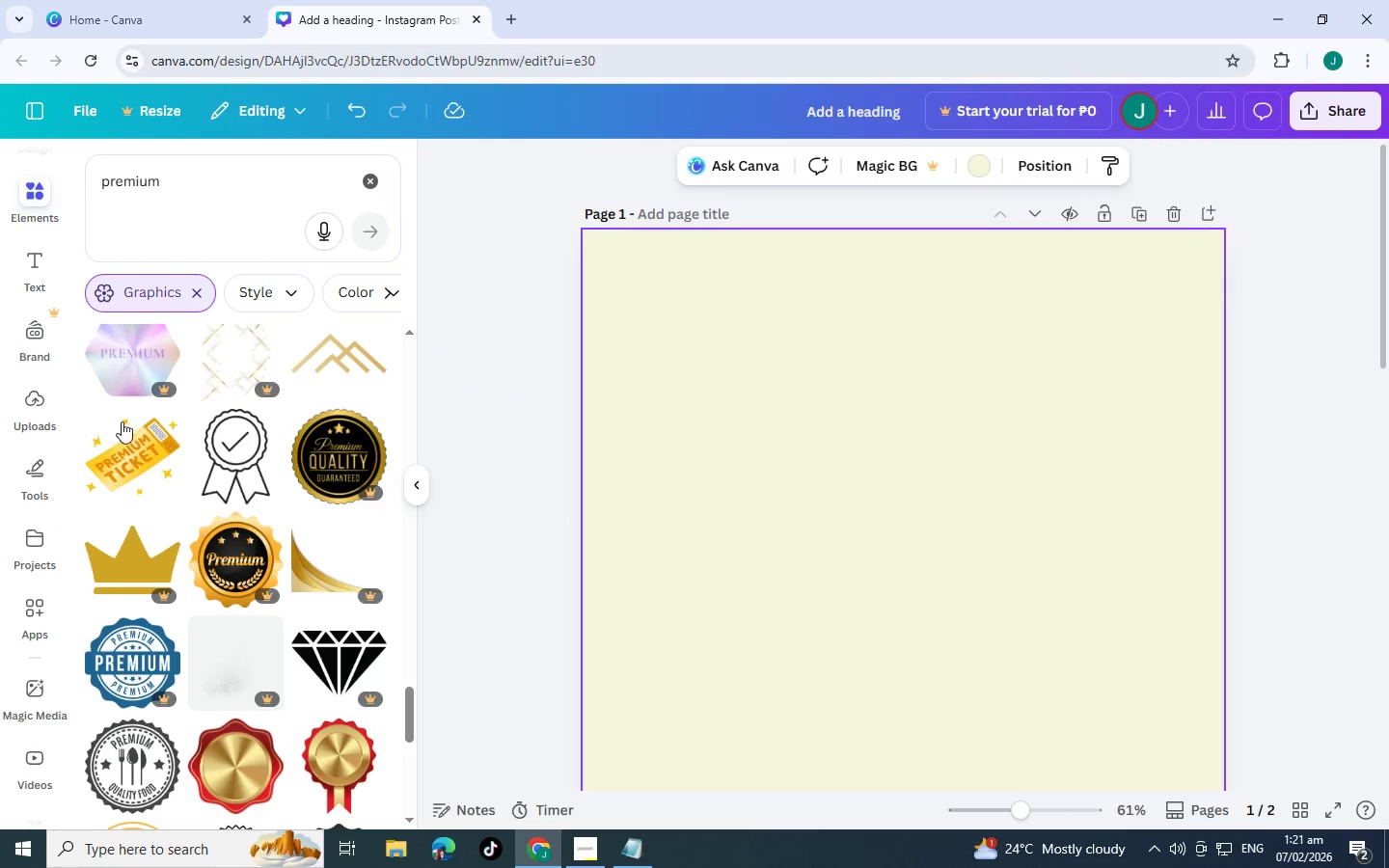 
scroll: coordinate [196, 442], scroll_direction: down, amount: 3.0
 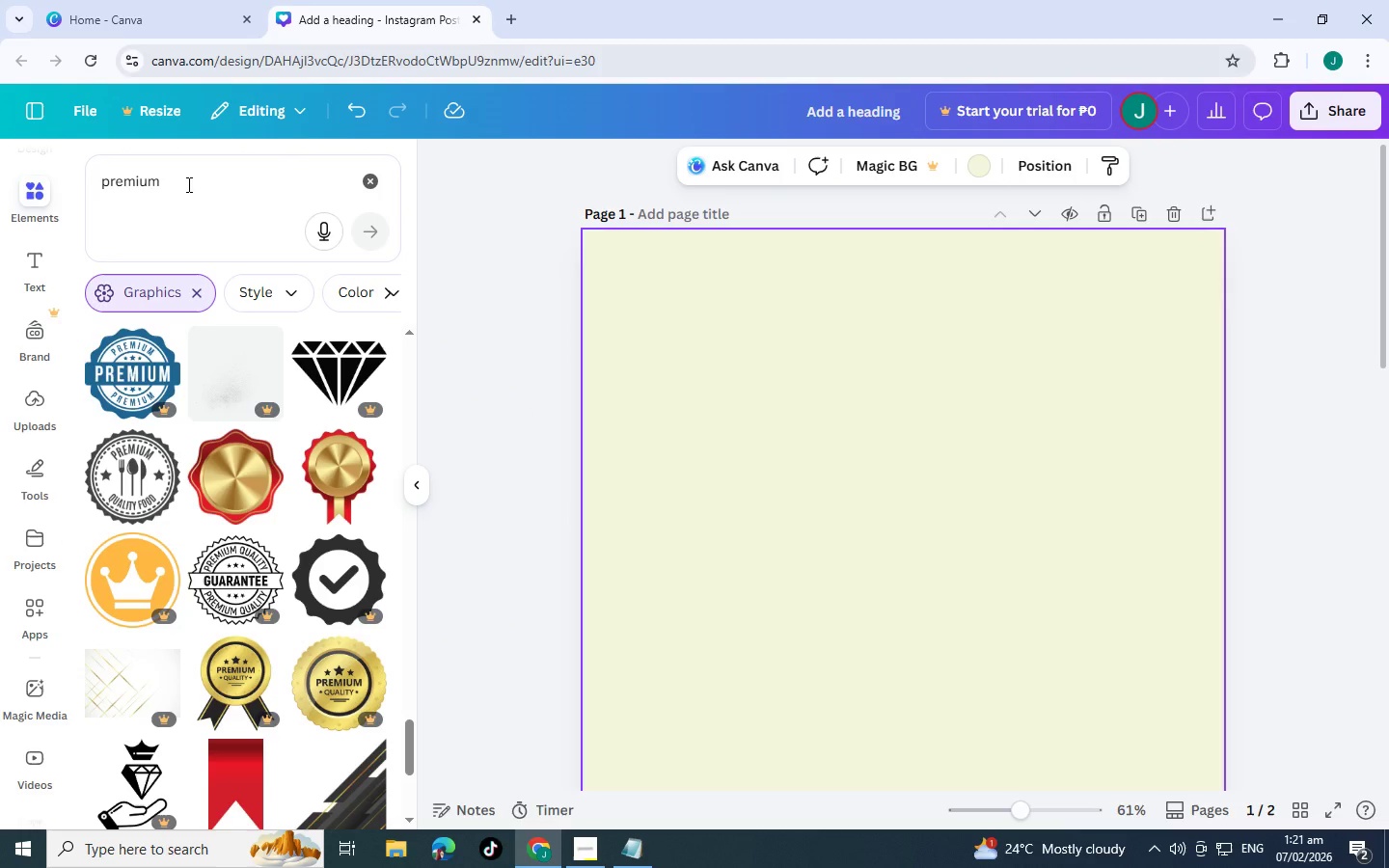 
left_click_drag(start_coordinate=[187, 184], to_coordinate=[0, 183])
 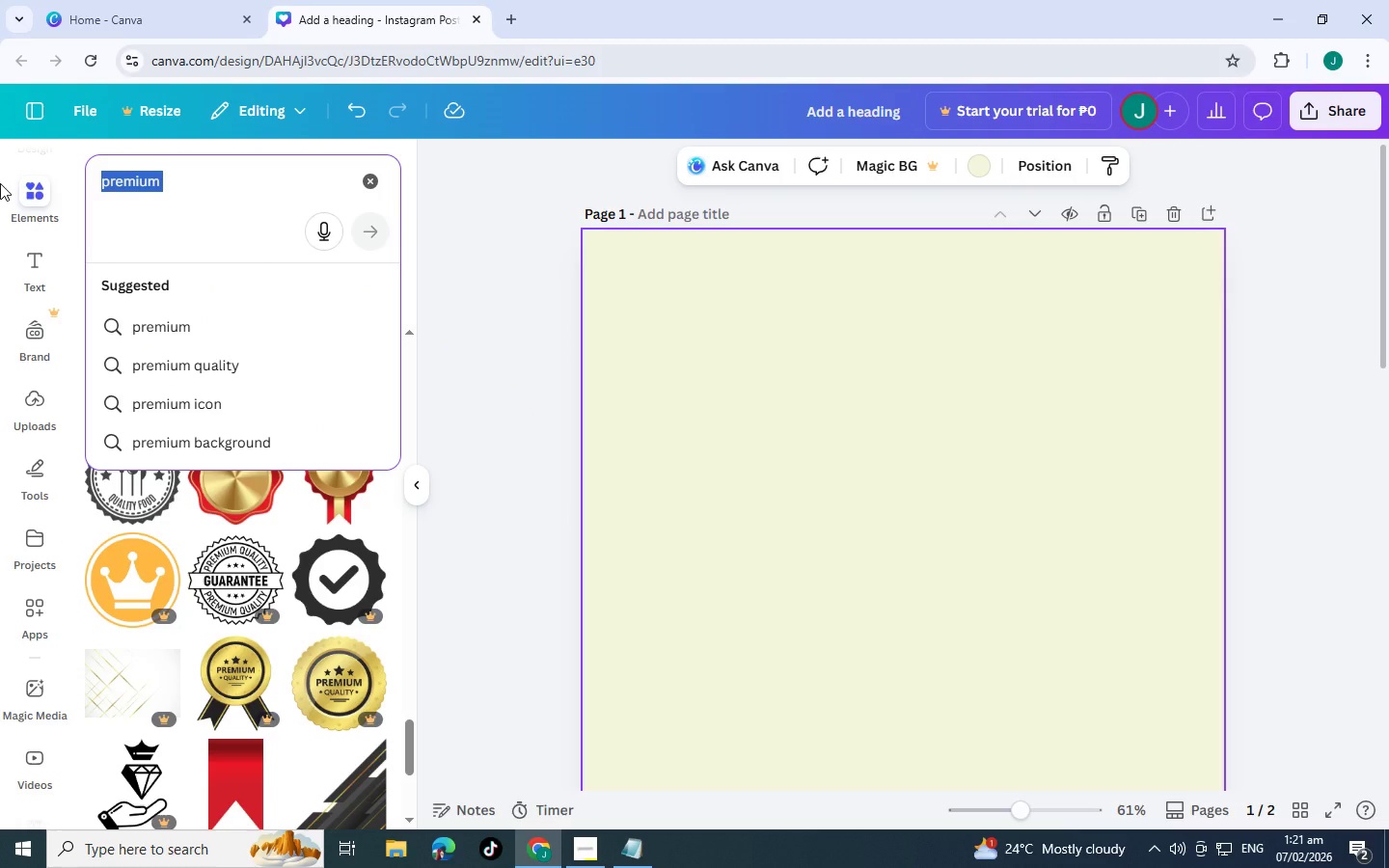 
type(square)
 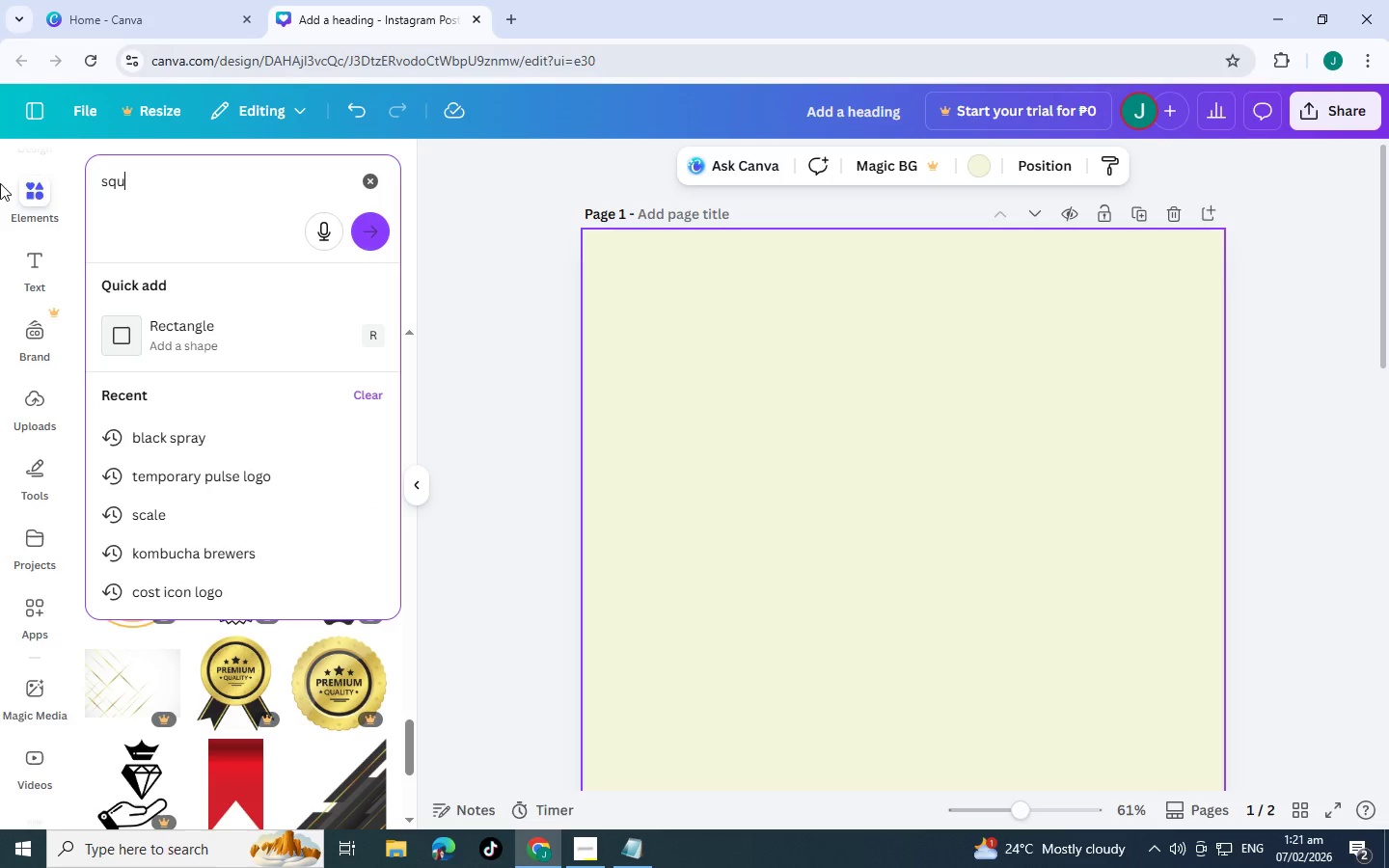 
key(Enter)
 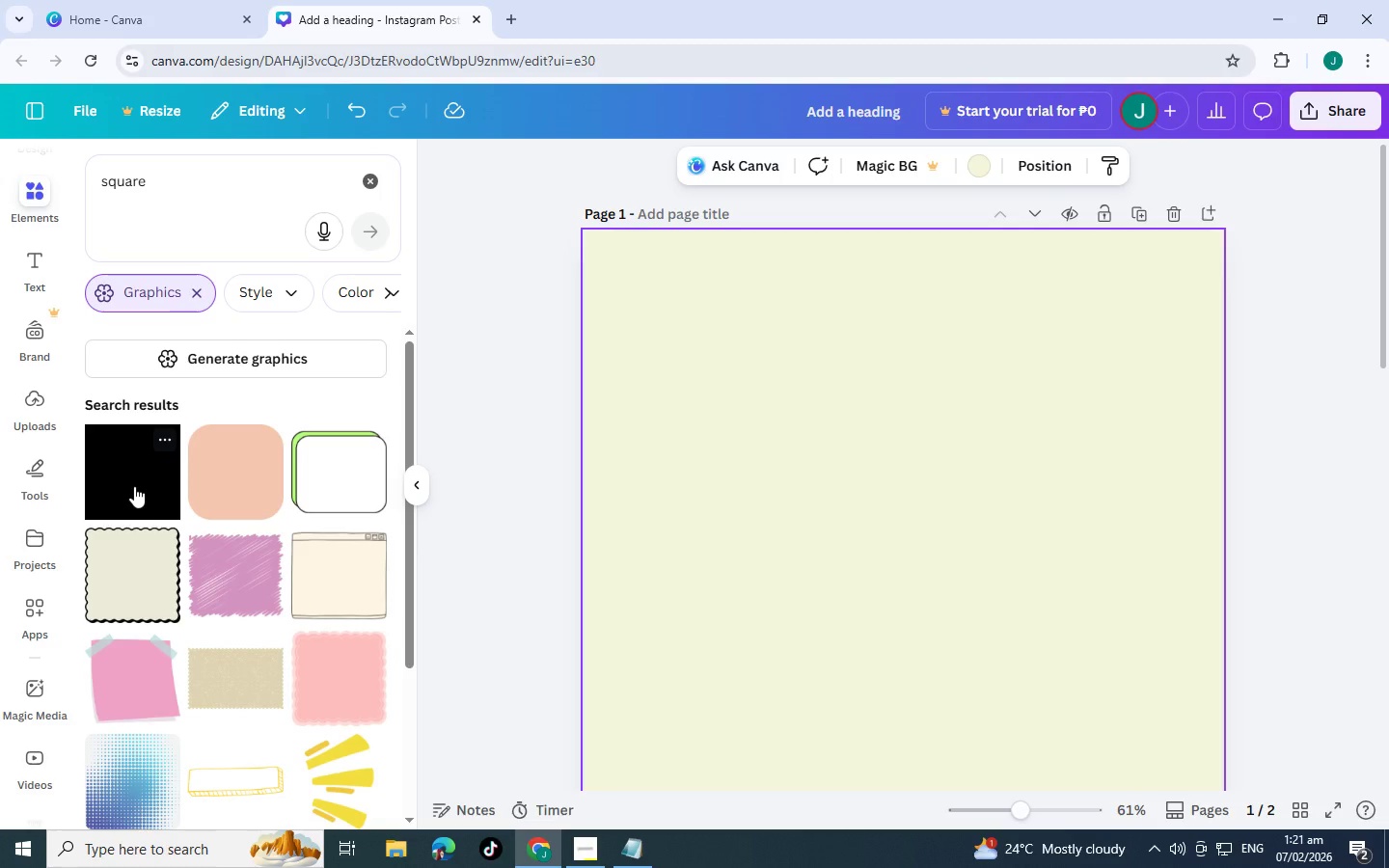 
left_click([134, 486])
 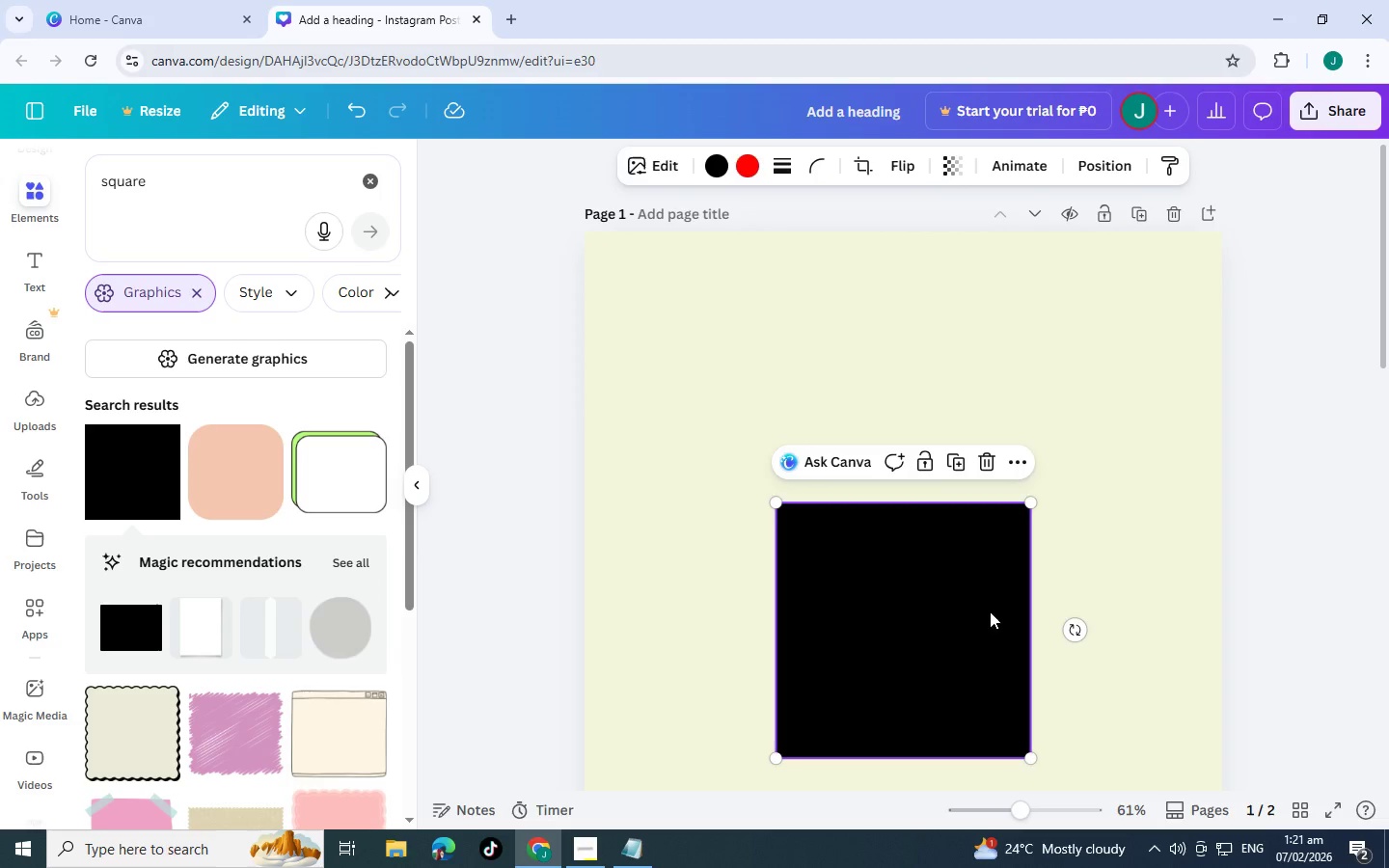 
left_click_drag(start_coordinate=[927, 638], to_coordinate=[698, 243])
 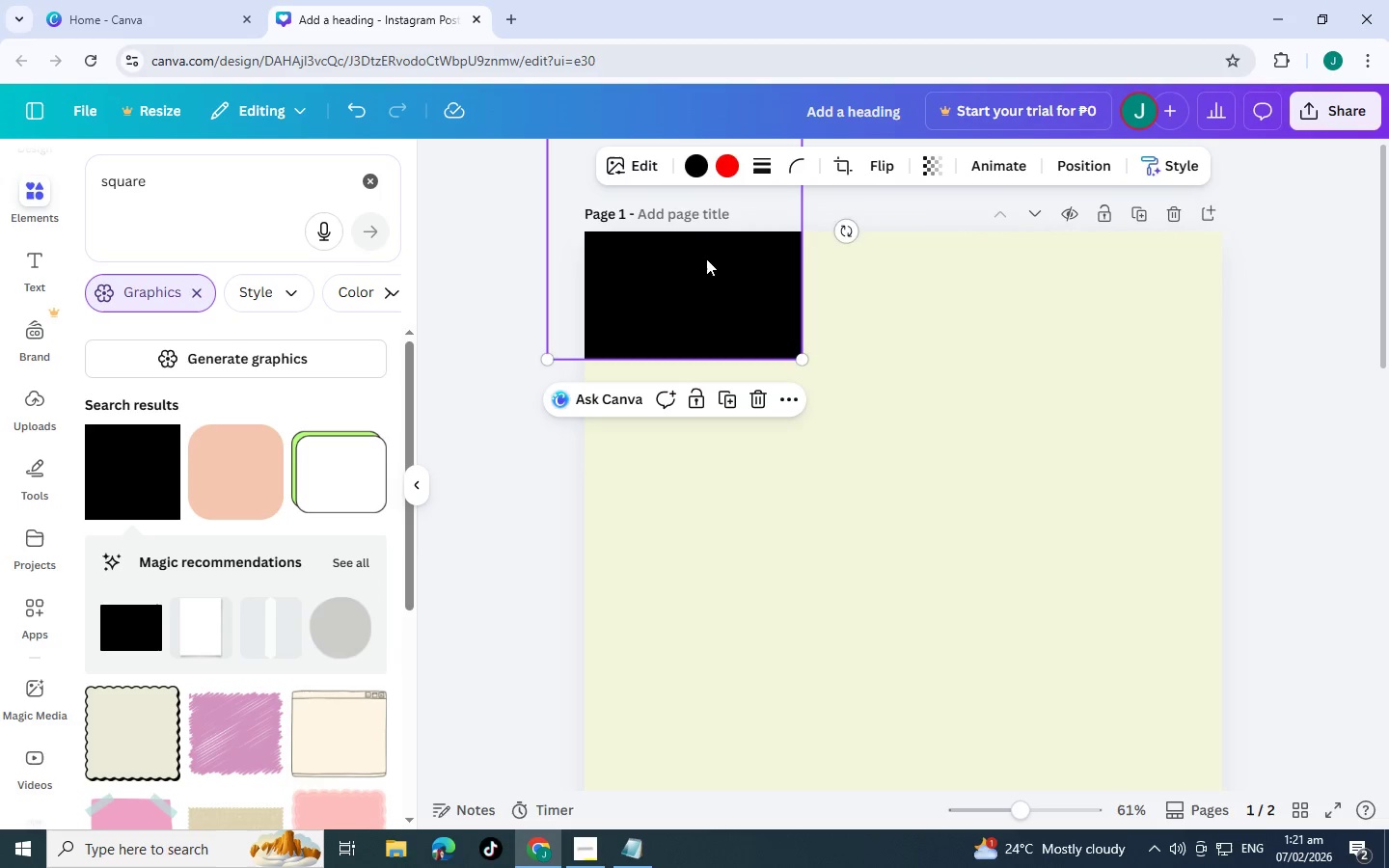 
left_click_drag(start_coordinate=[702, 254], to_coordinate=[709, 258])
 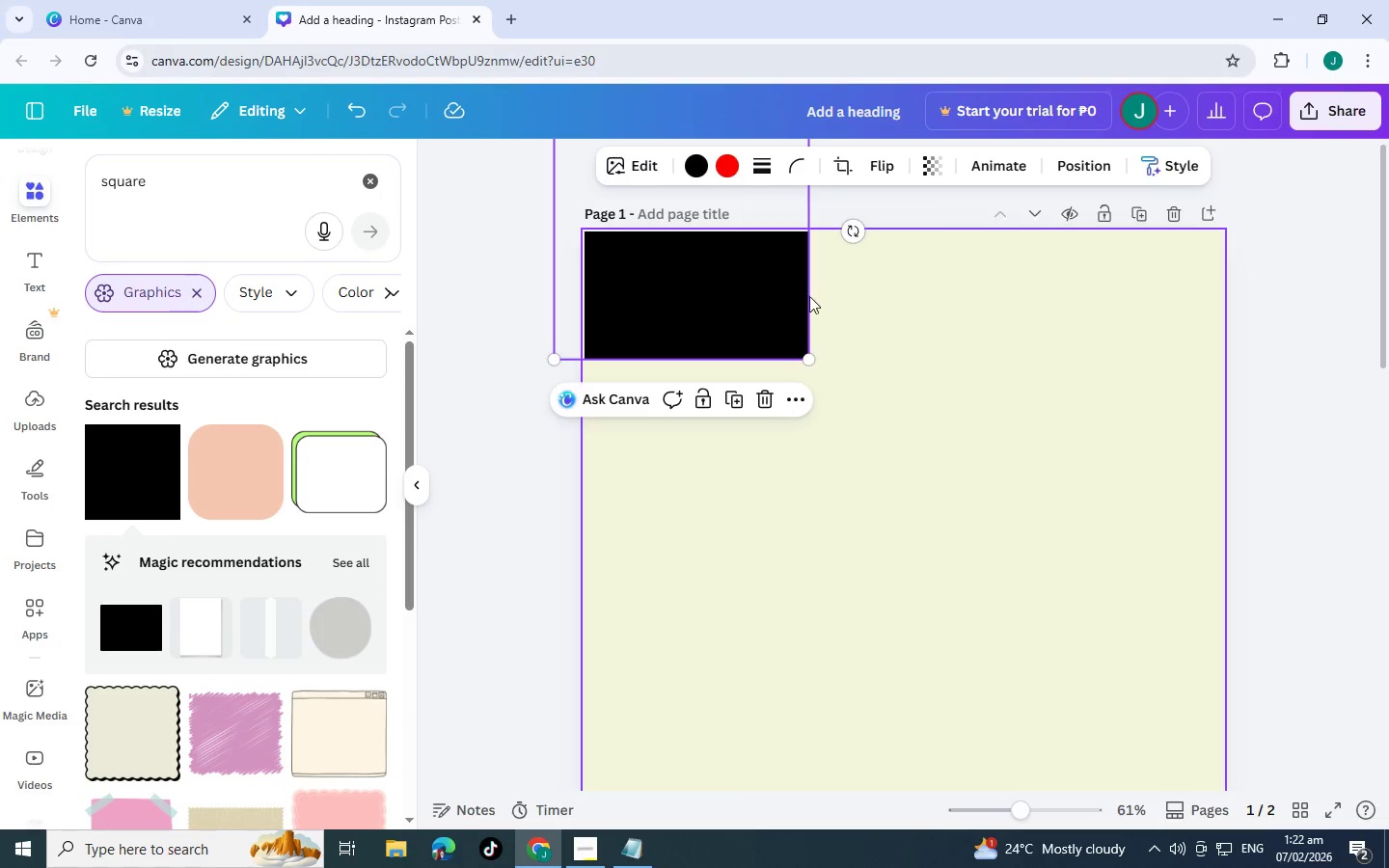 
scroll: coordinate [809, 326], scroll_direction: up, amount: 3.0
 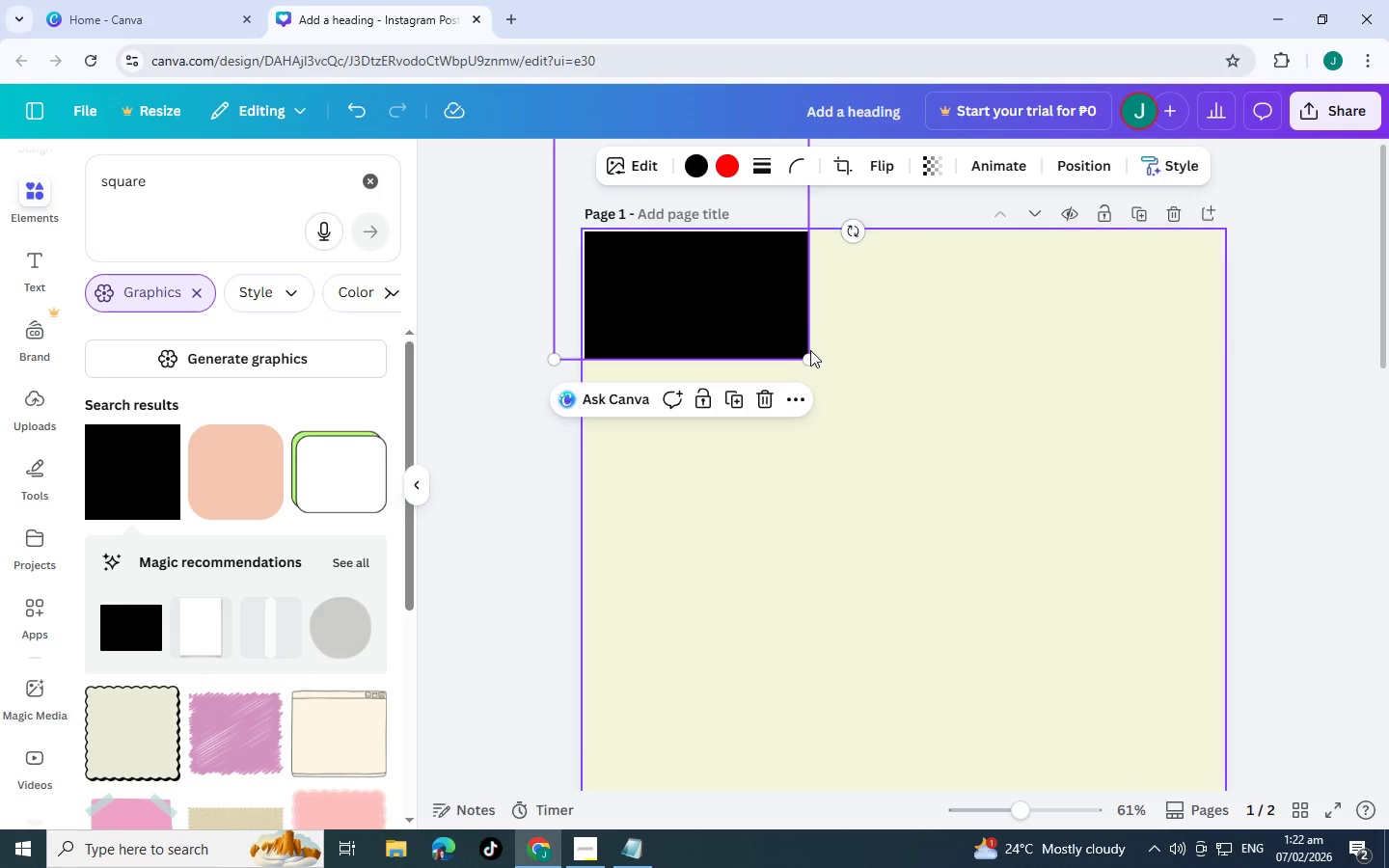 
left_click_drag(start_coordinate=[810, 354], to_coordinate=[1374, 419])
 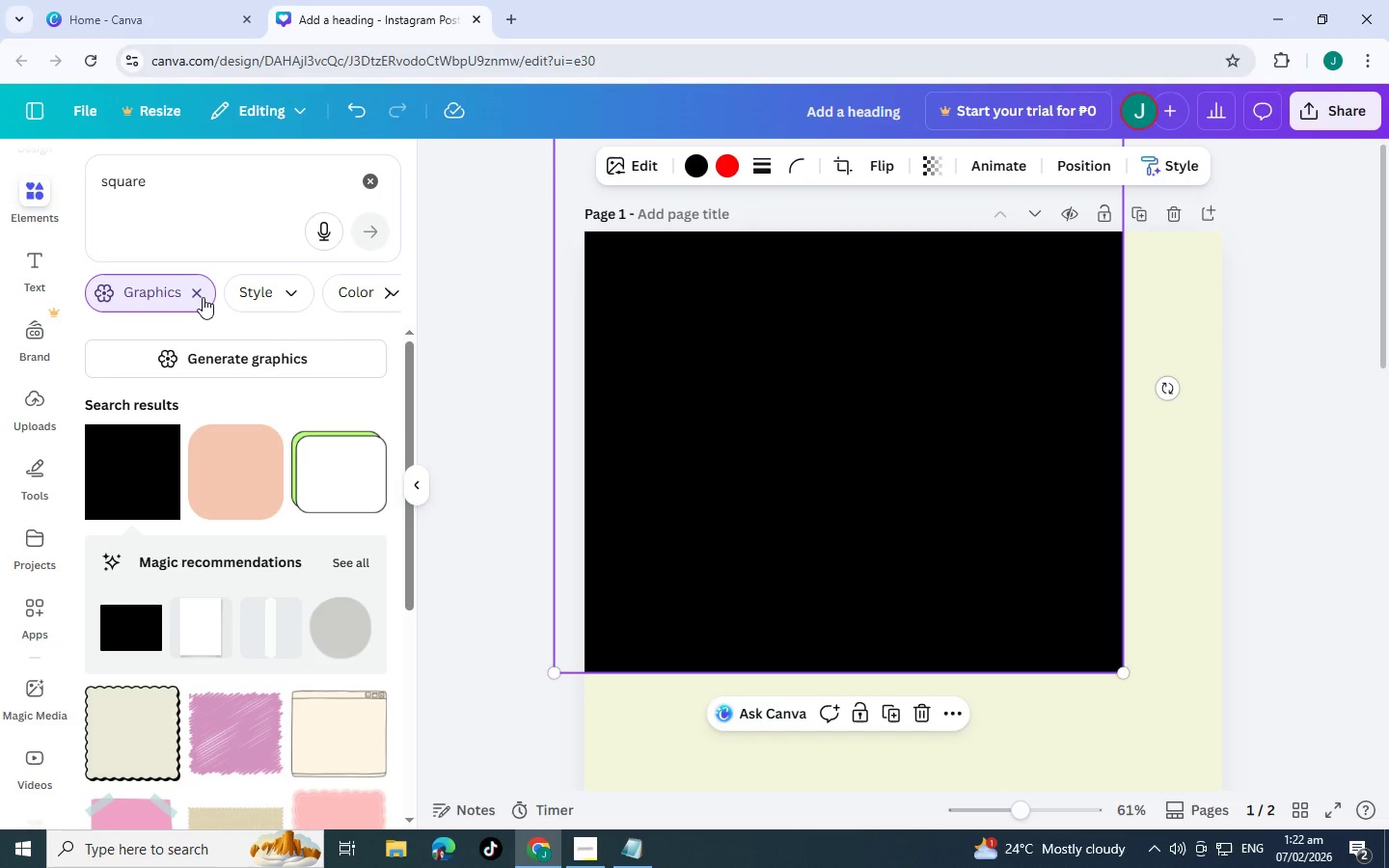 
left_click([198, 293])
 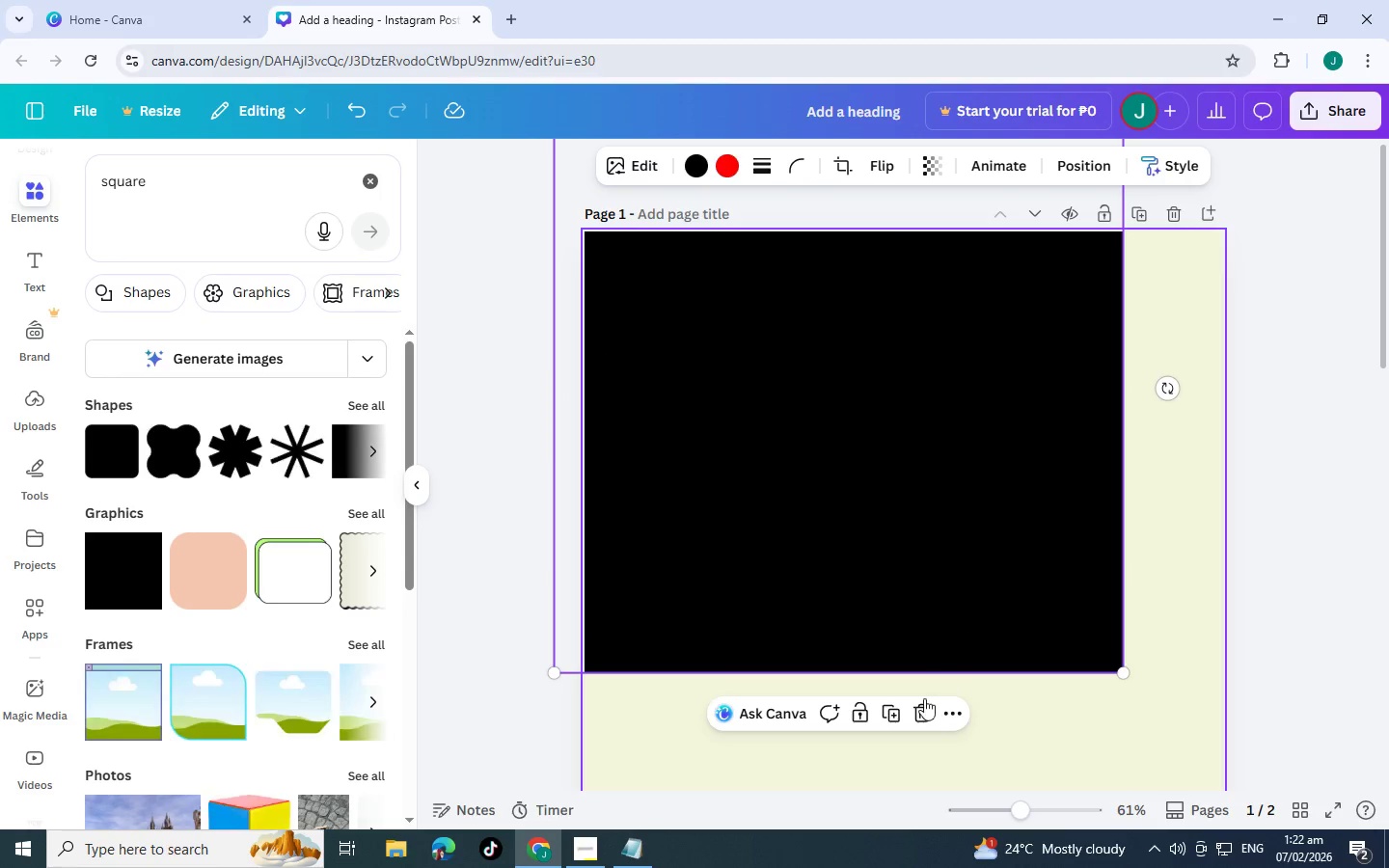 
left_click([922, 710])
 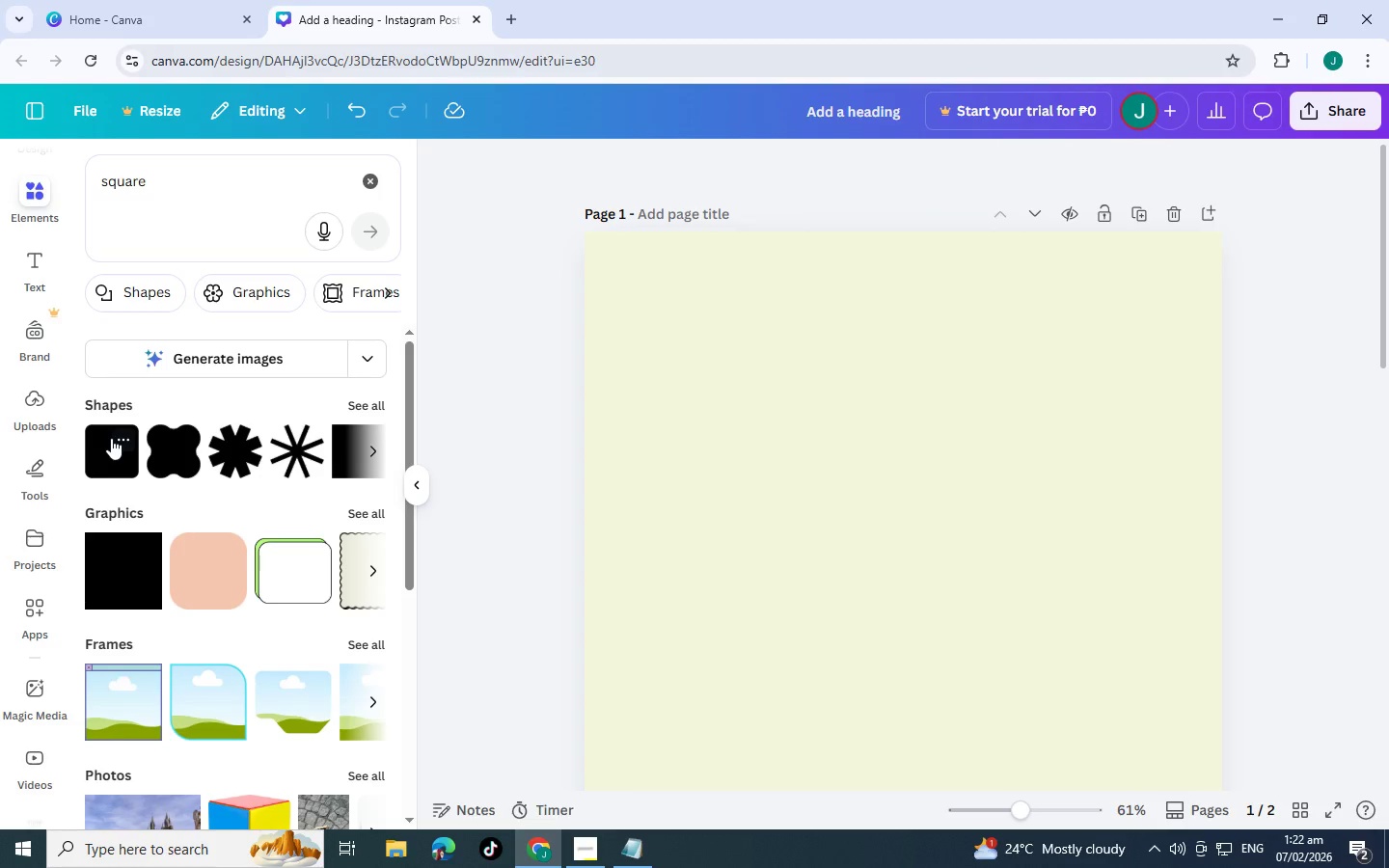 
left_click([111, 438])
 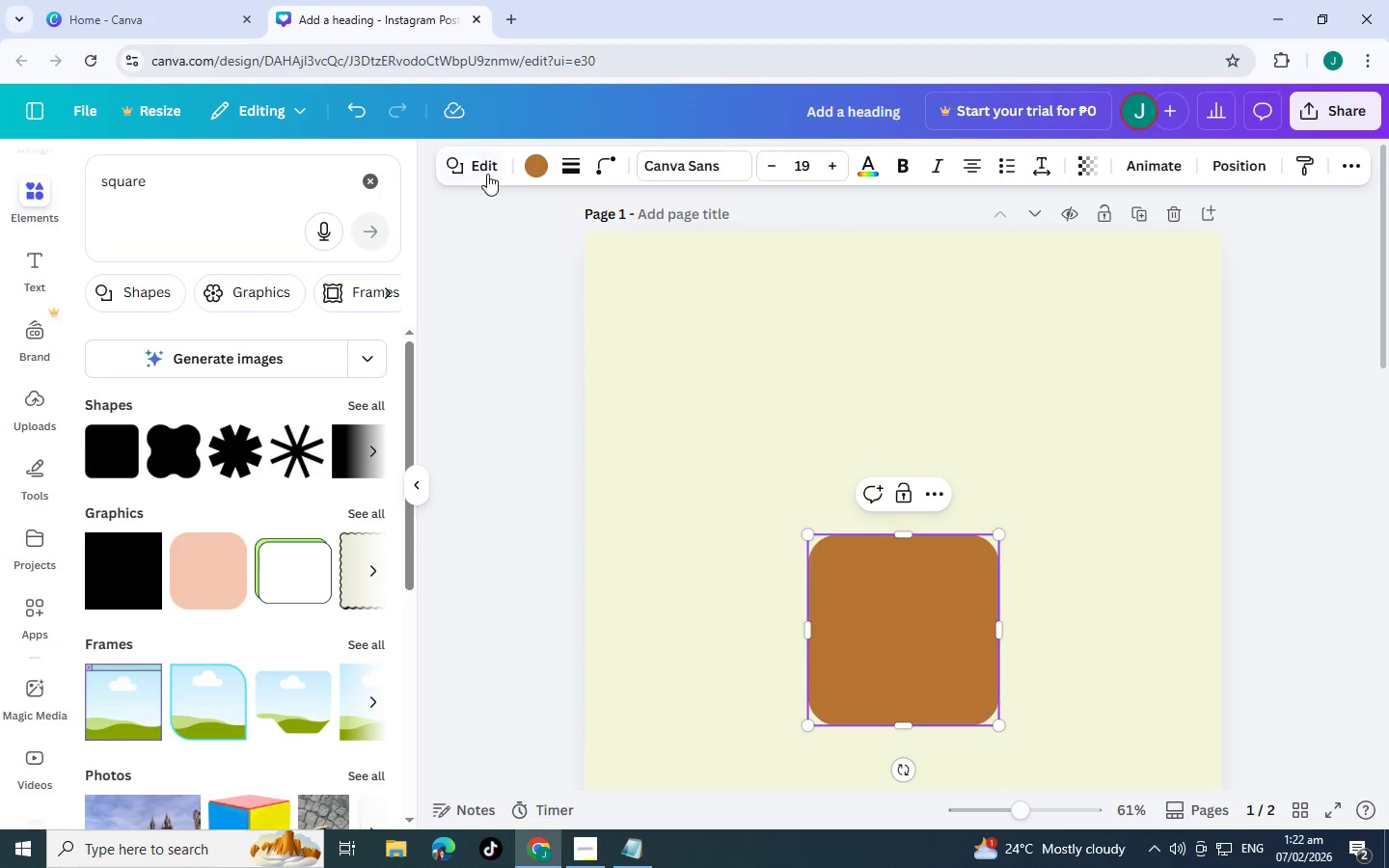 
left_click([532, 171])
 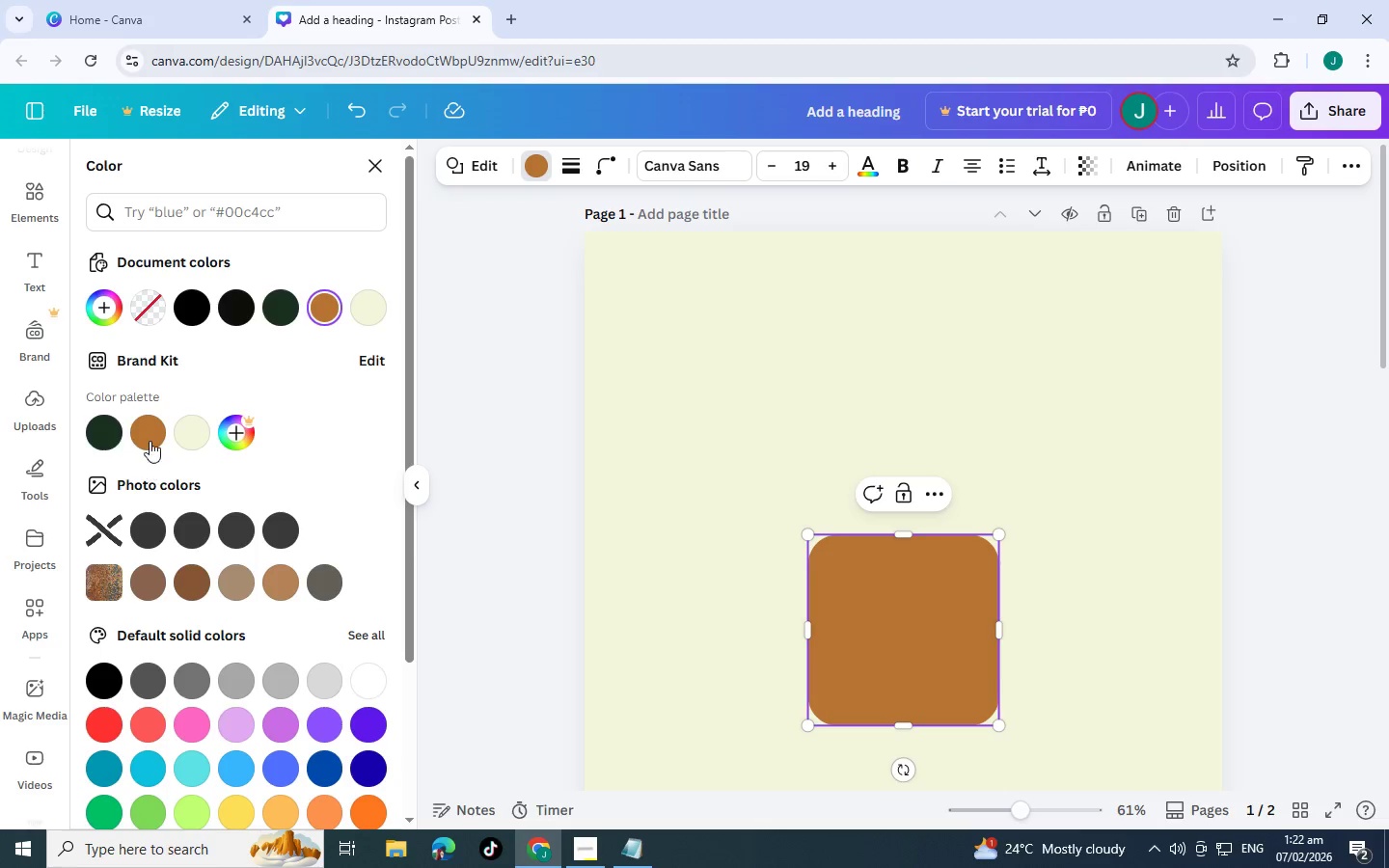 
left_click([105, 437])
 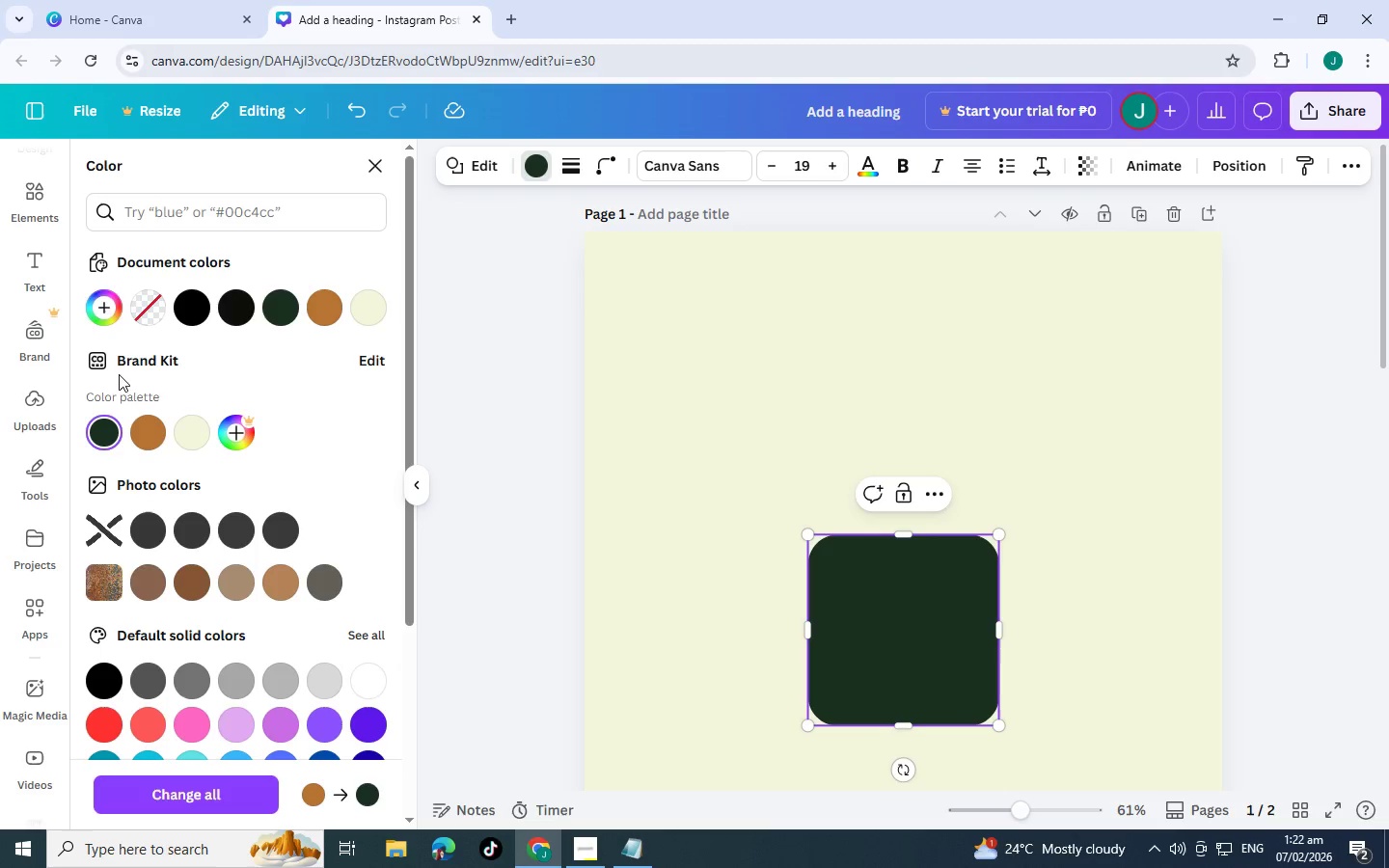 
wait(6.34)
 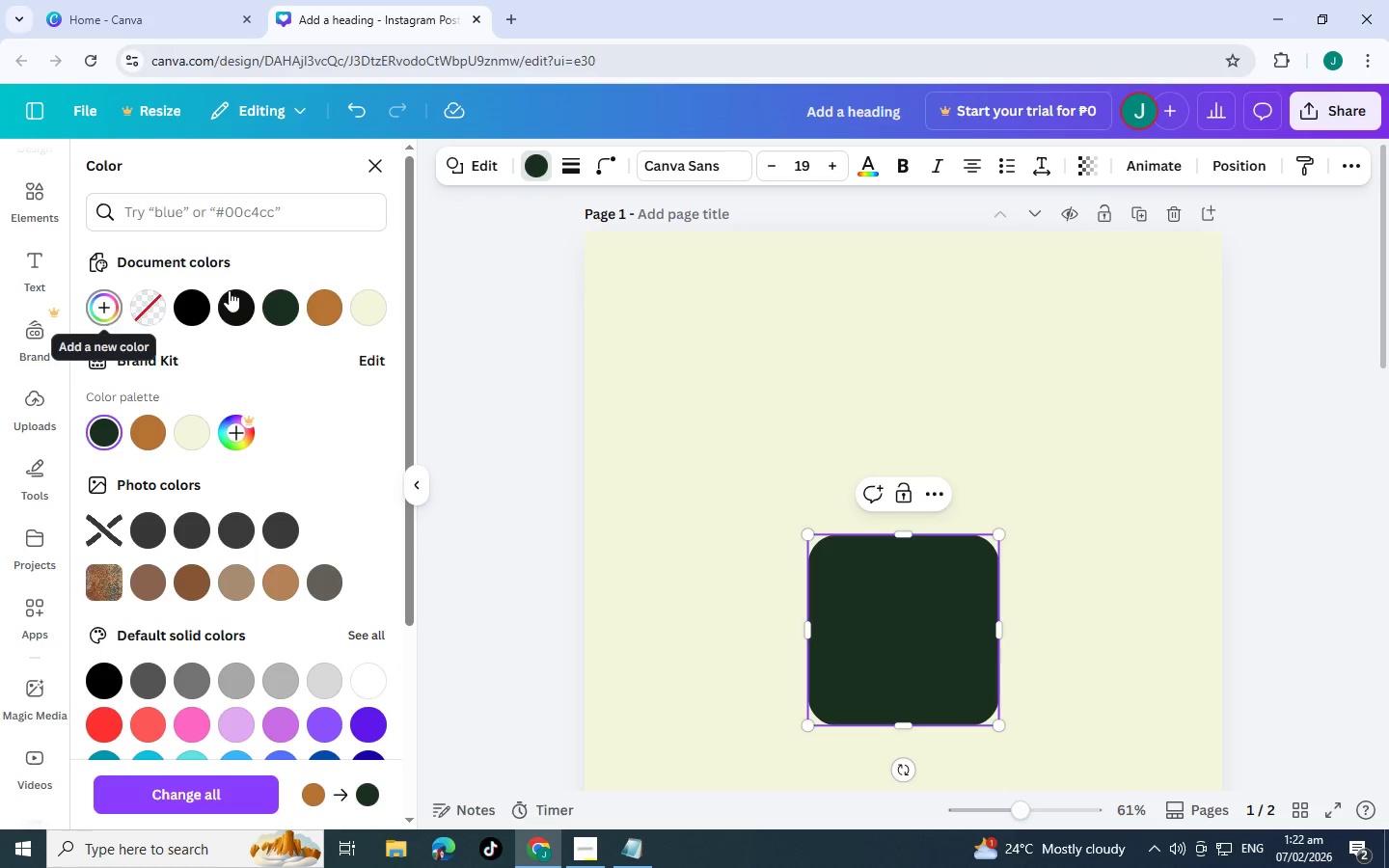 
left_click([476, 170])
 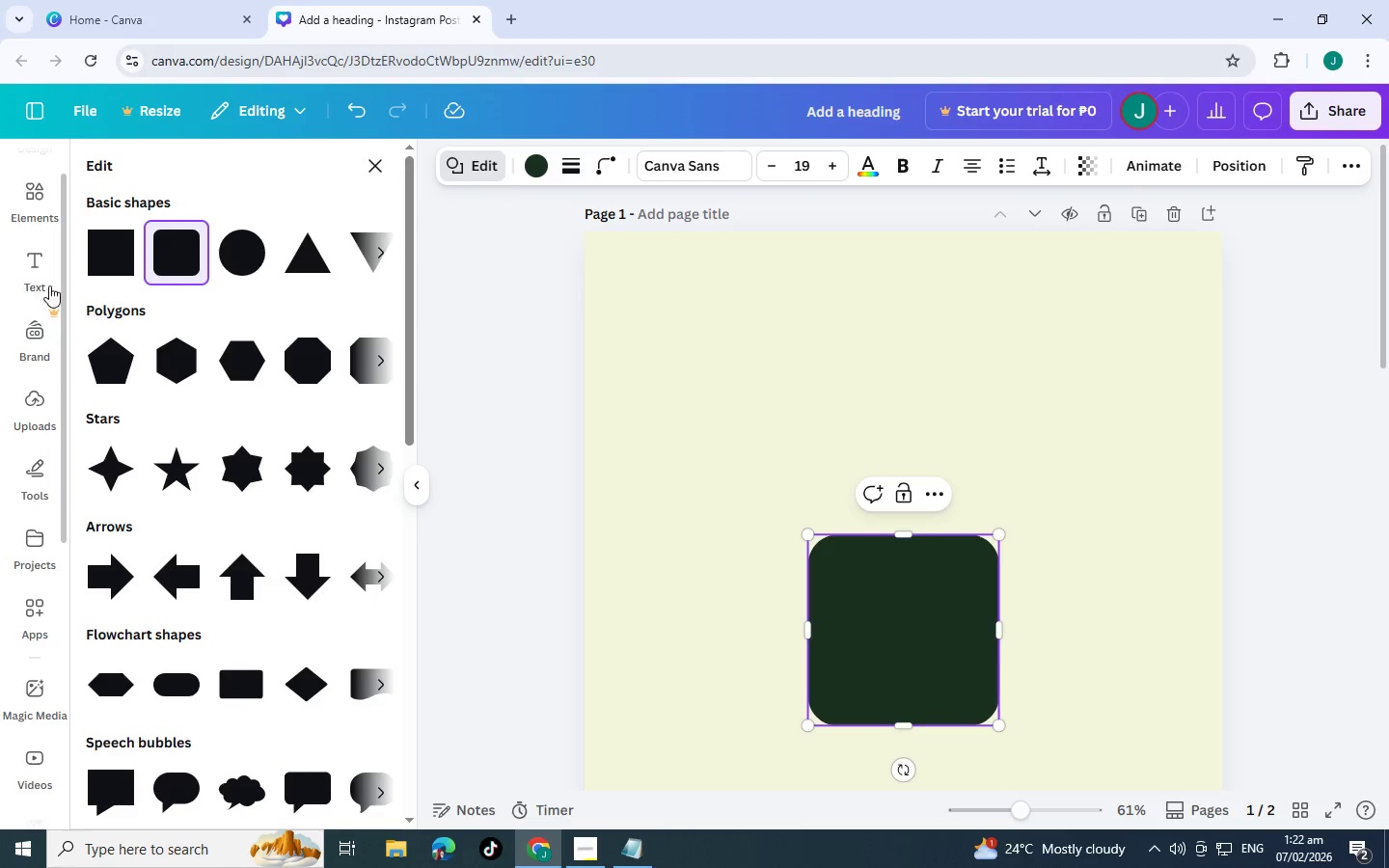 
left_click([114, 258])
 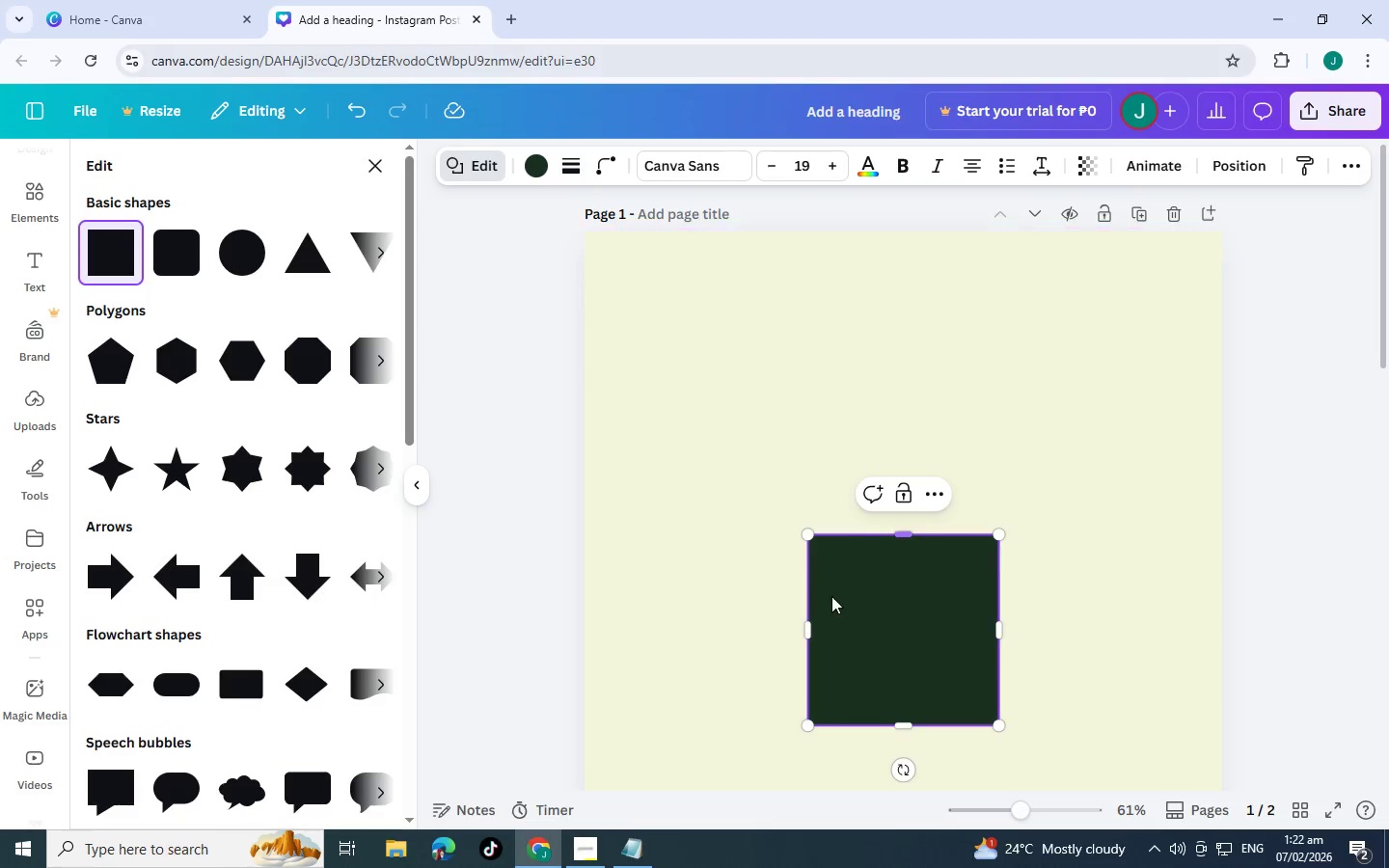 
left_click_drag(start_coordinate=[943, 593], to_coordinate=[705, 194])
 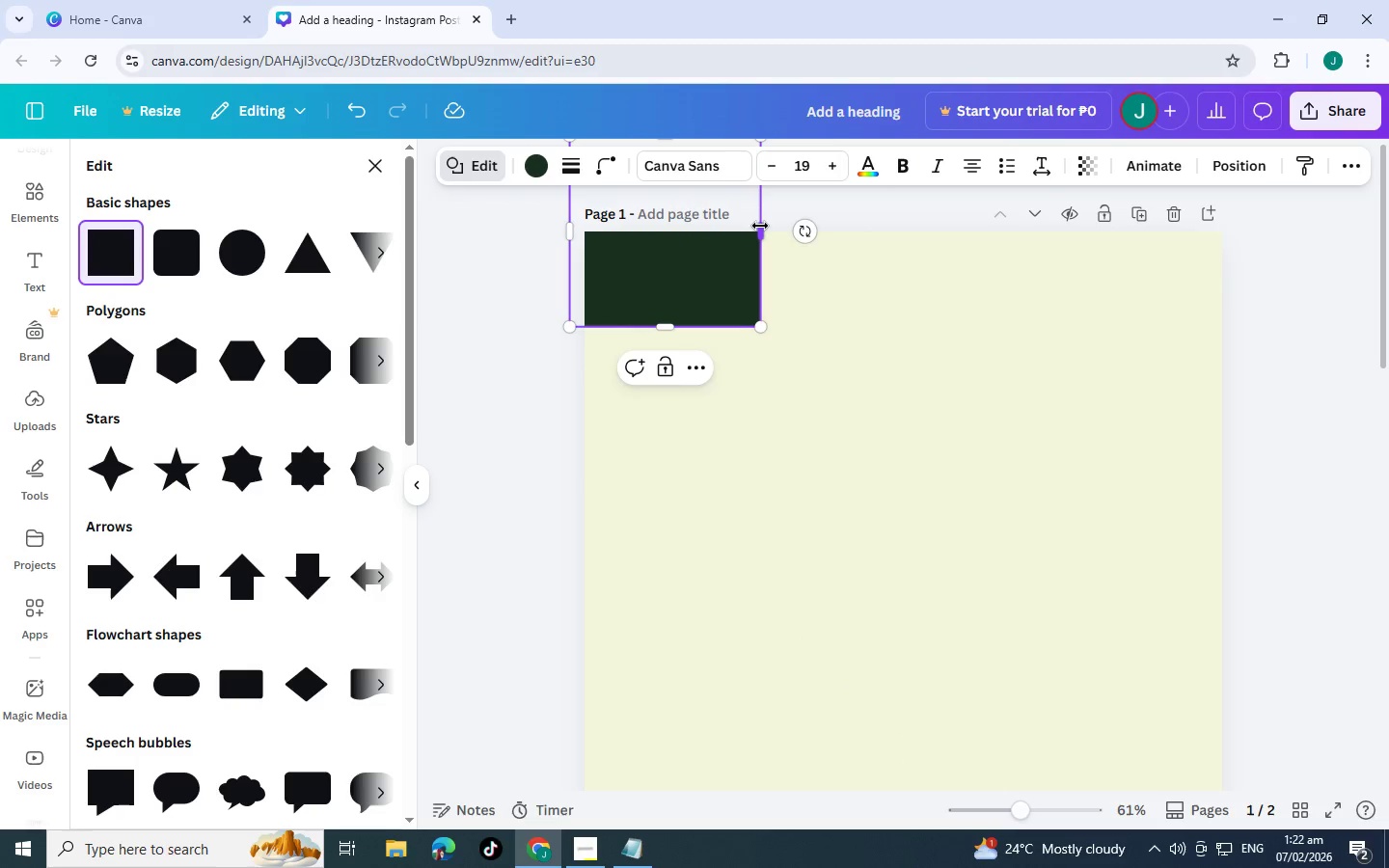 
scroll: coordinate [852, 687], scroll_direction: up, amount: 2.0
 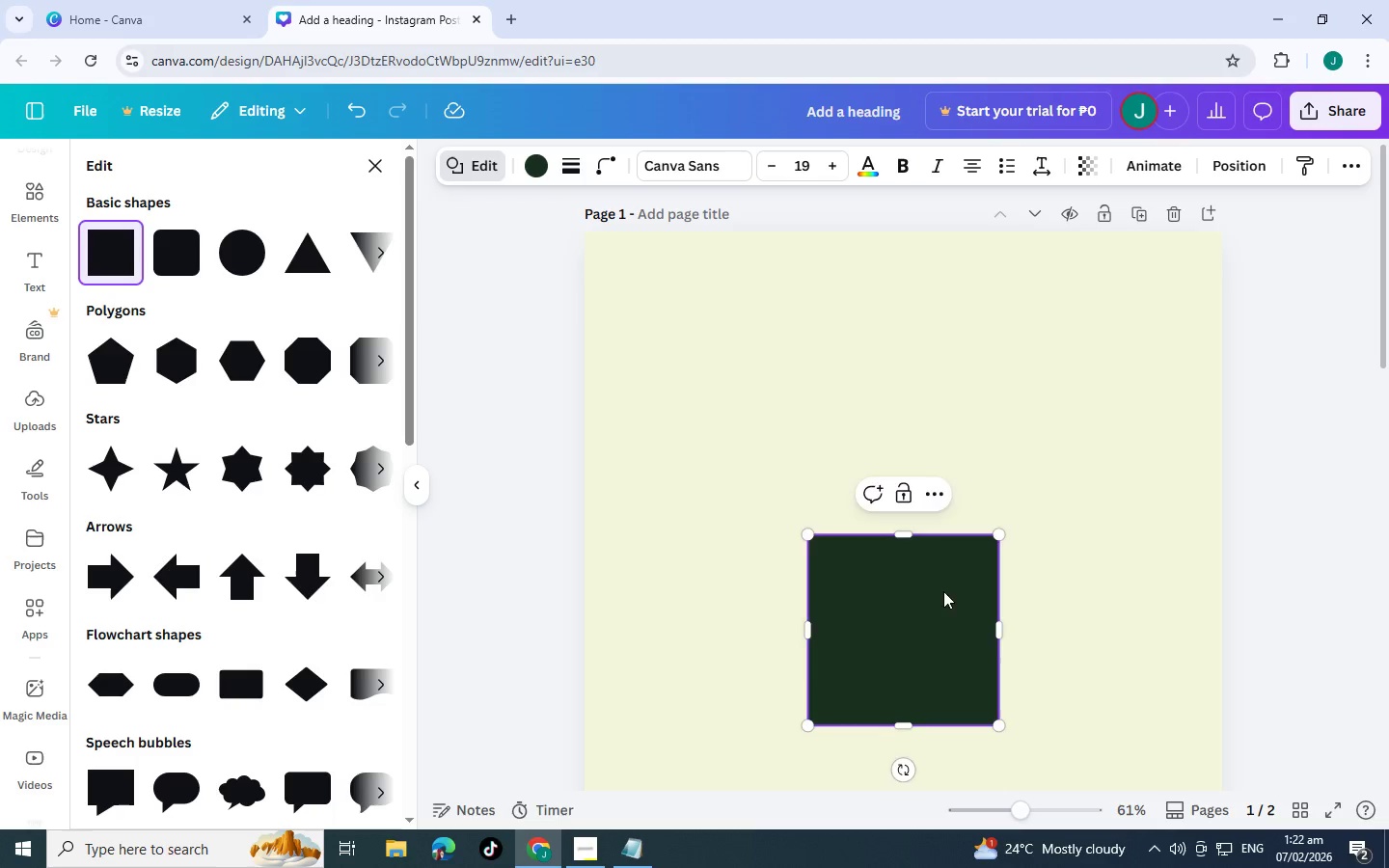 
left_click_drag(start_coordinate=[760, 226], to_coordinate=[1218, 258])
 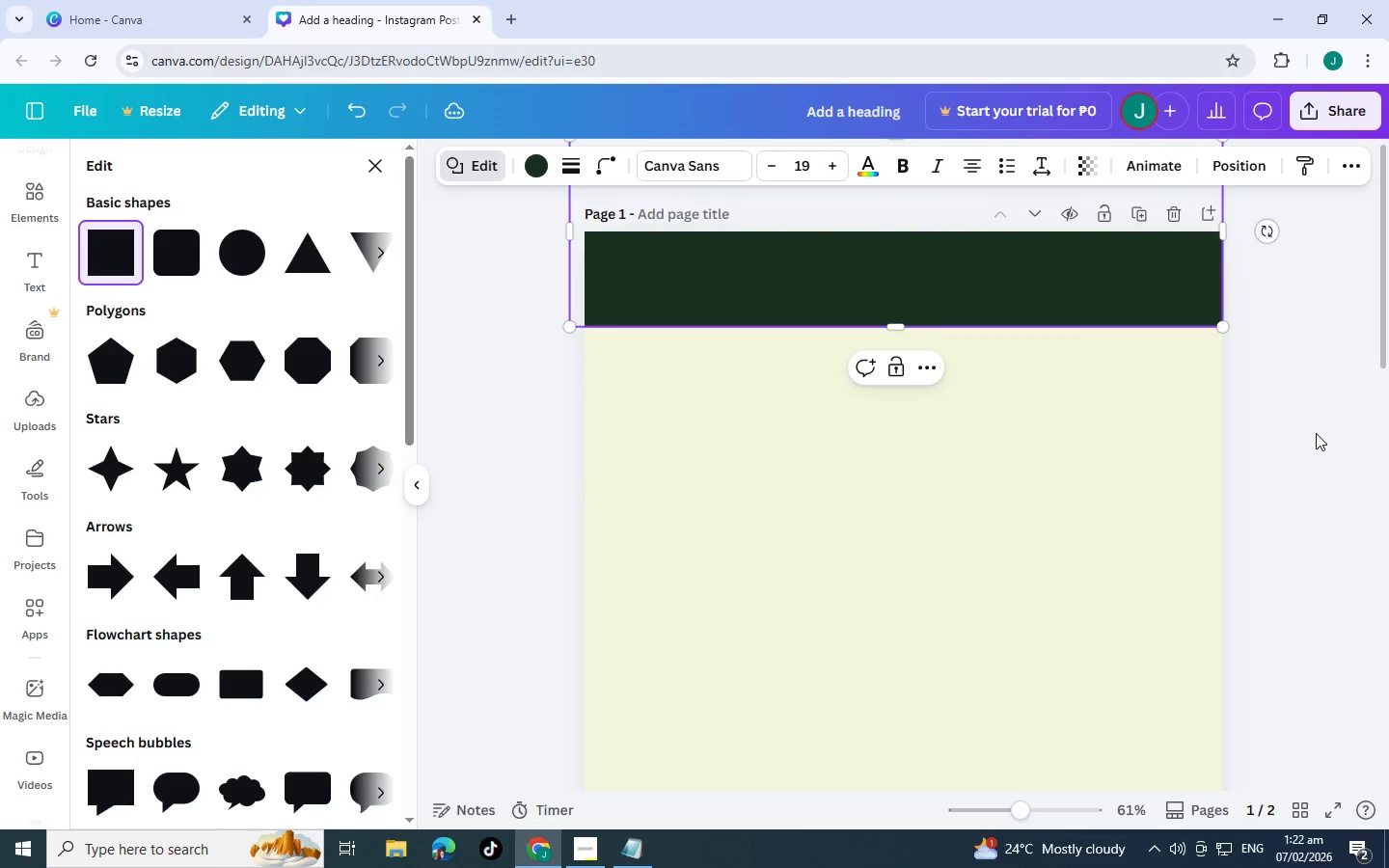 
left_click([1316, 433])
 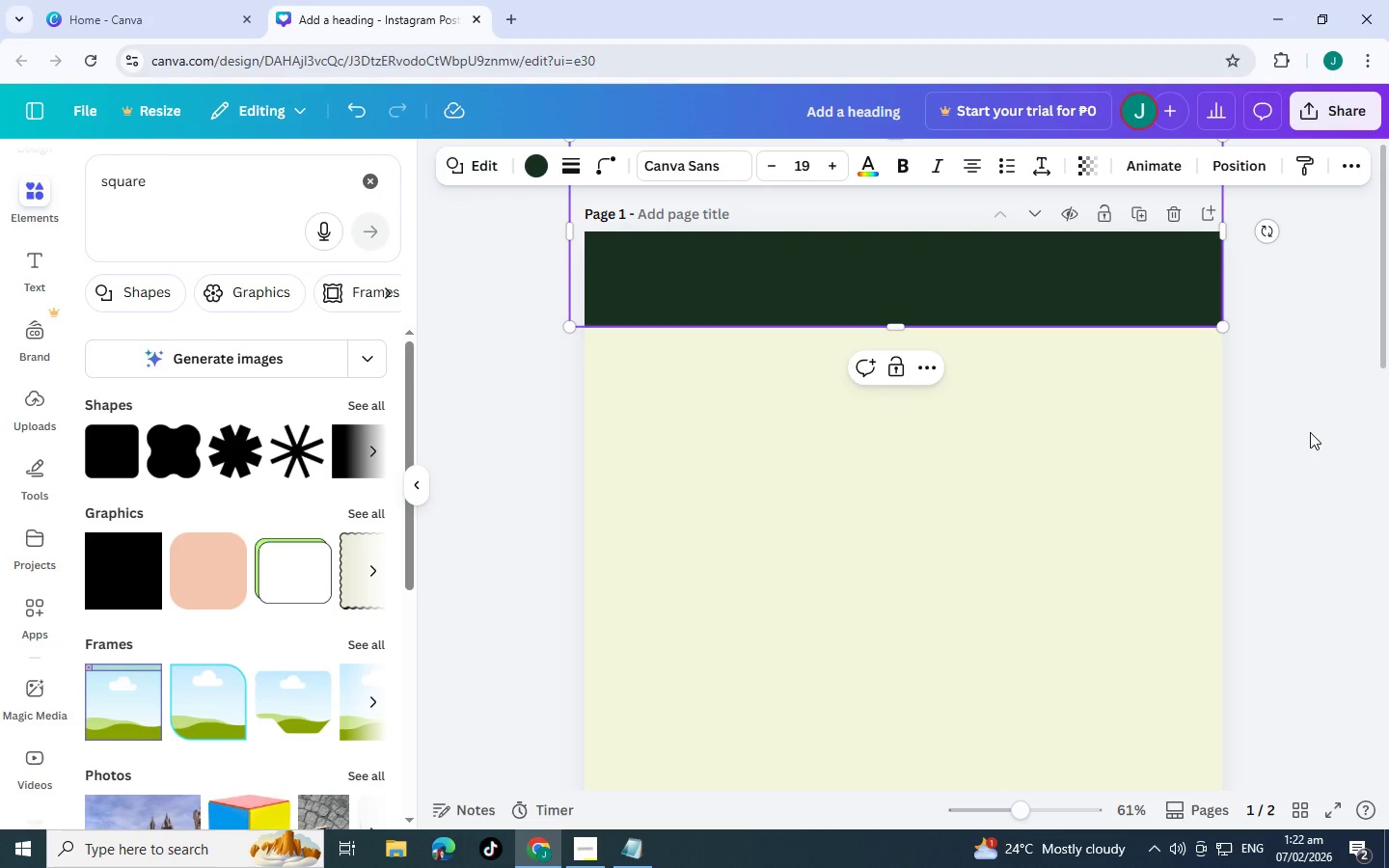 
left_click([1310, 432])
 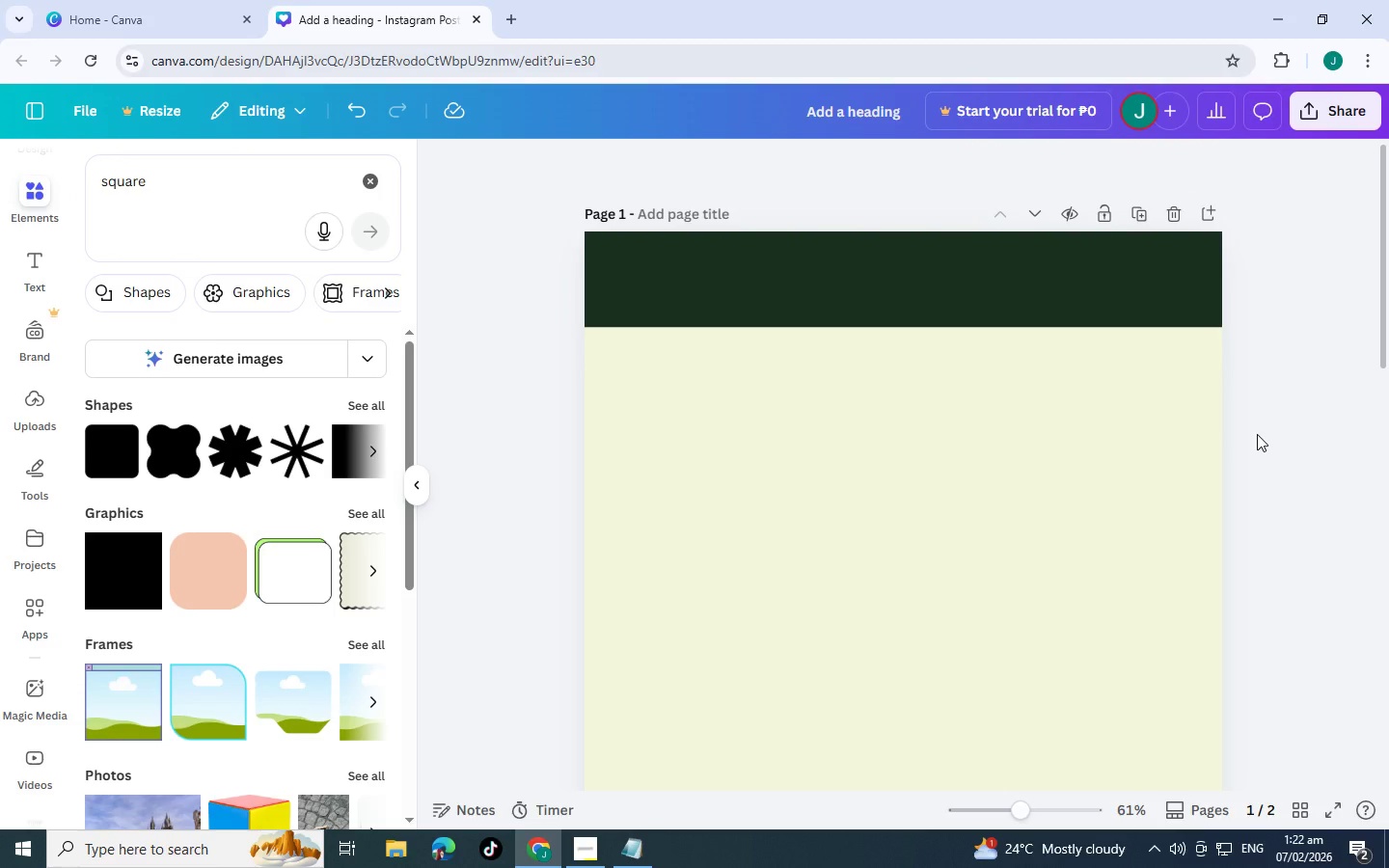 
scroll: coordinate [1257, 434], scroll_direction: up, amount: 2.0
 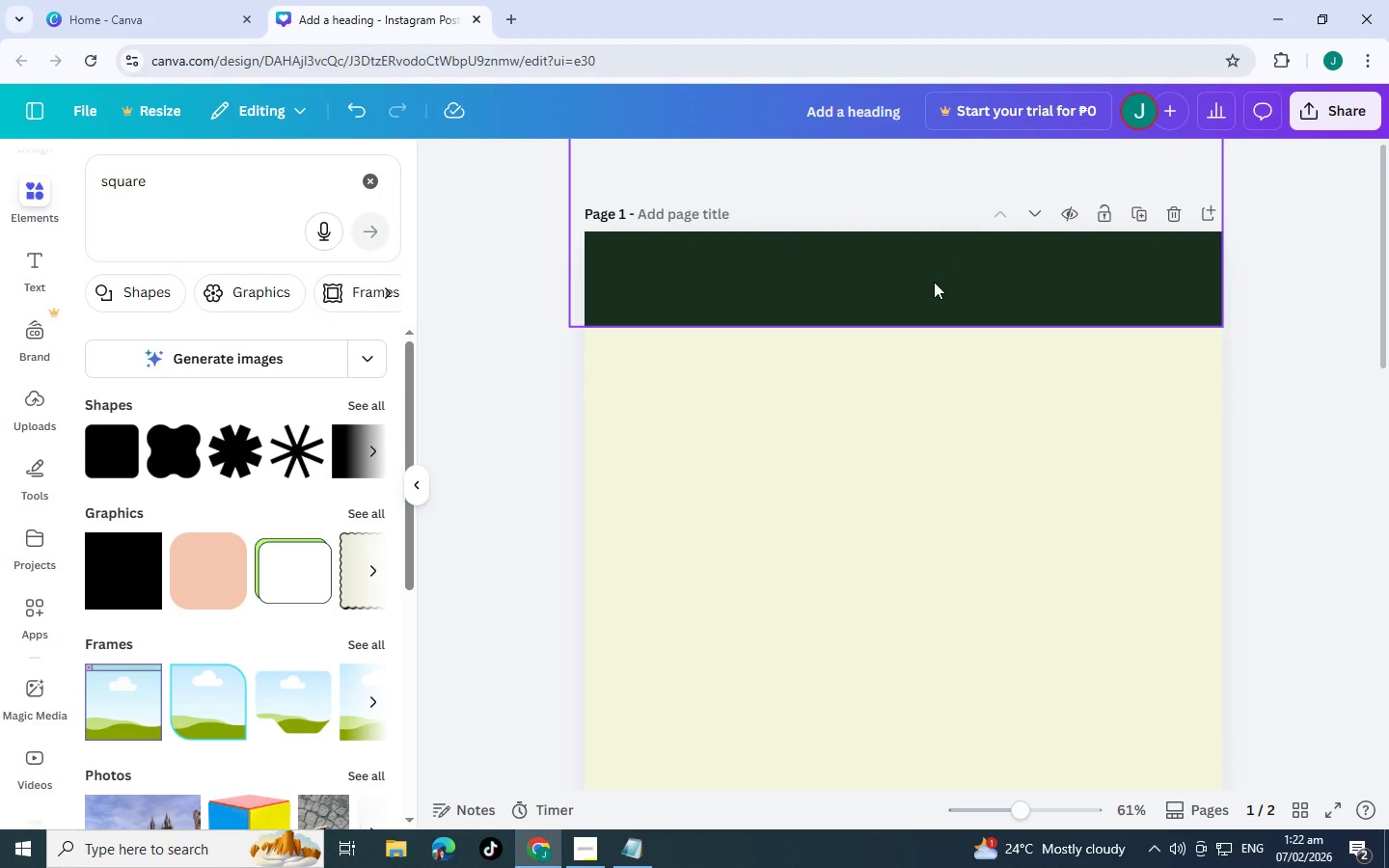 
left_click_drag(start_coordinate=[934, 282], to_coordinate=[939, 271])
 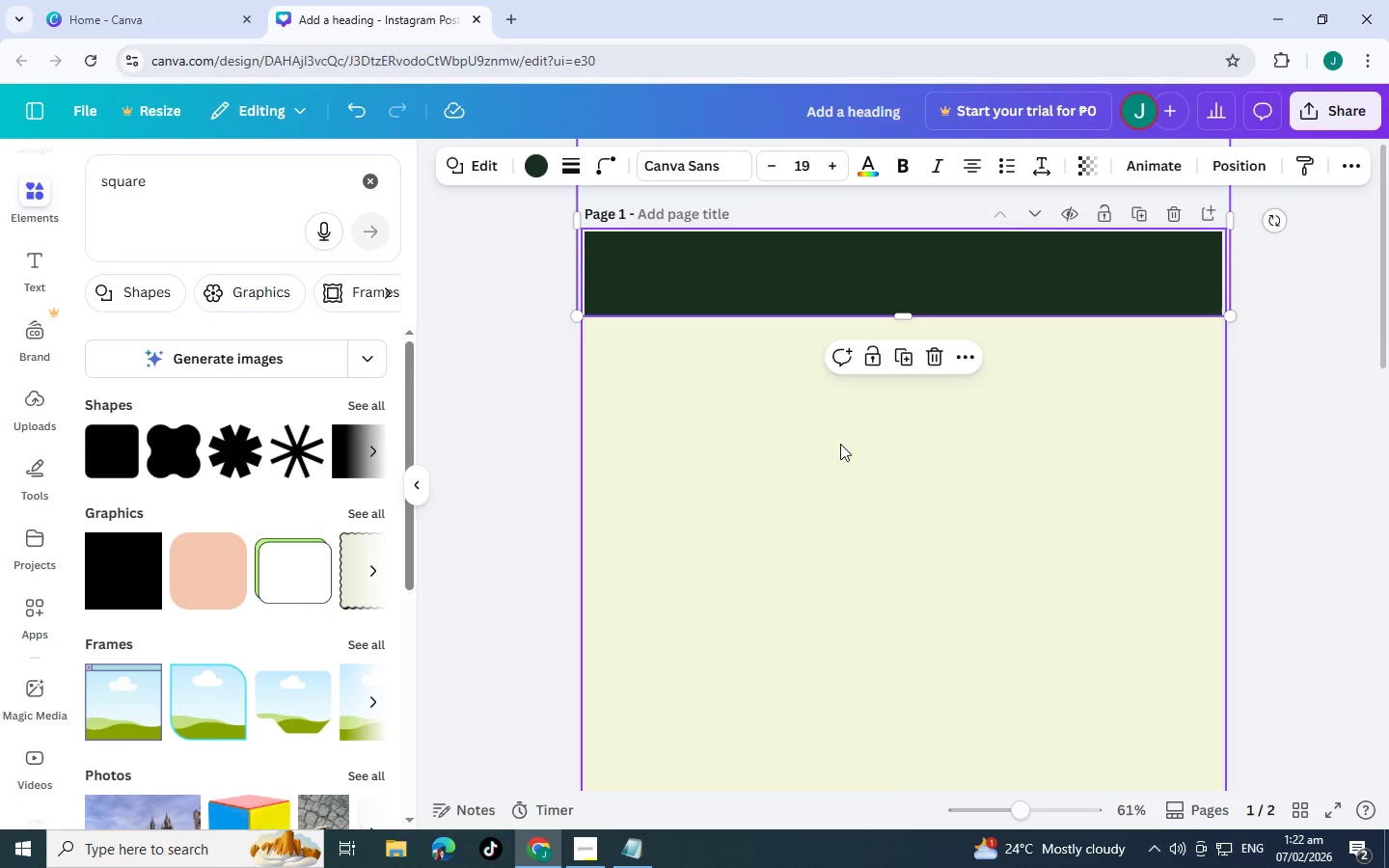 
scroll: coordinate [840, 444], scroll_direction: down, amount: 1.0
 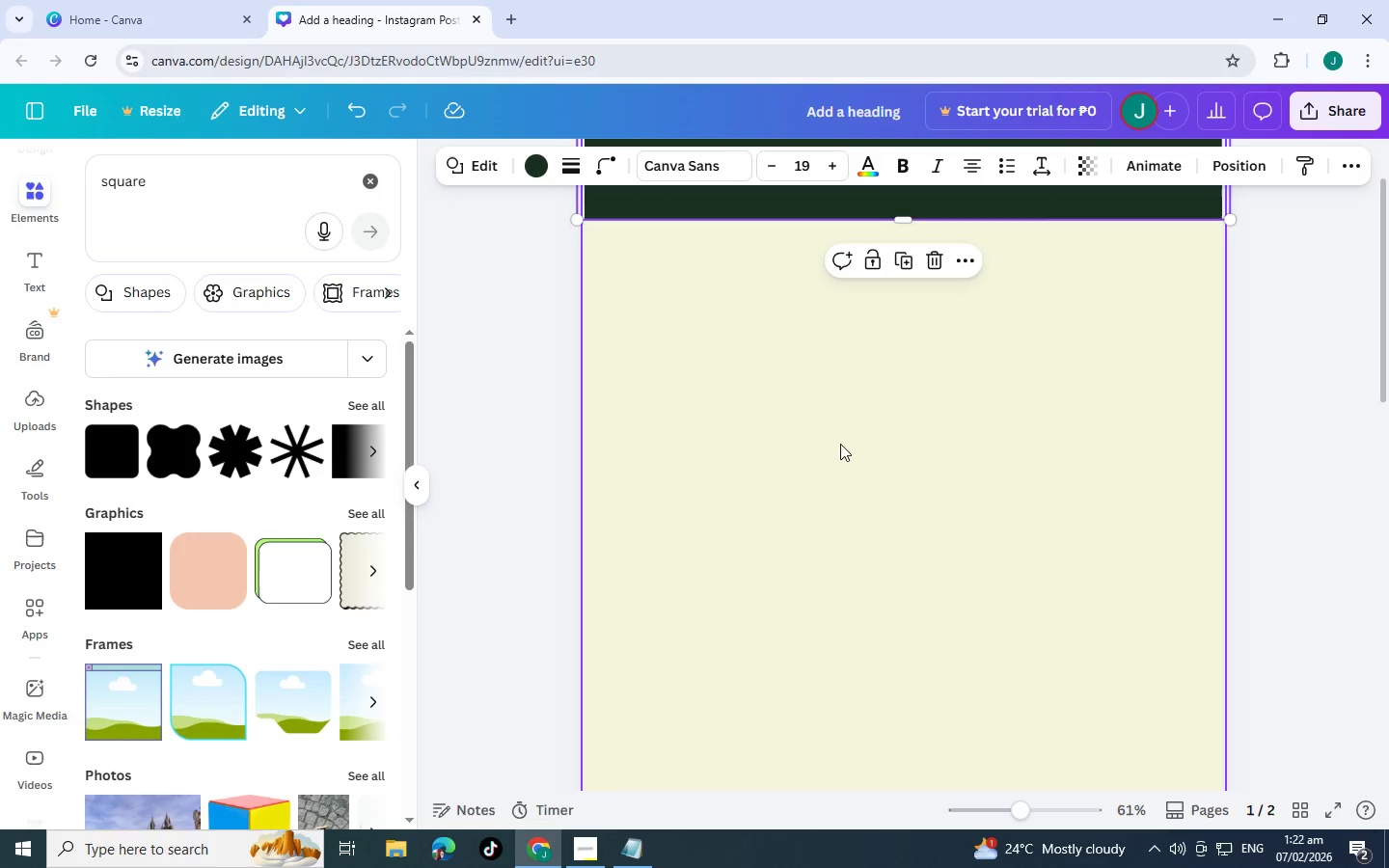 
scroll: coordinate [840, 444], scroll_direction: up, amount: 2.0
 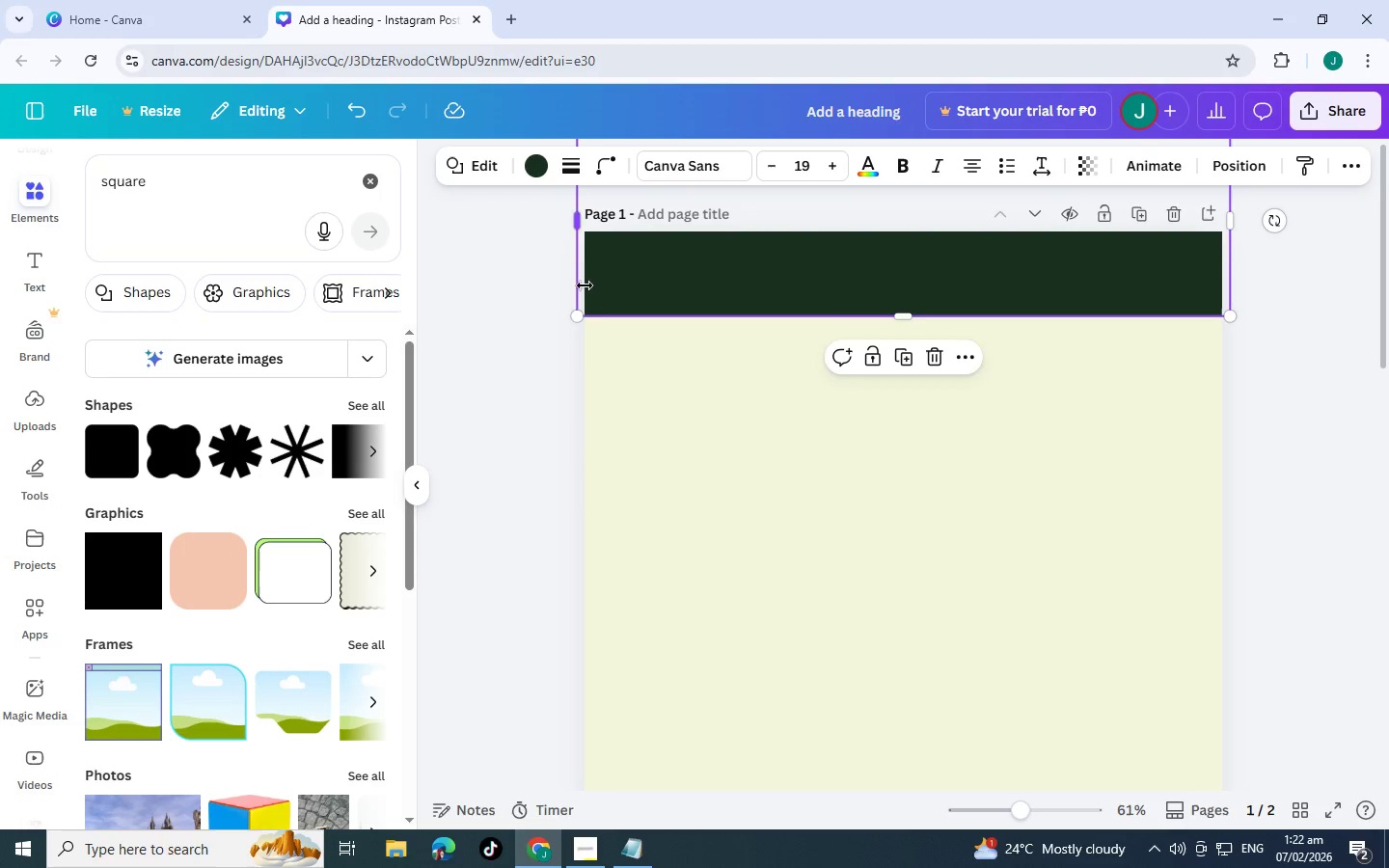 
left_click_drag(start_coordinate=[580, 313], to_coordinate=[589, 312])
 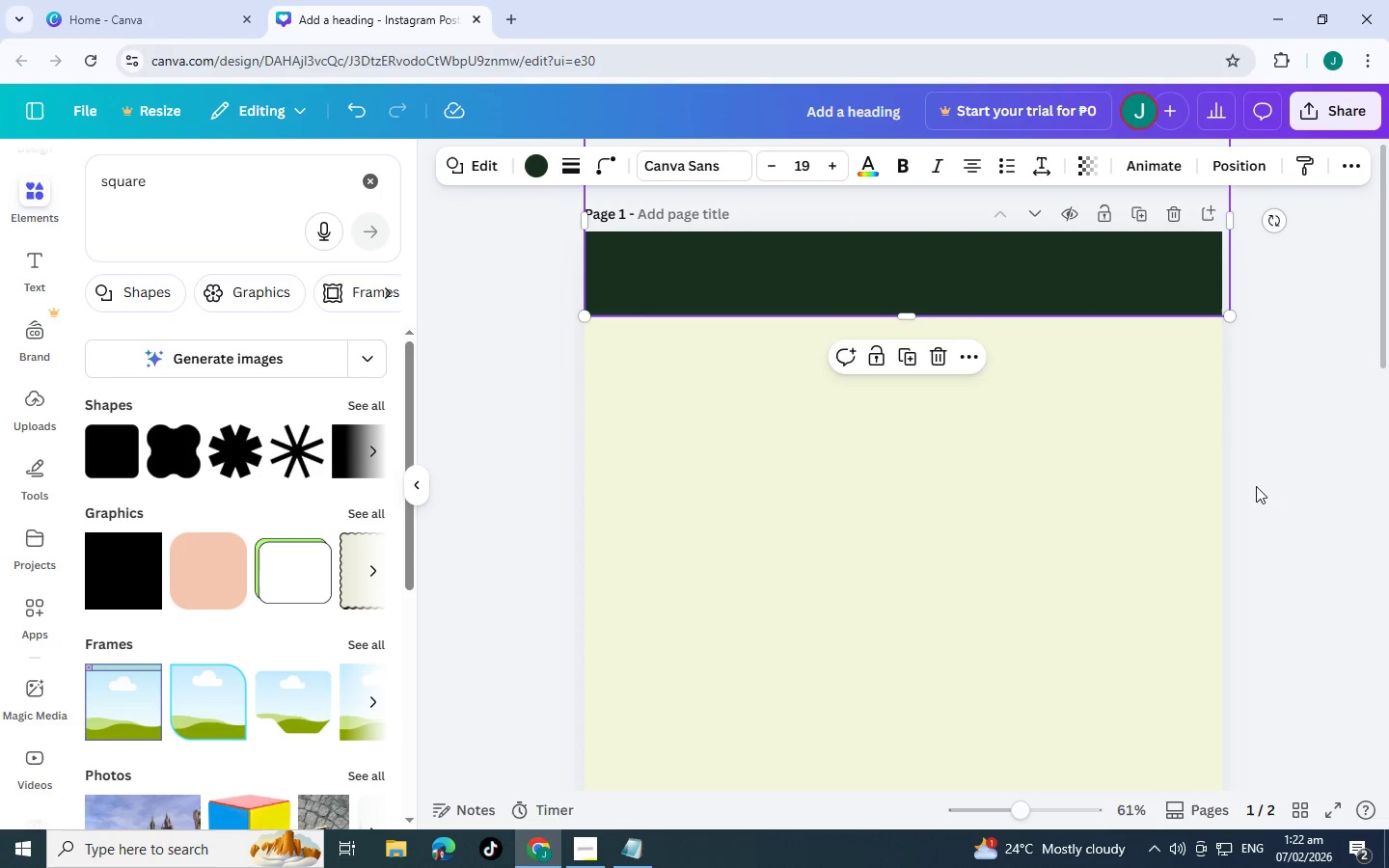 
left_click([1259, 486])
 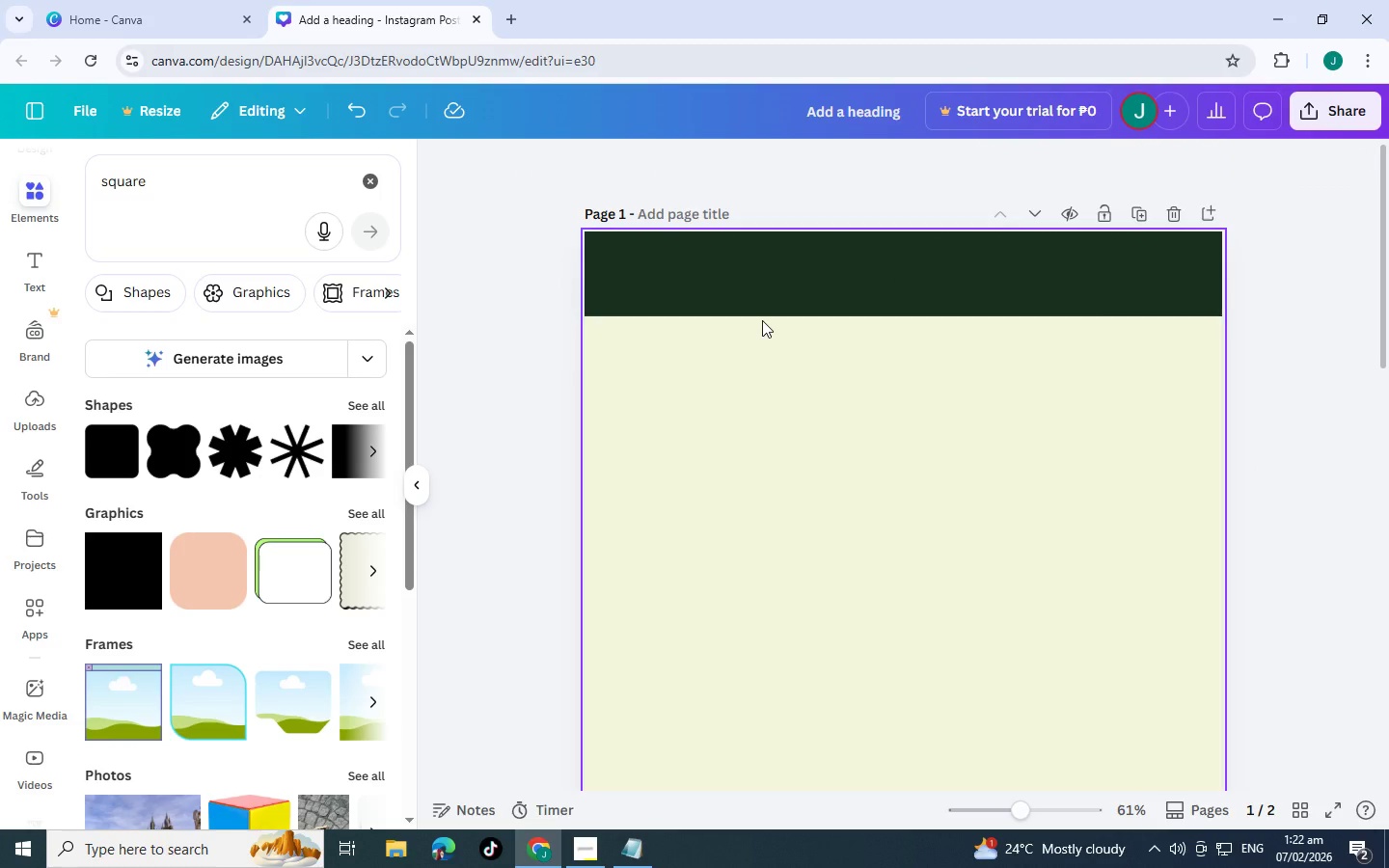 
wait(12.91)
 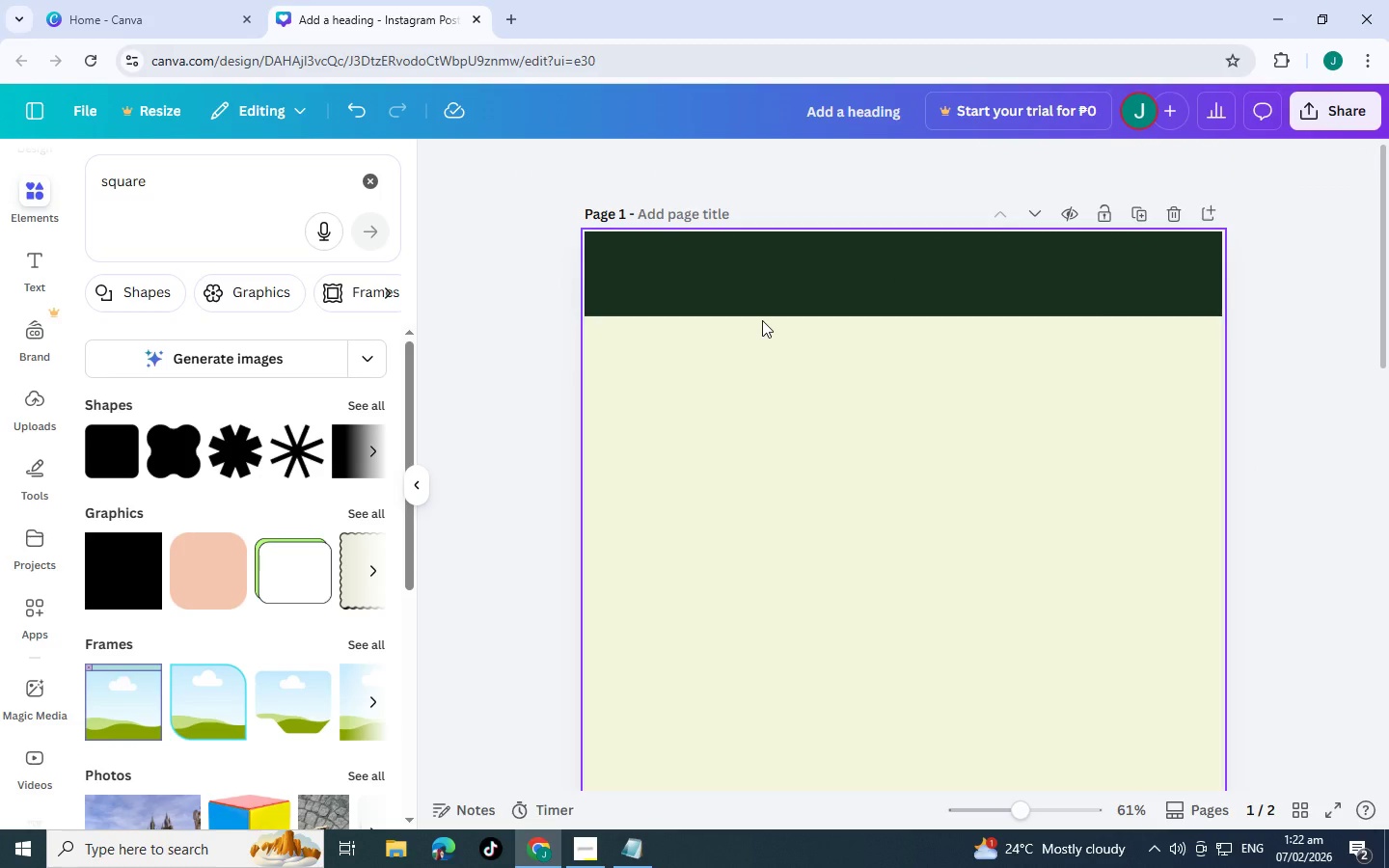 
left_click([221, 191])
 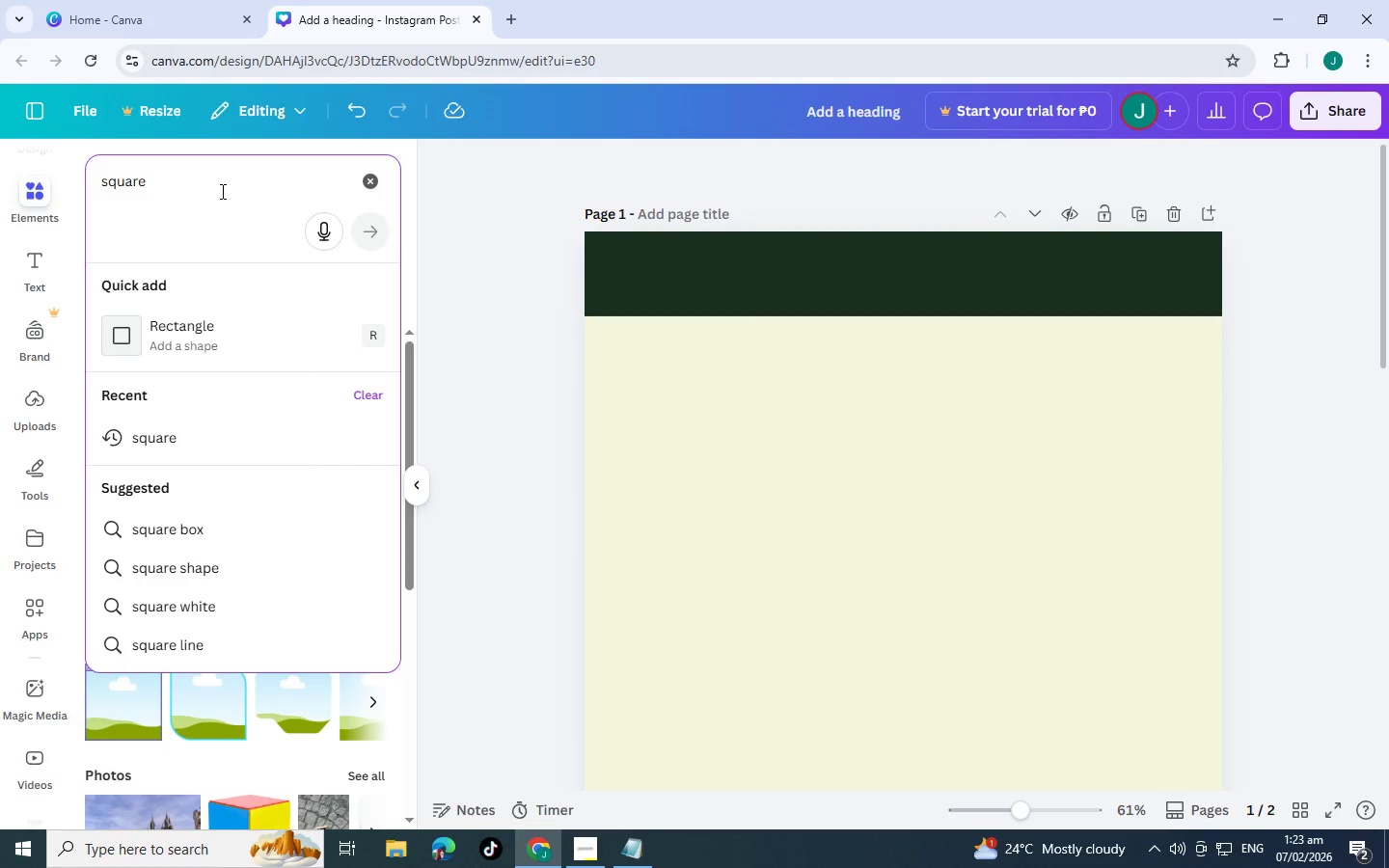 
left_click_drag(start_coordinate=[221, 191], to_coordinate=[0, 174])
 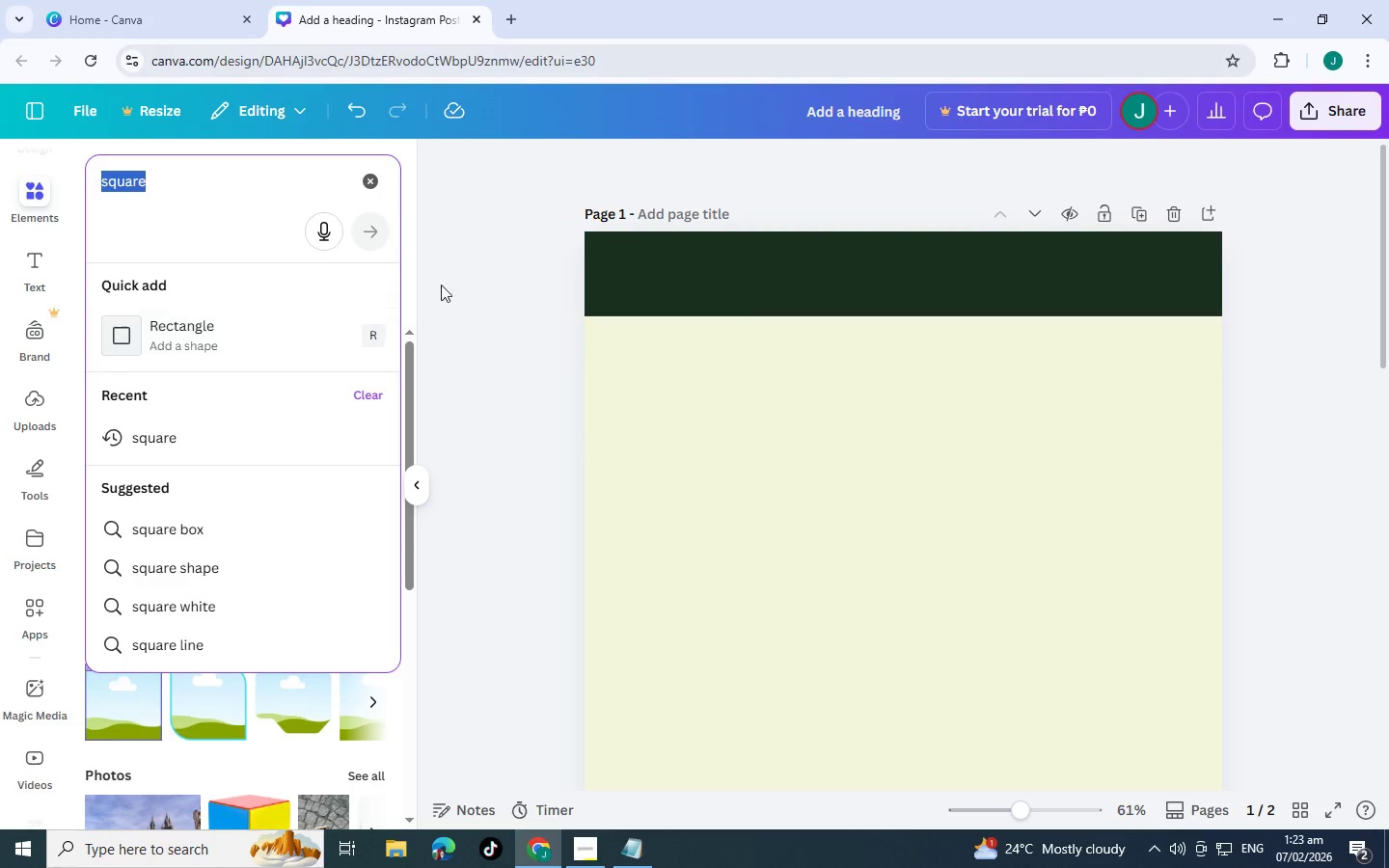 
left_click([513, 331])
 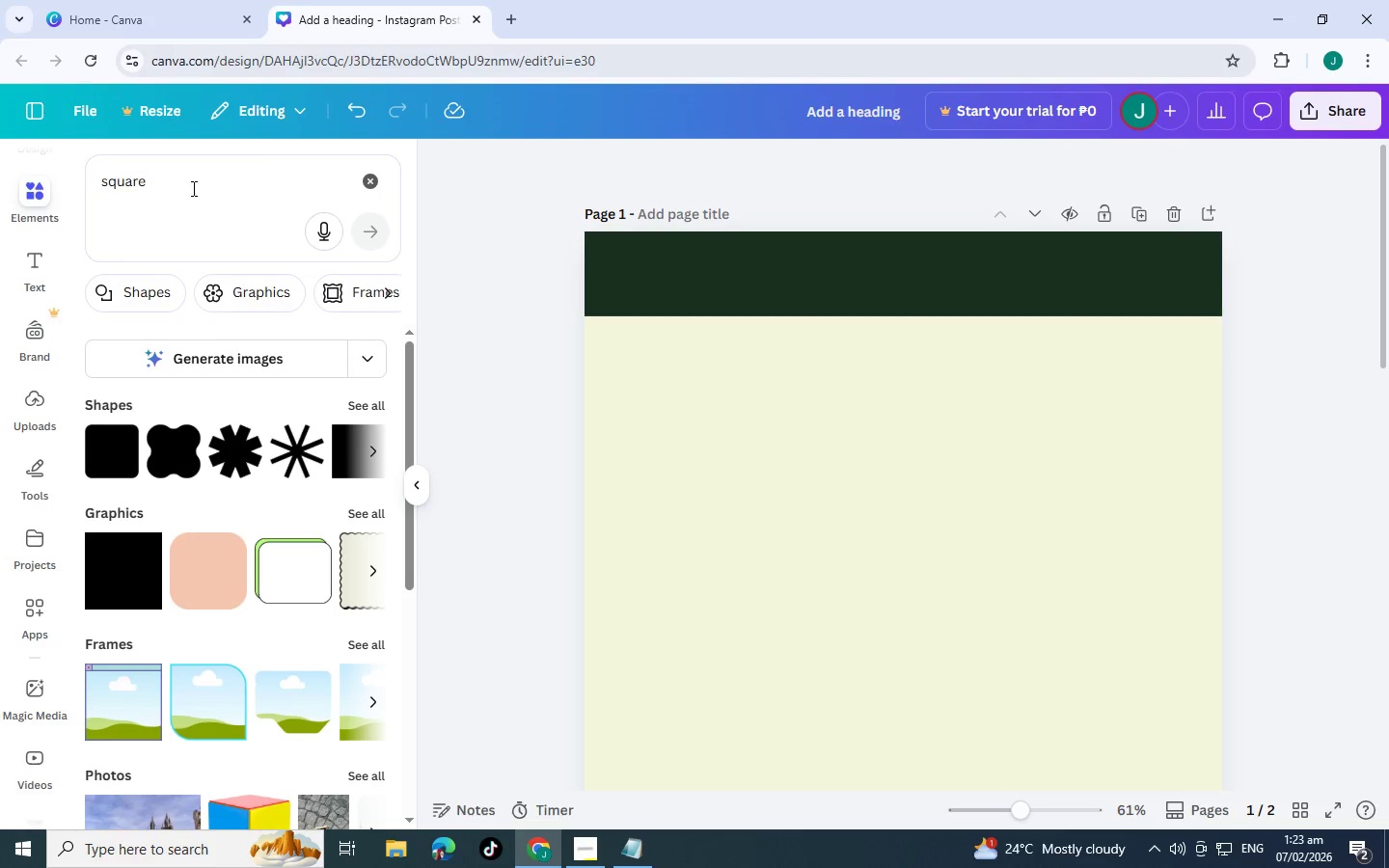 
left_click_drag(start_coordinate=[192, 188], to_coordinate=[184, 188])
 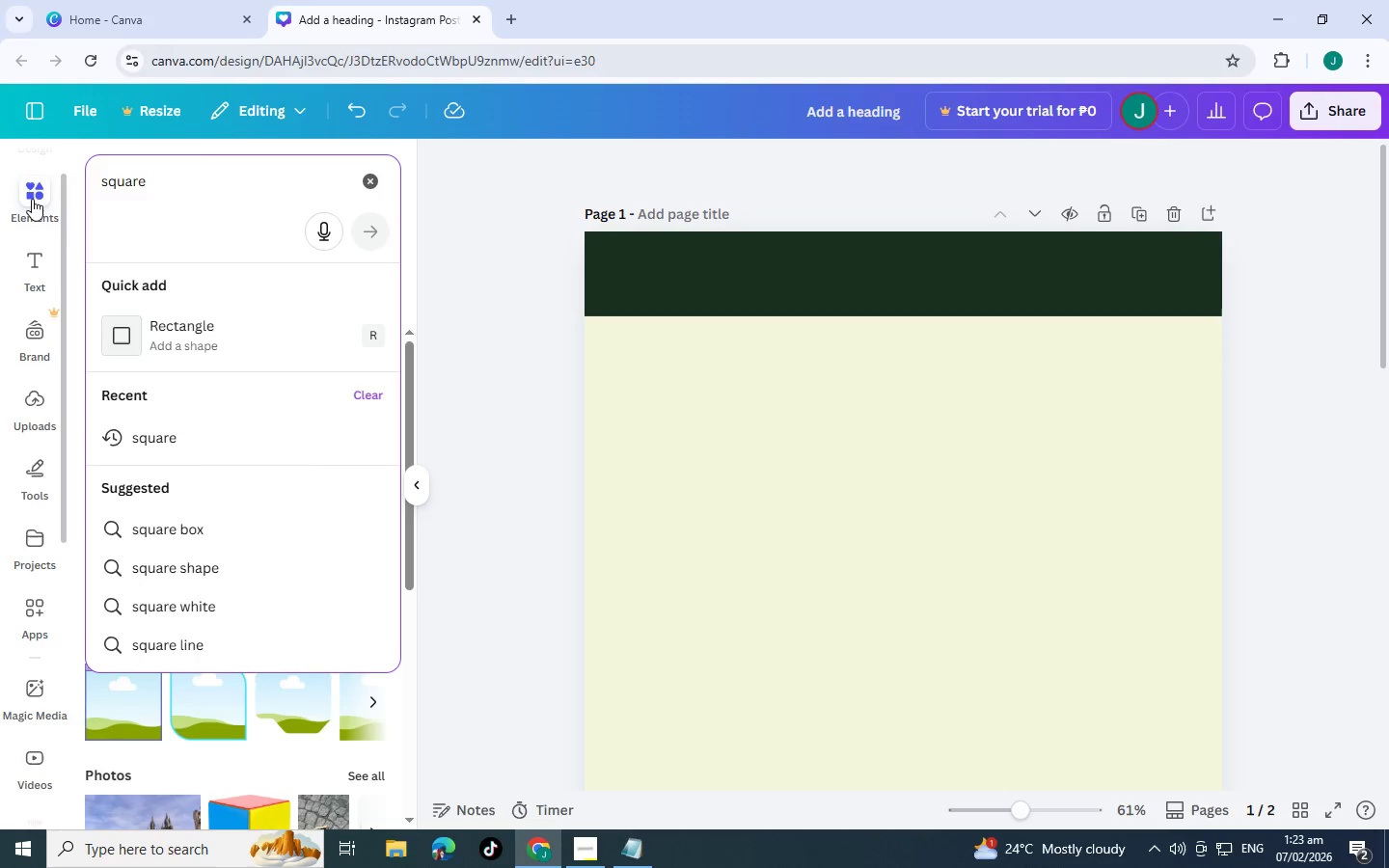 
left_click([32, 199])
 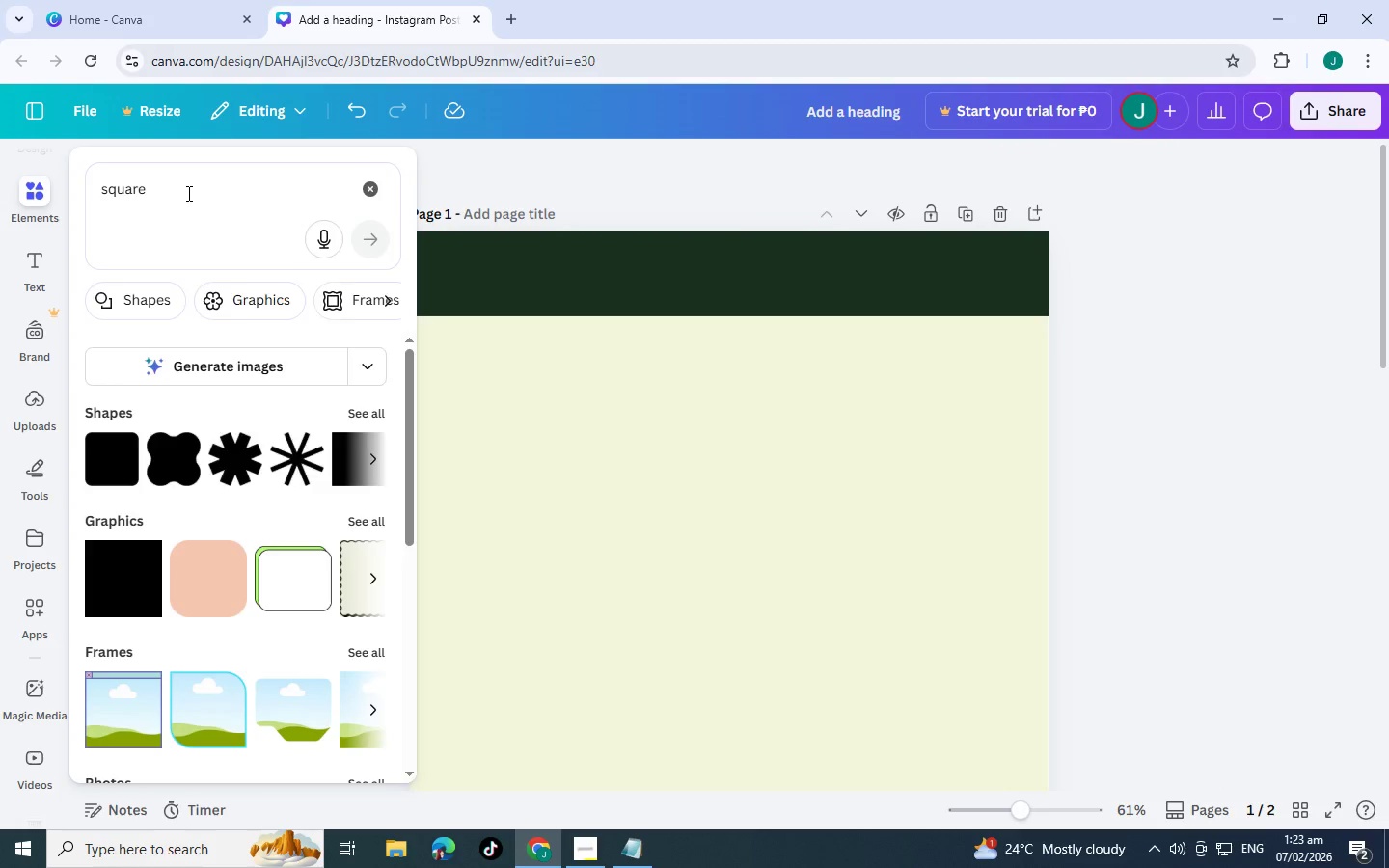 
left_click_drag(start_coordinate=[187, 193], to_coordinate=[0, 170])
 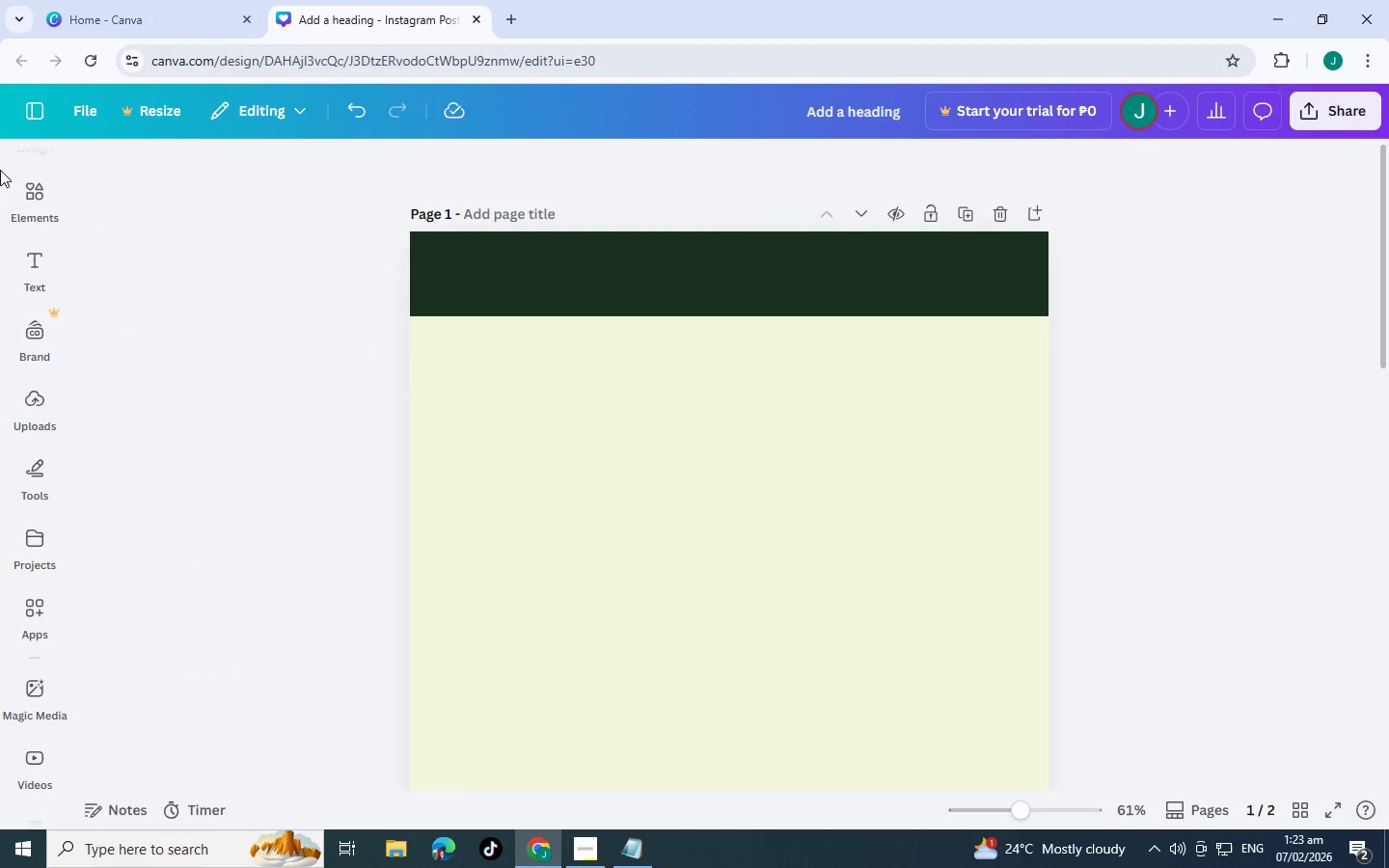 
type(lines)
 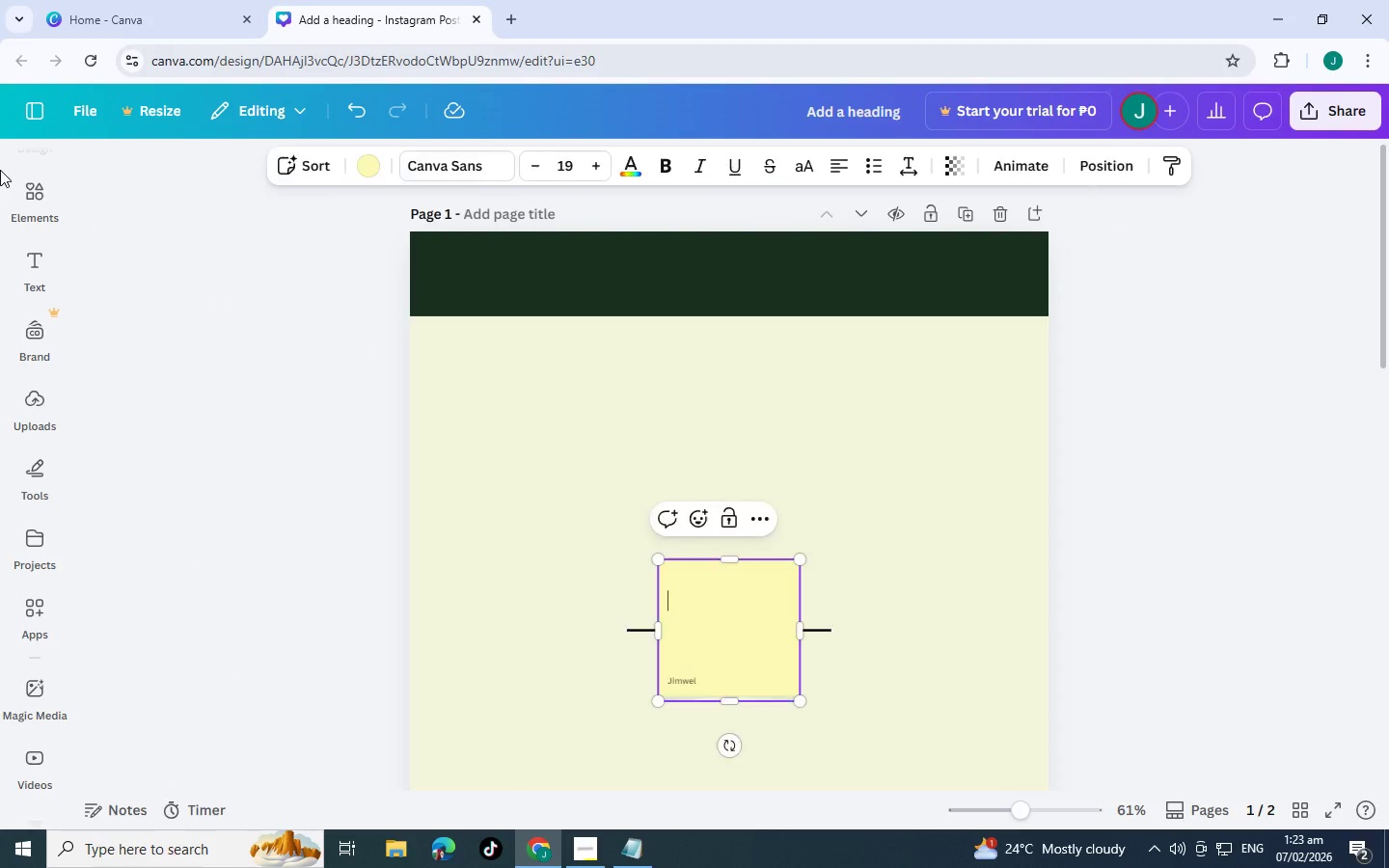 
key(Enter)
 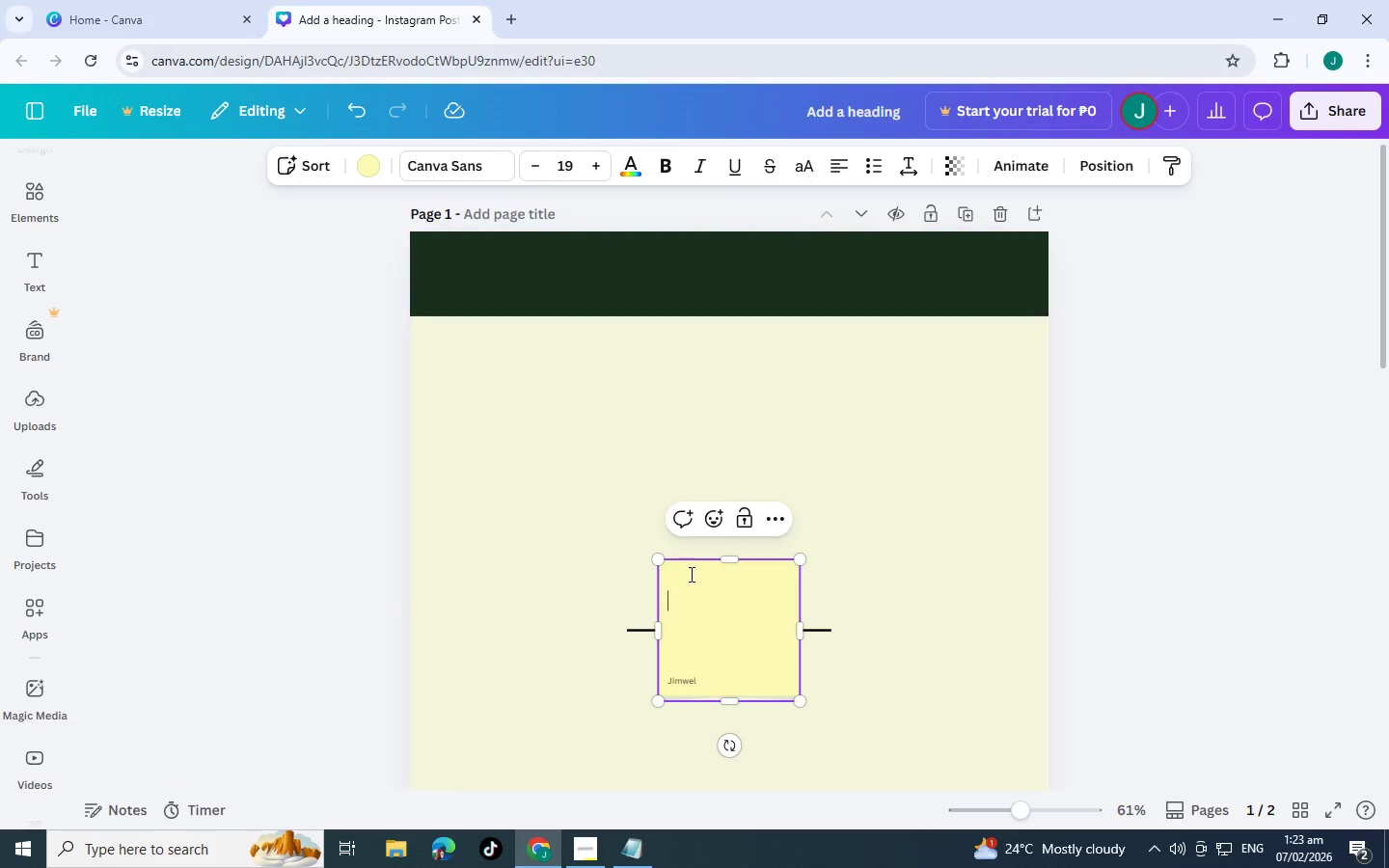 
left_click([811, 665])
 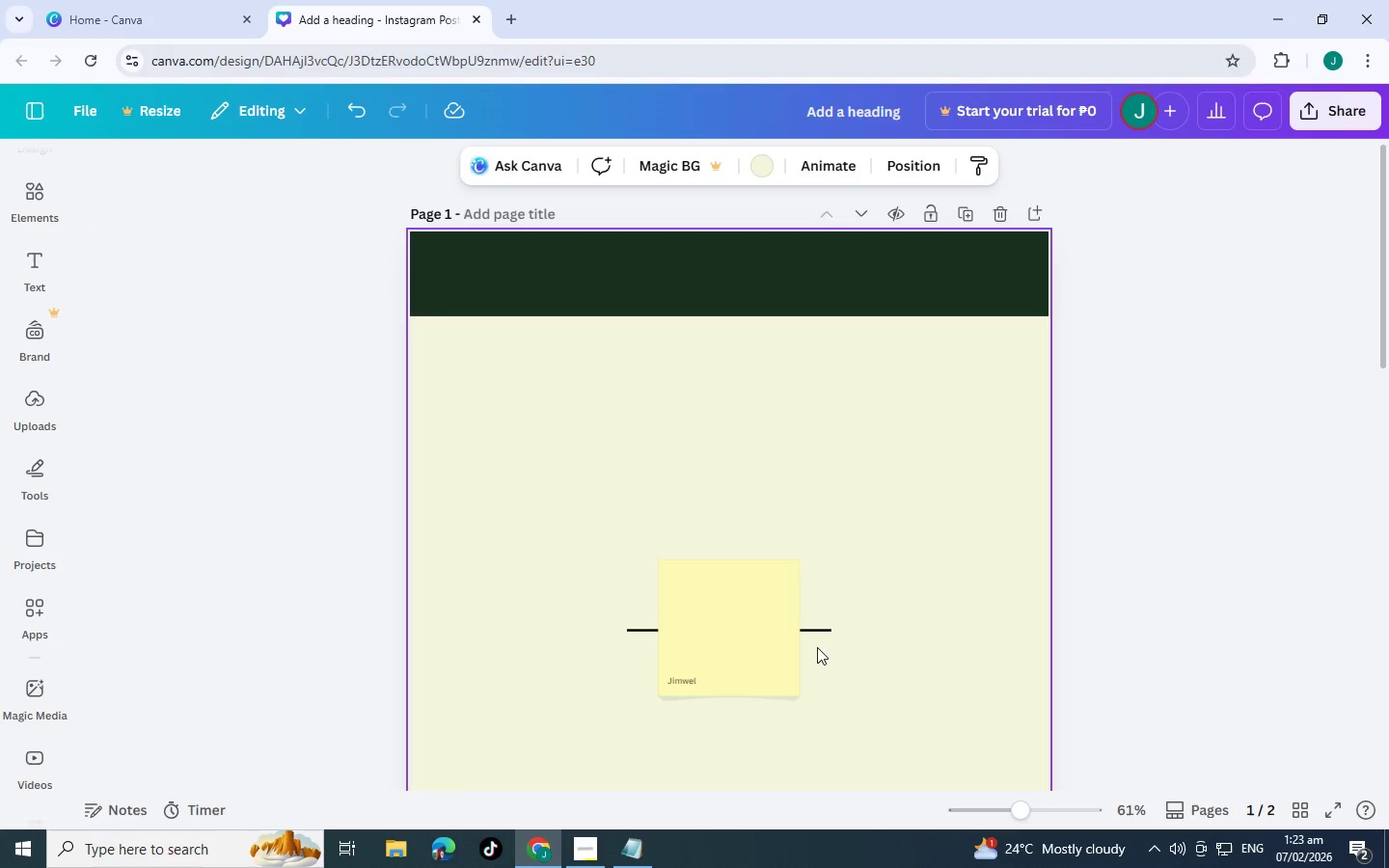 
left_click([716, 635])
 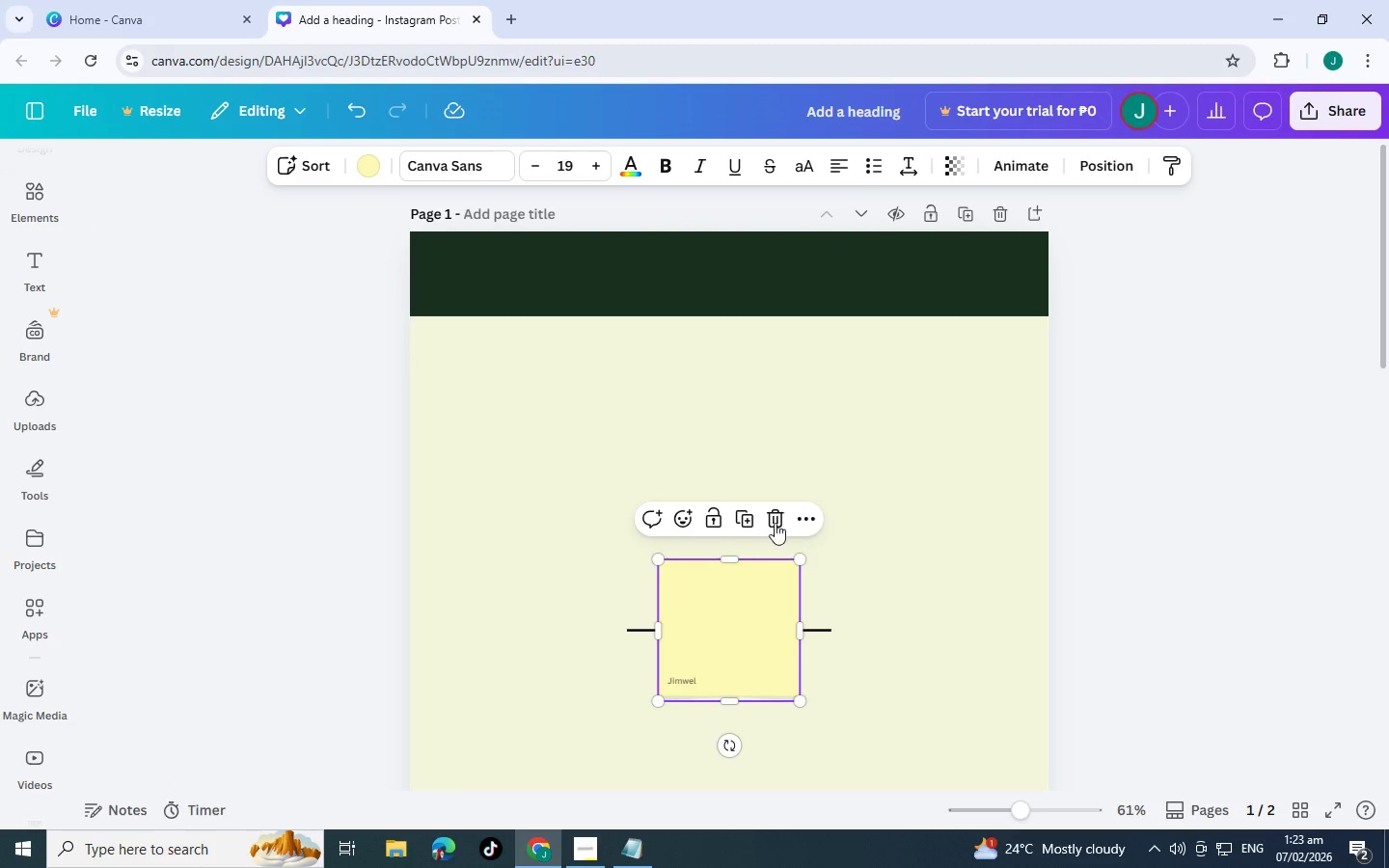 
left_click([770, 518])
 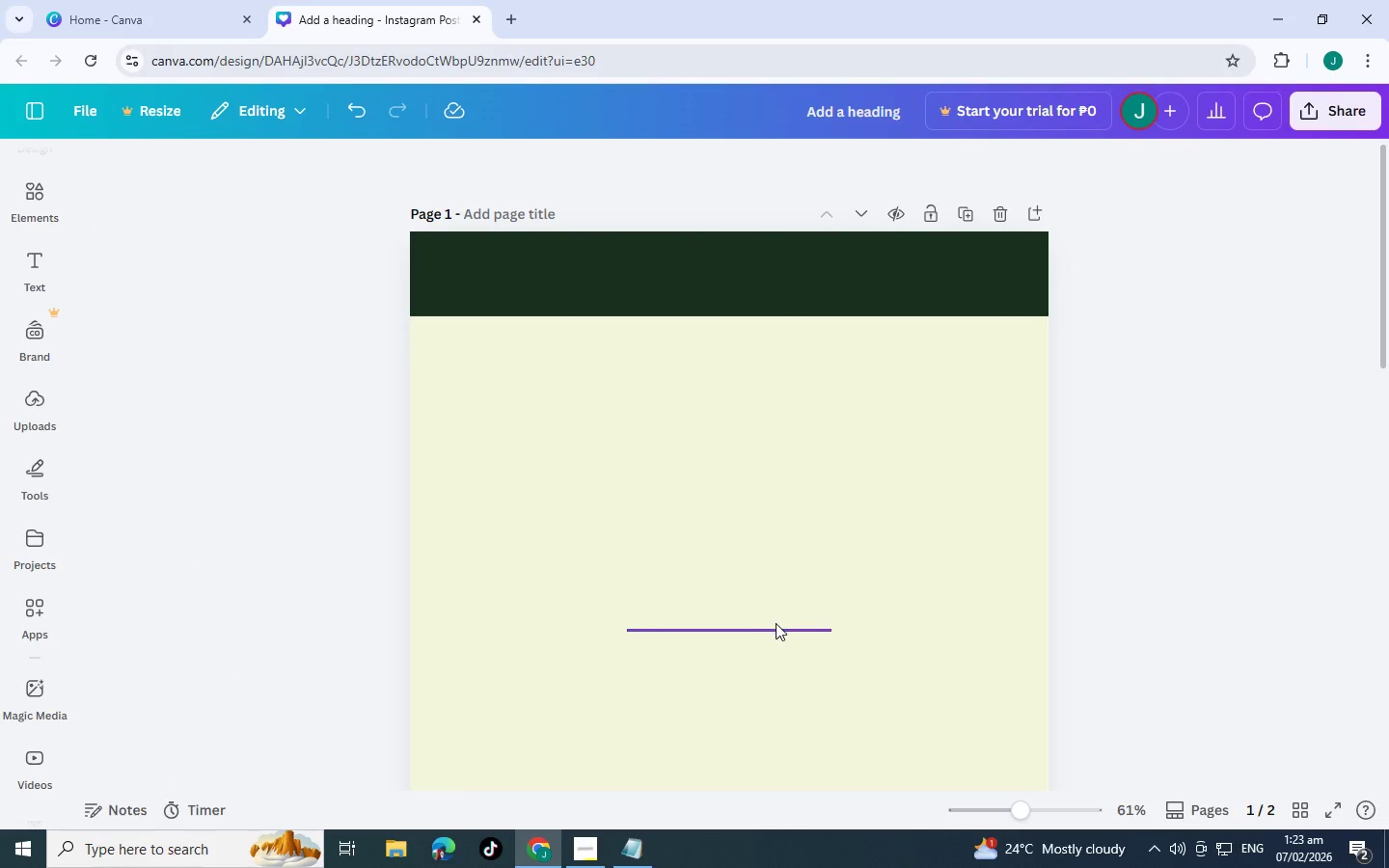 
left_click([778, 628])
 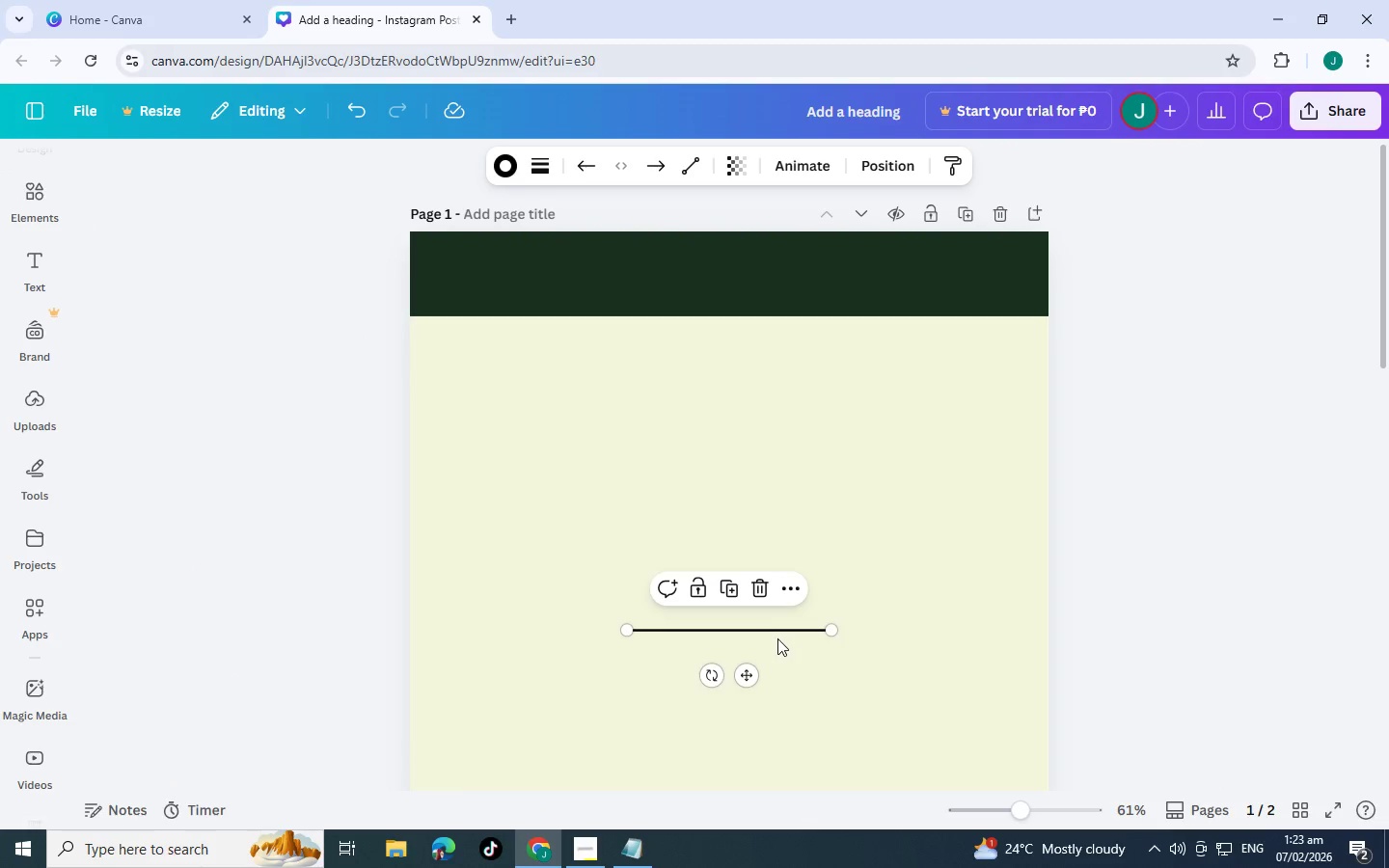 
left_click_drag(start_coordinate=[778, 638], to_coordinate=[619, 290])
 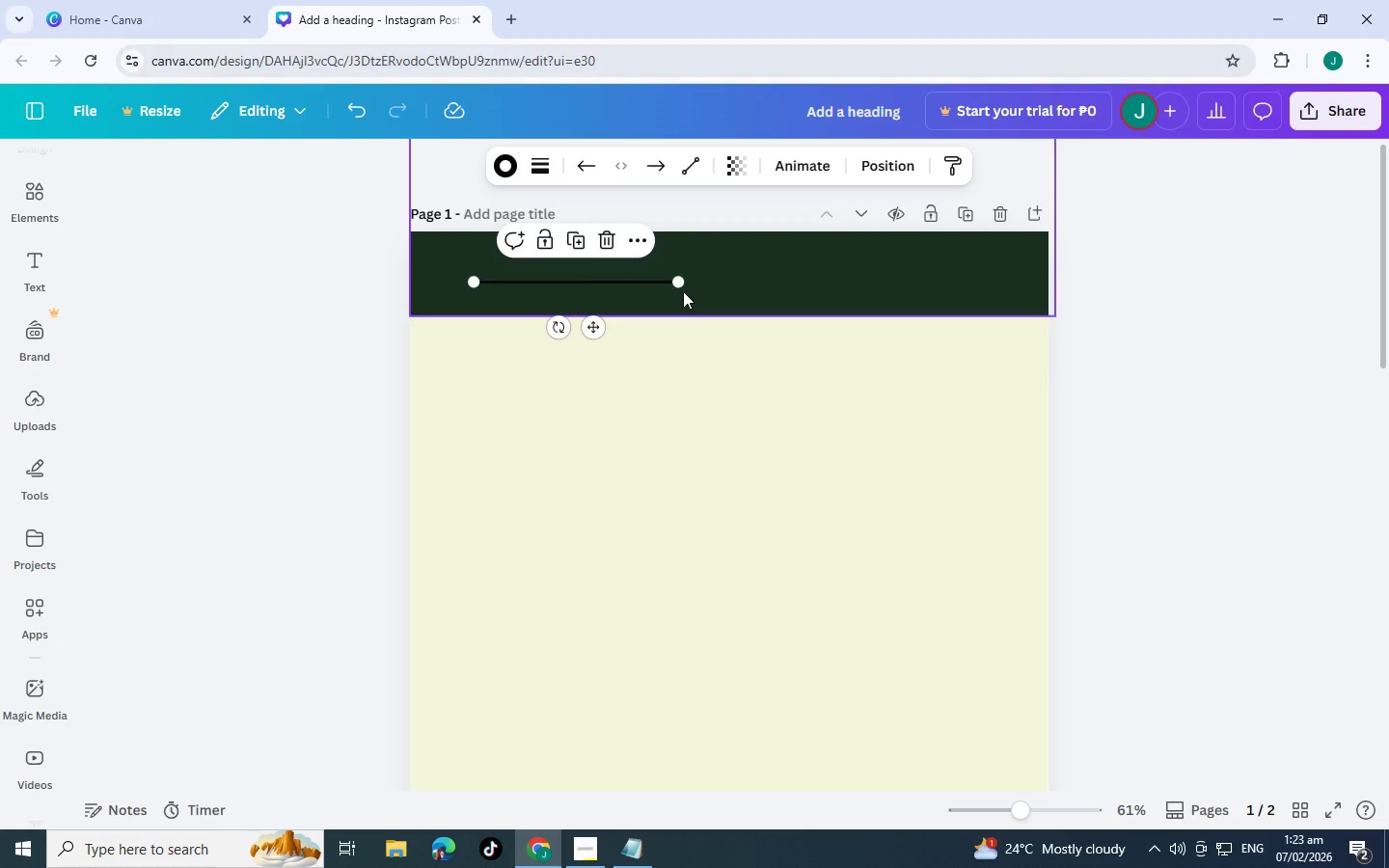 
left_click_drag(start_coordinate=[681, 282], to_coordinate=[1032, 282])
 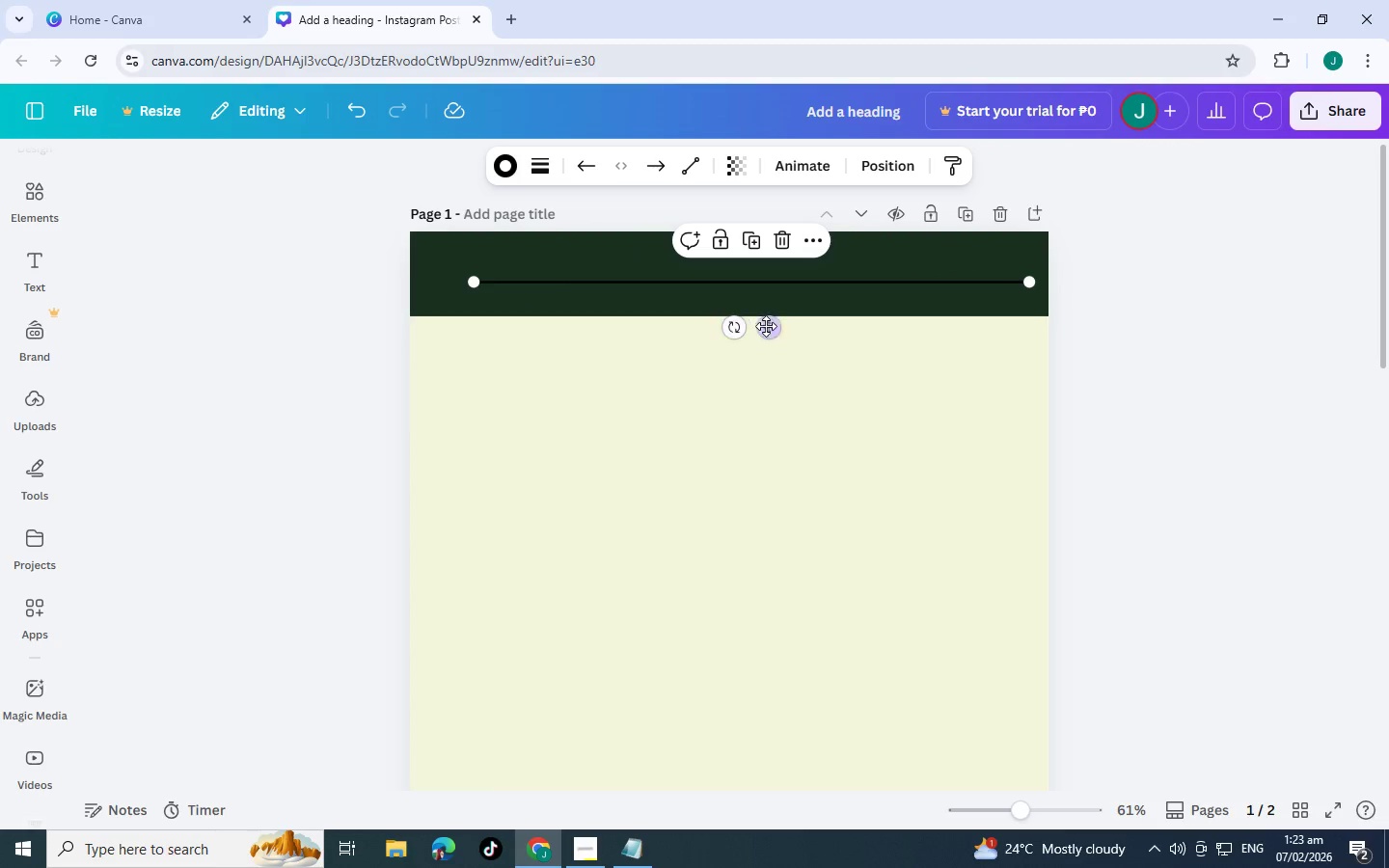 
left_click_drag(start_coordinate=[770, 326], to_coordinate=[753, 297])
 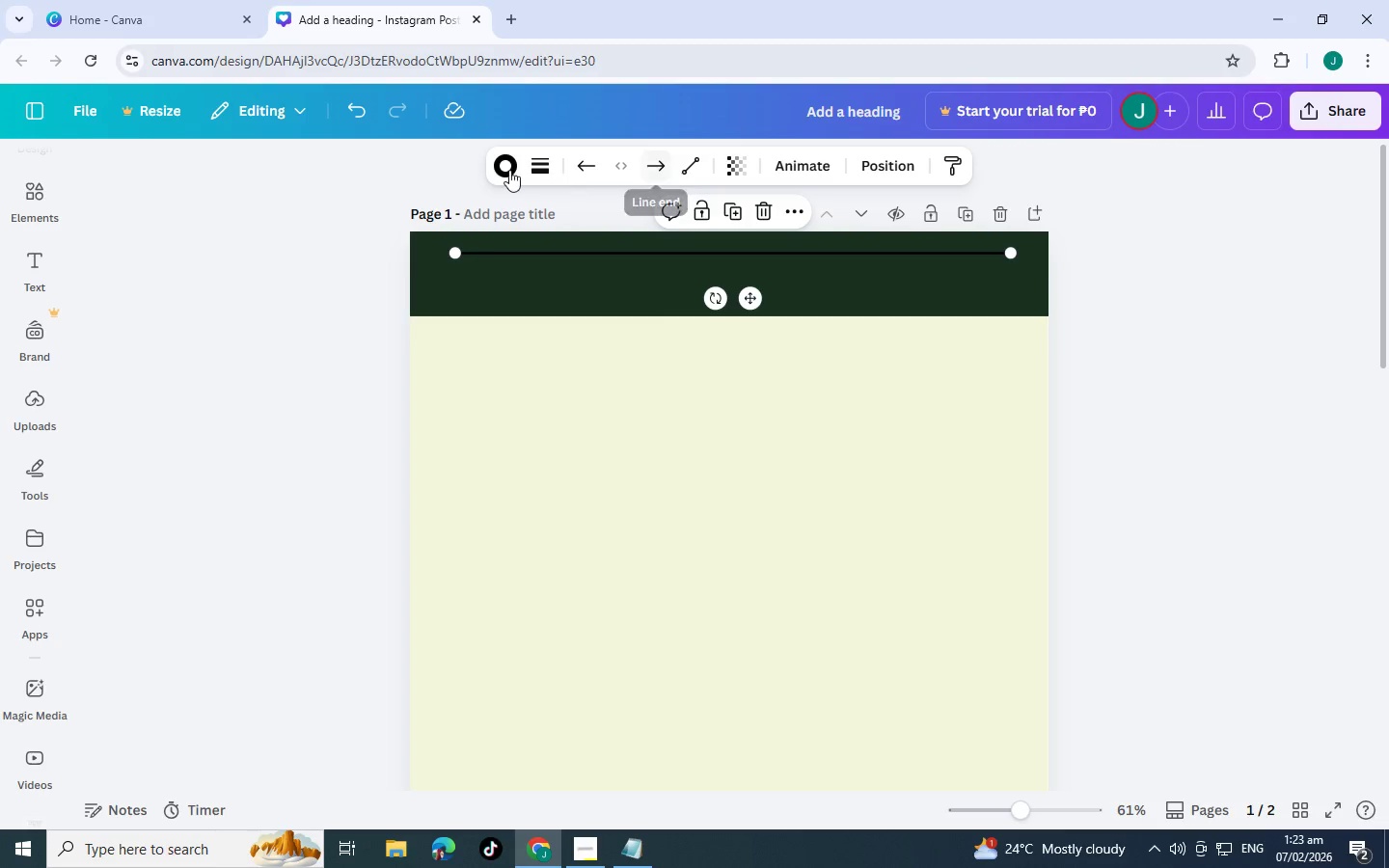 
left_click([501, 166])
 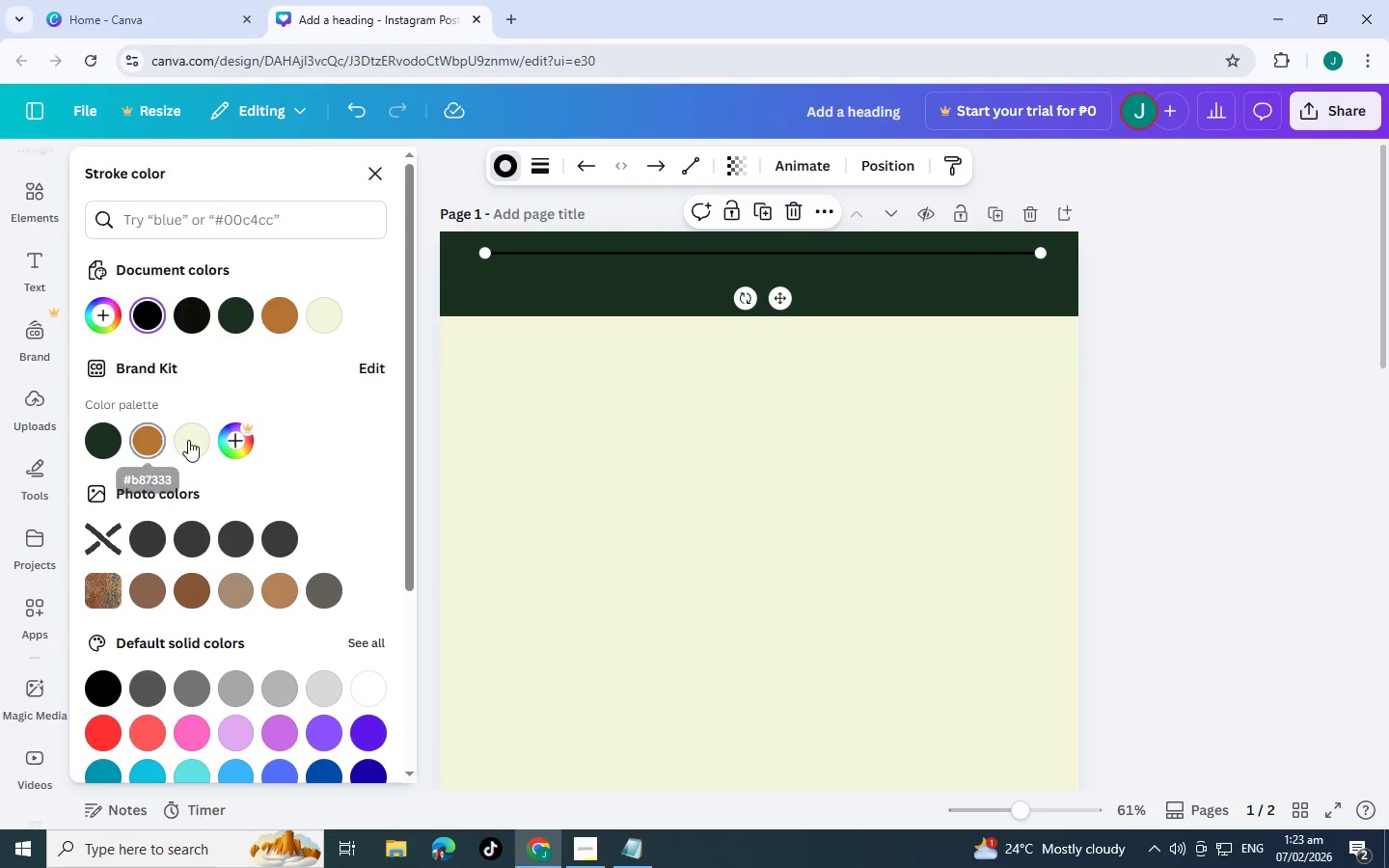 
wait(5.48)
 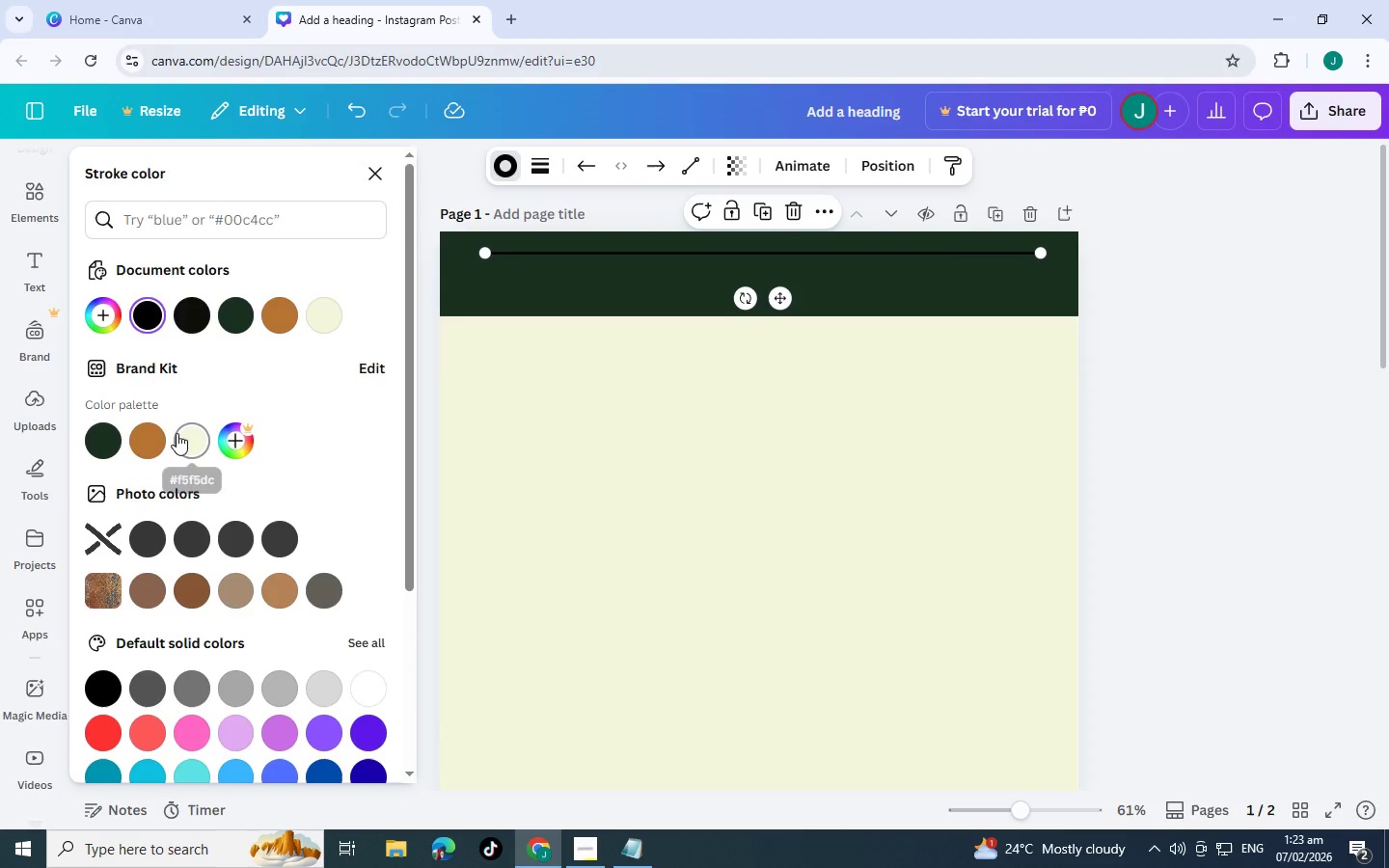 
left_click([189, 441])
 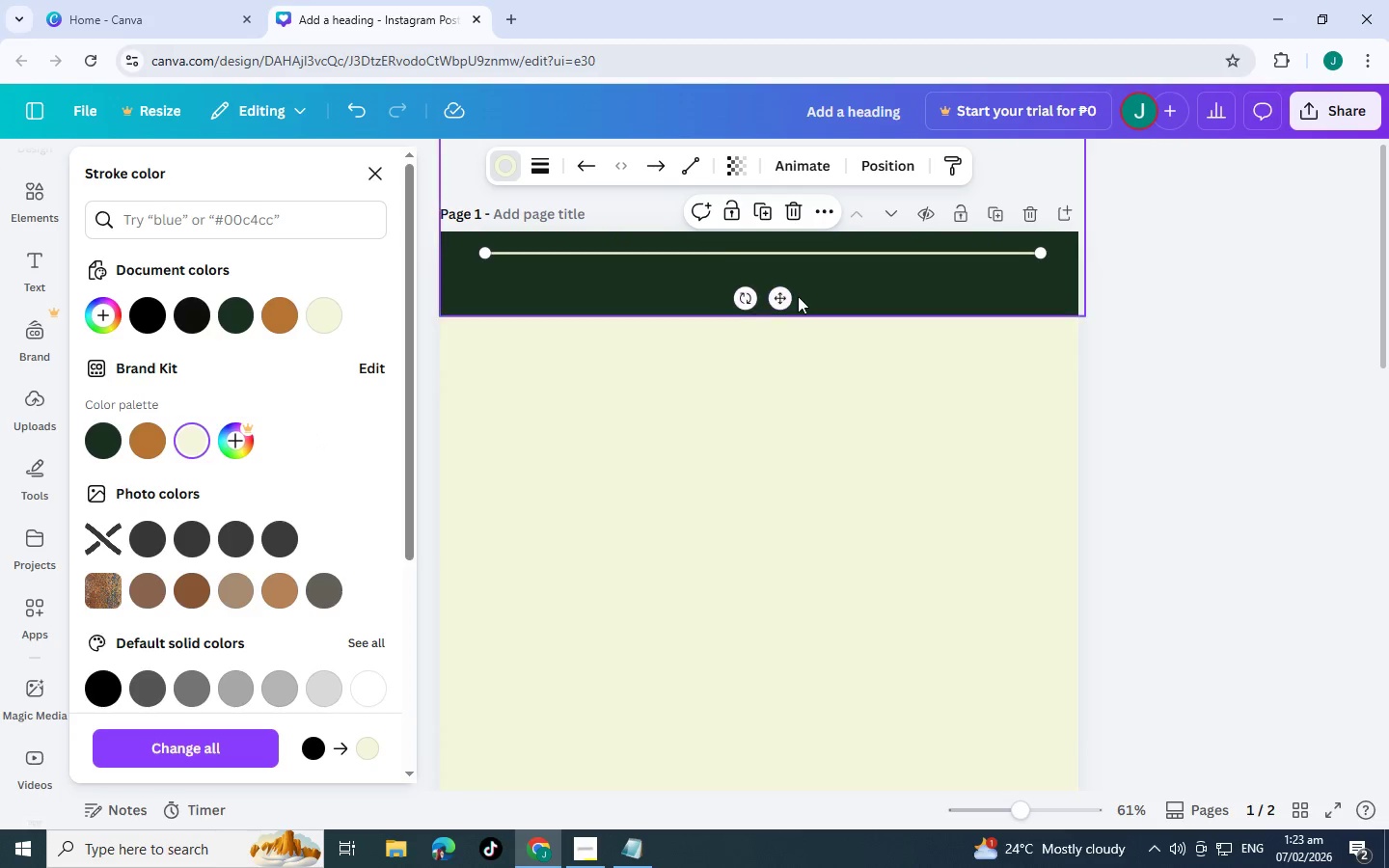 
left_click_drag(start_coordinate=[789, 296], to_coordinate=[789, 302])
 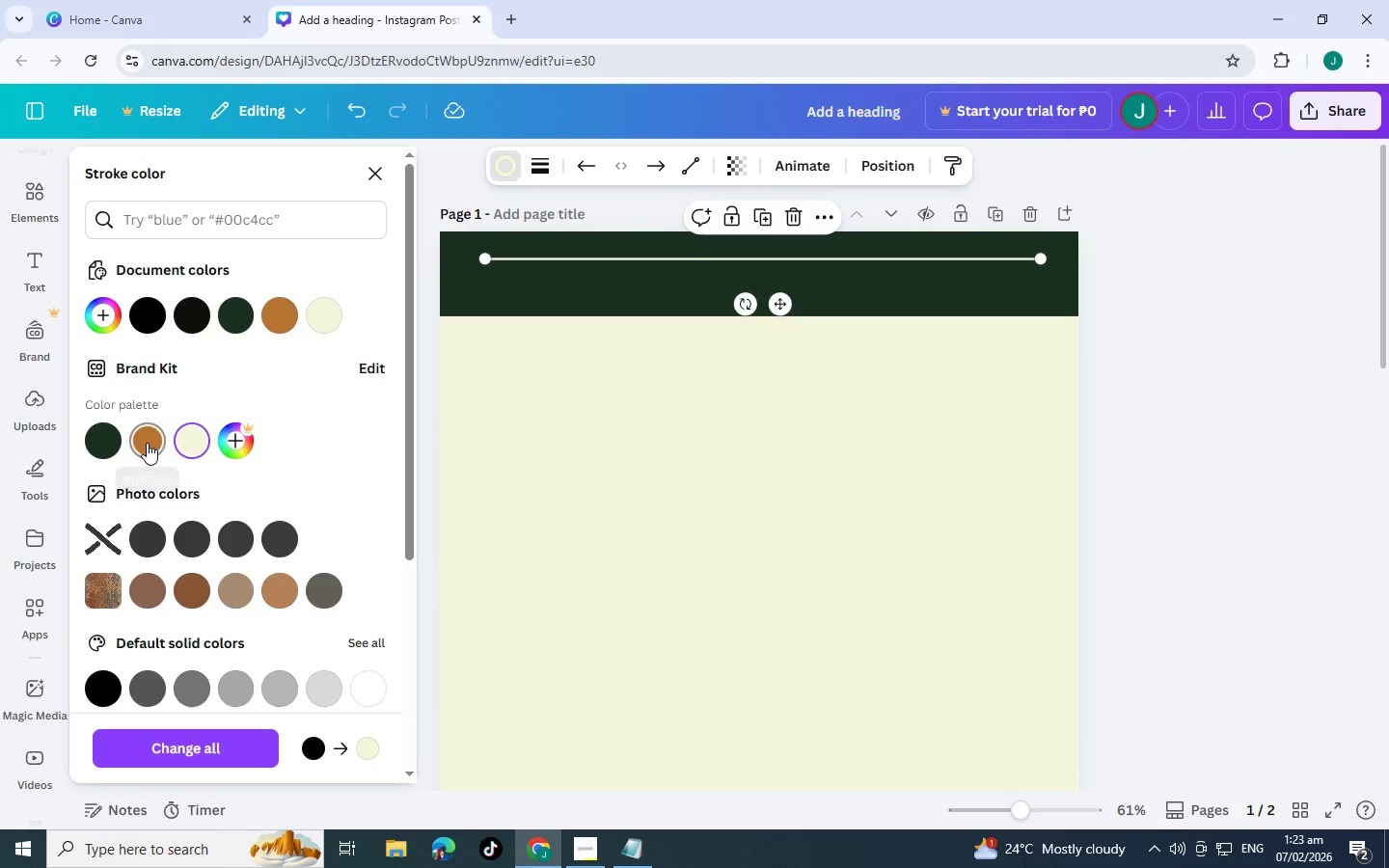 
left_click([147, 443])
 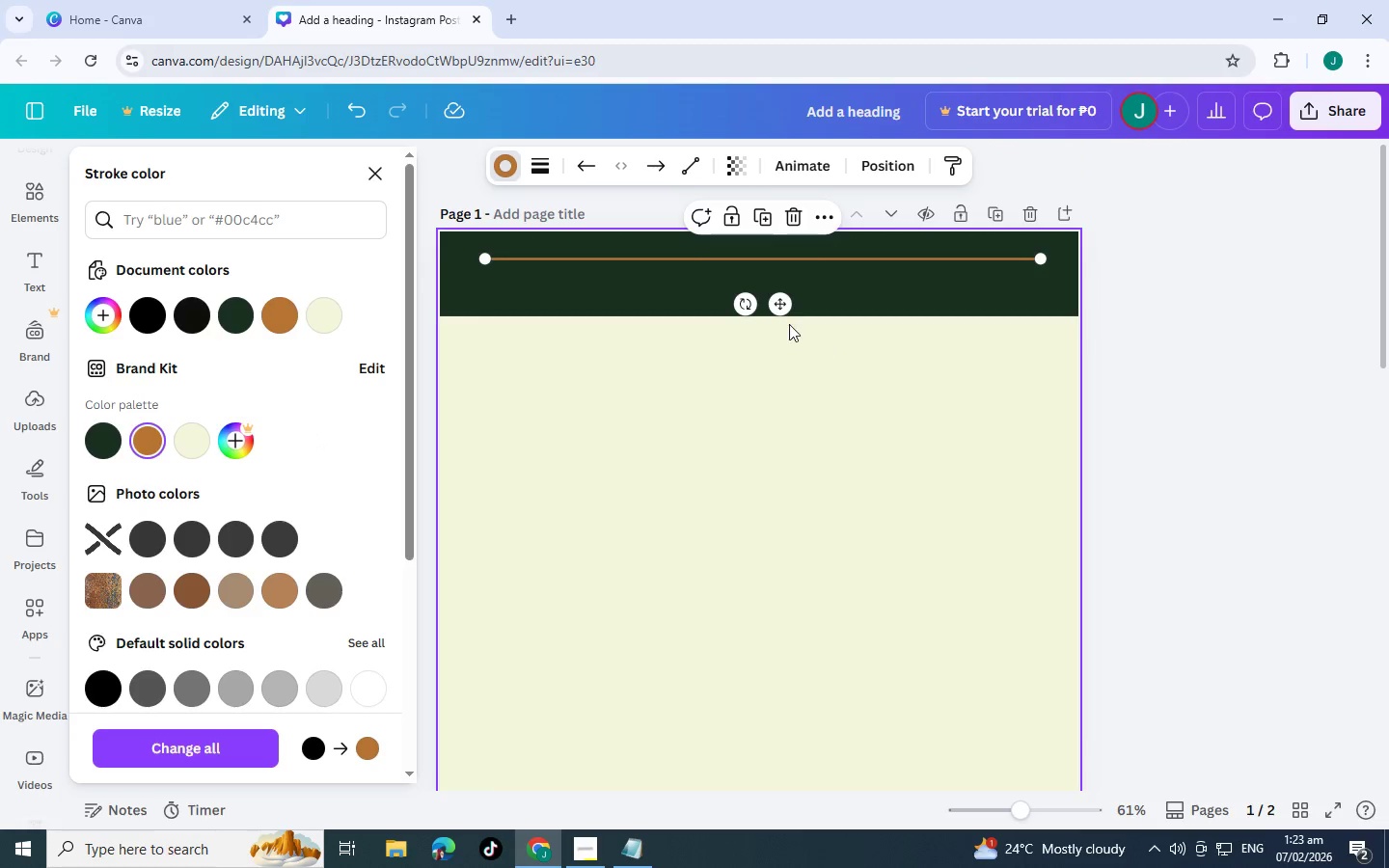 
left_click_drag(start_coordinate=[785, 306], to_coordinate=[786, 294])
 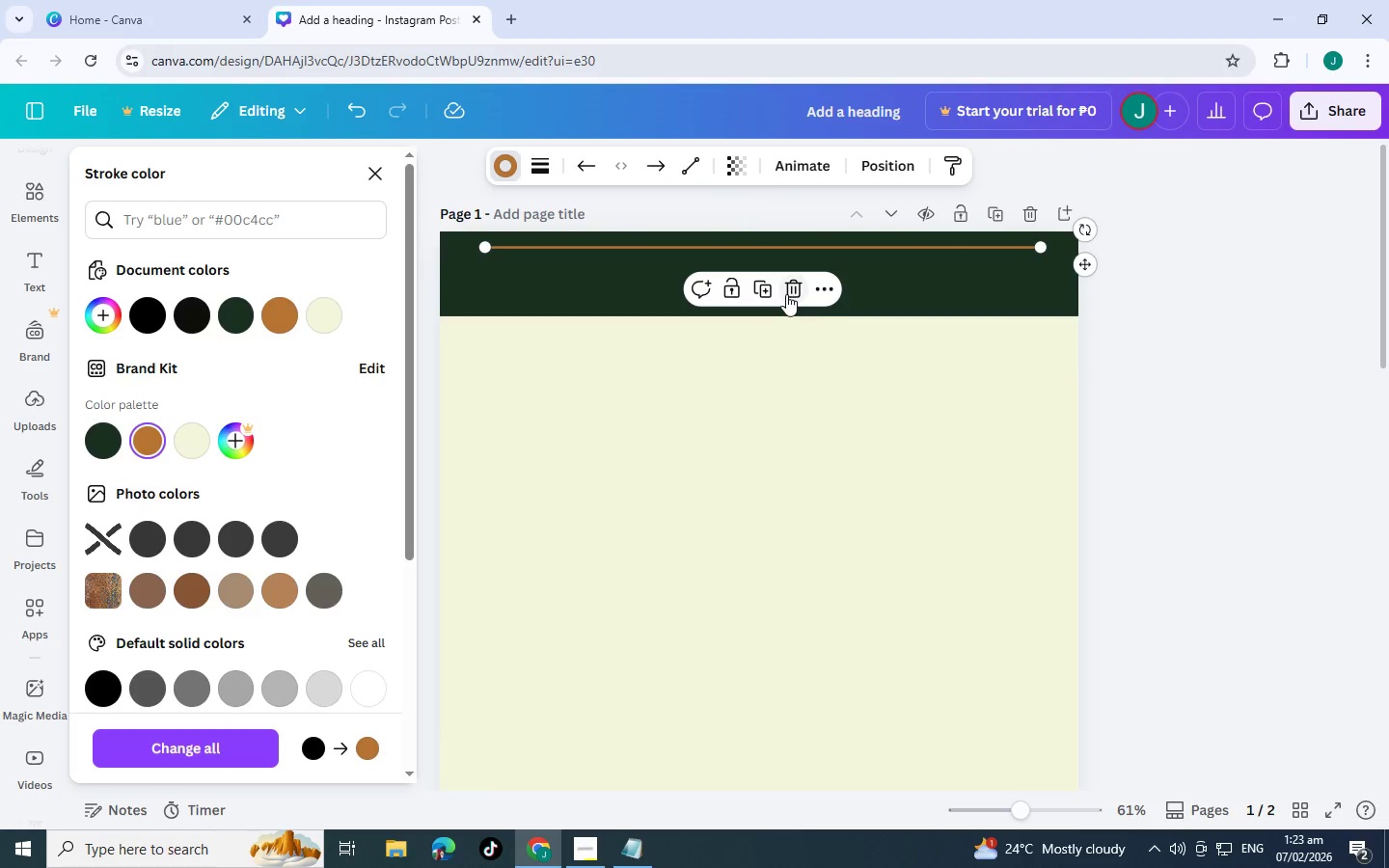 
key(Control+C)
 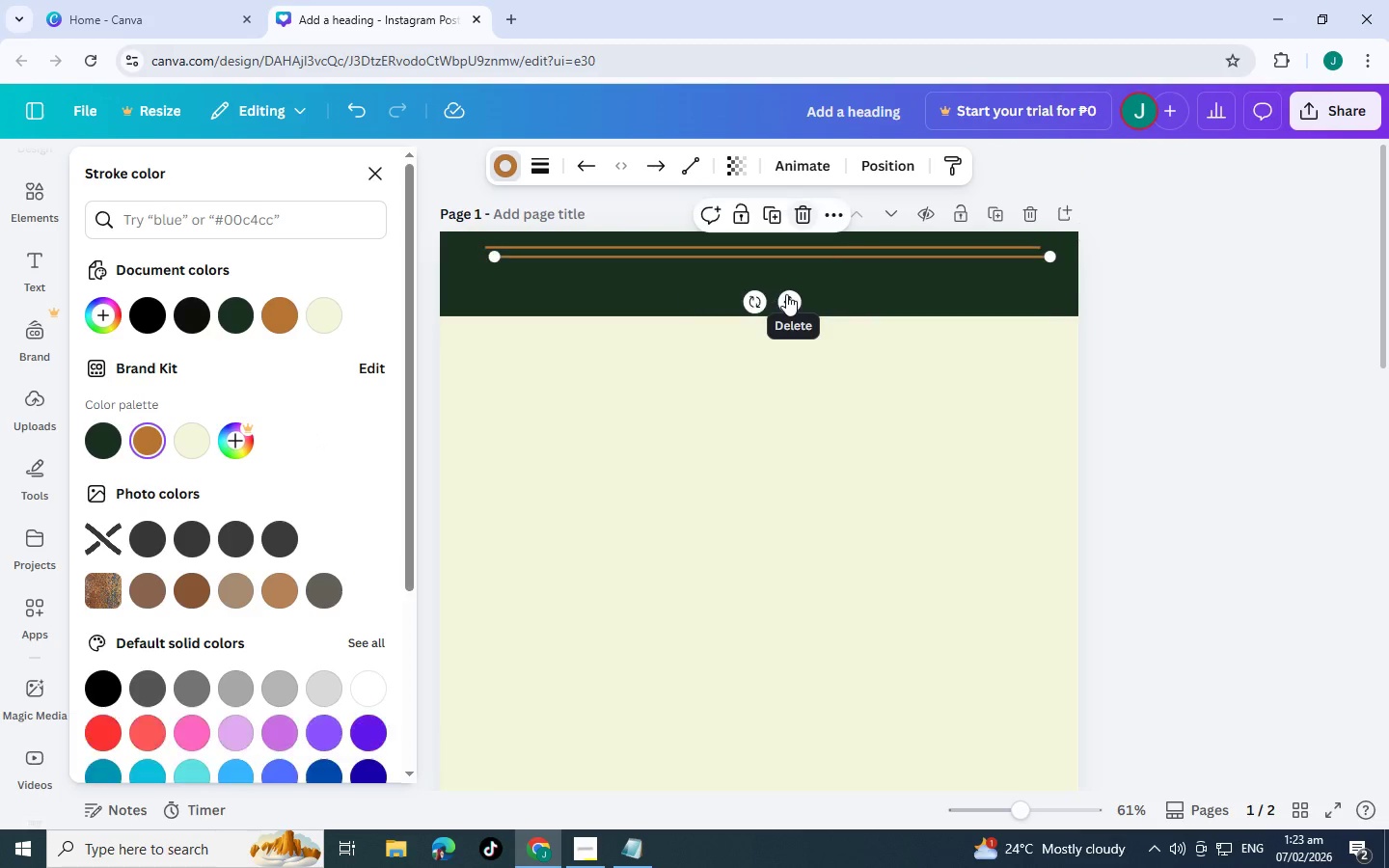 
key(Control+V)
 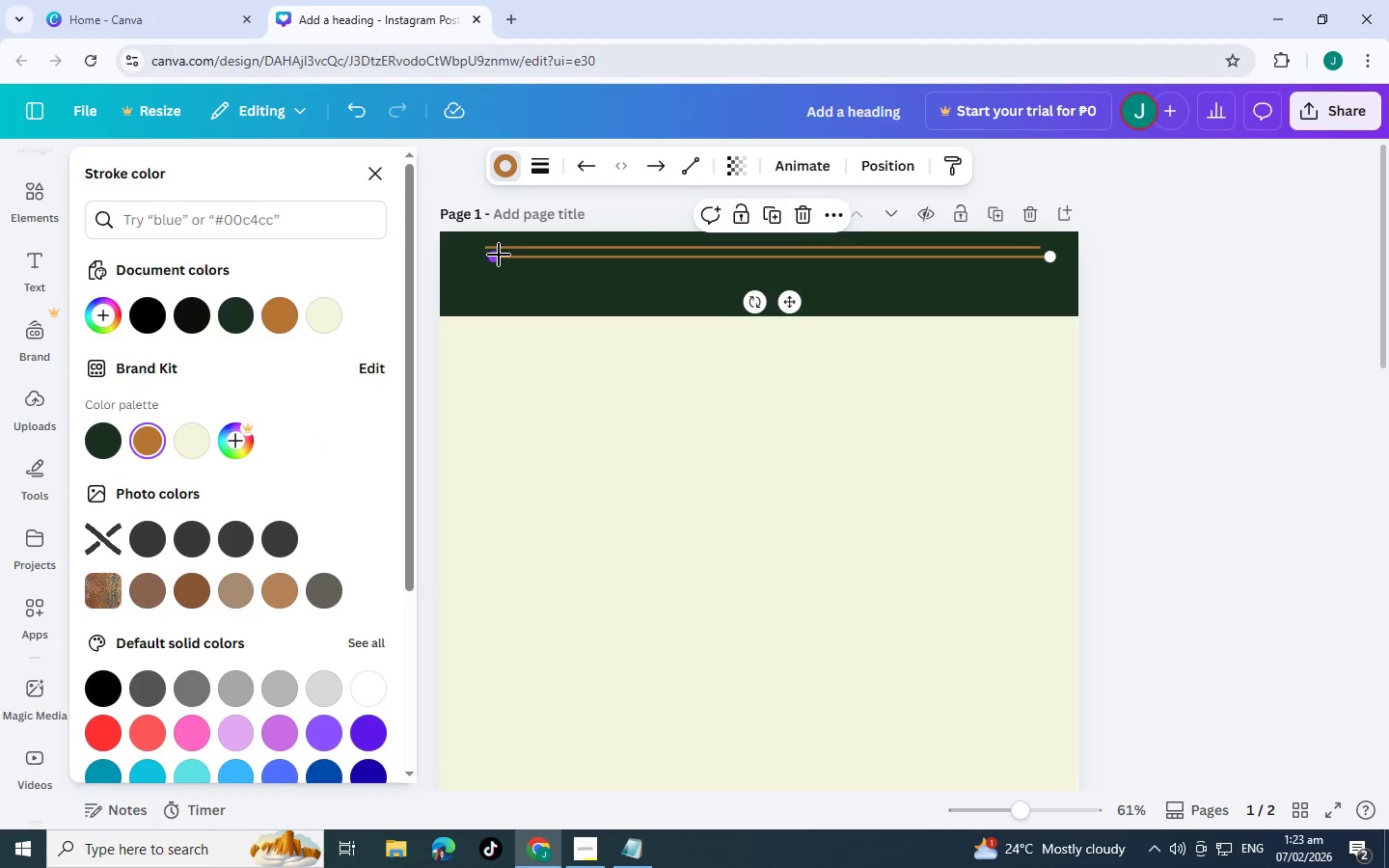 
left_click_drag(start_coordinate=[495, 255], to_coordinate=[477, 255])
 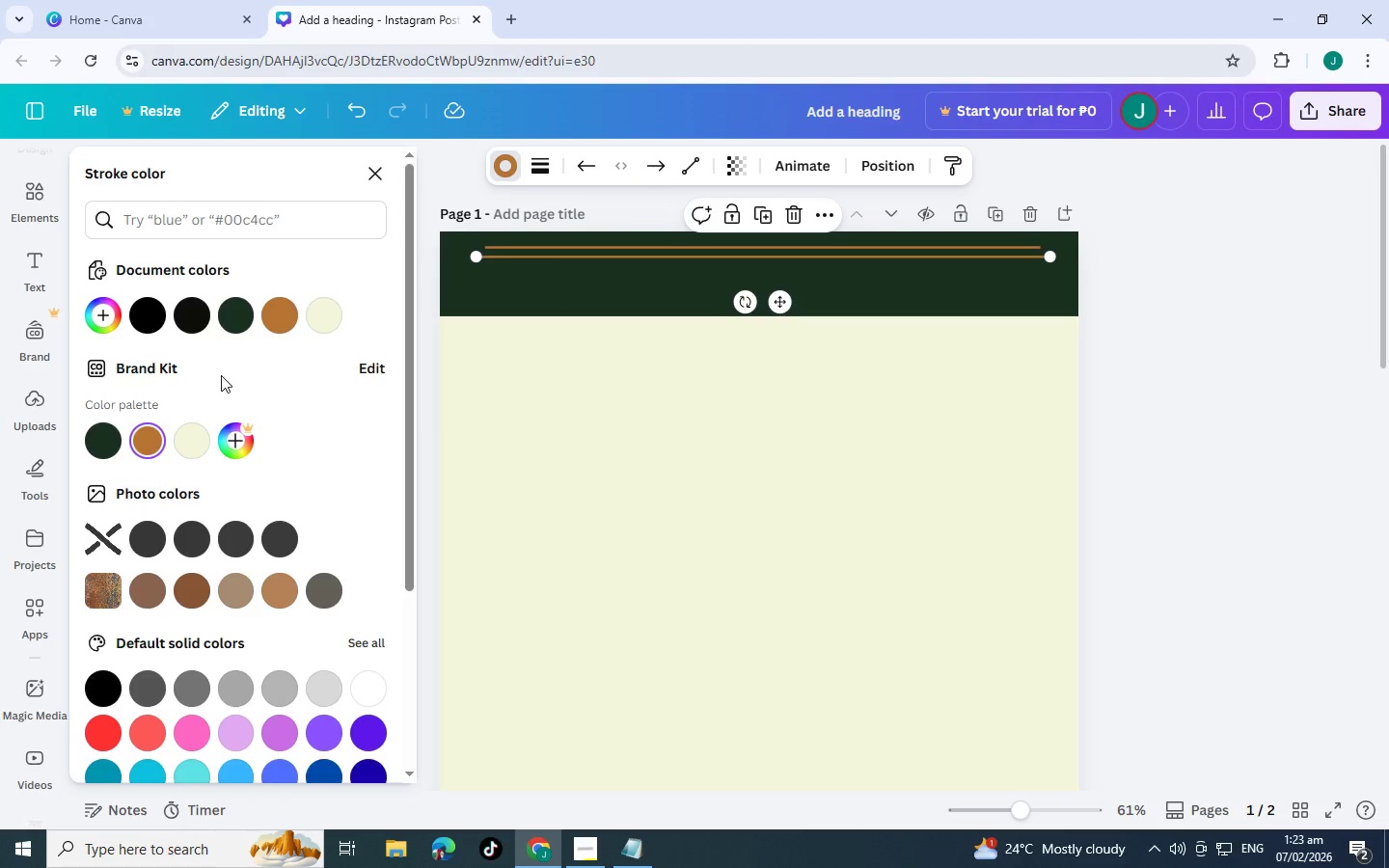 
left_click([187, 433])
 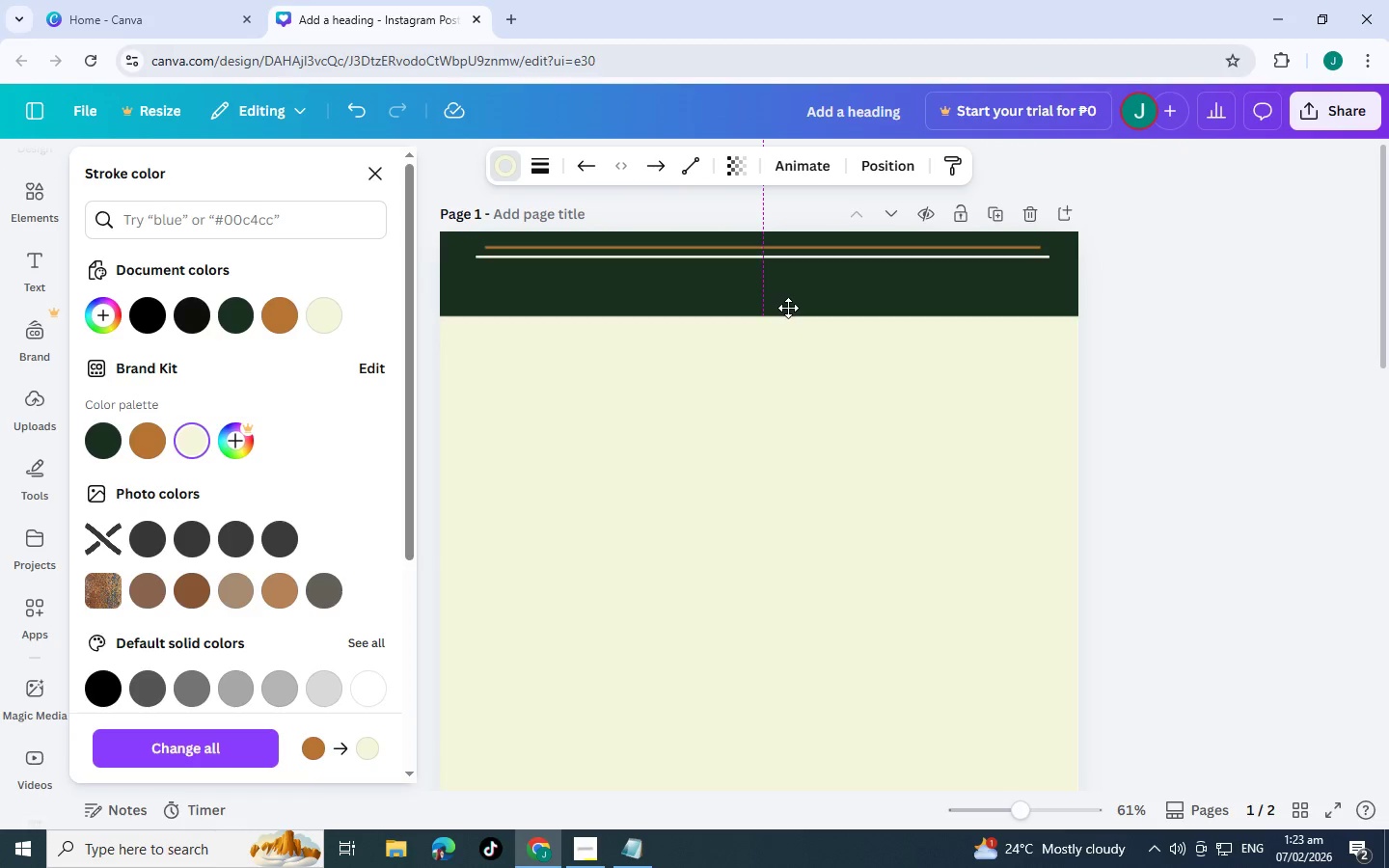 
left_click([1220, 448])
 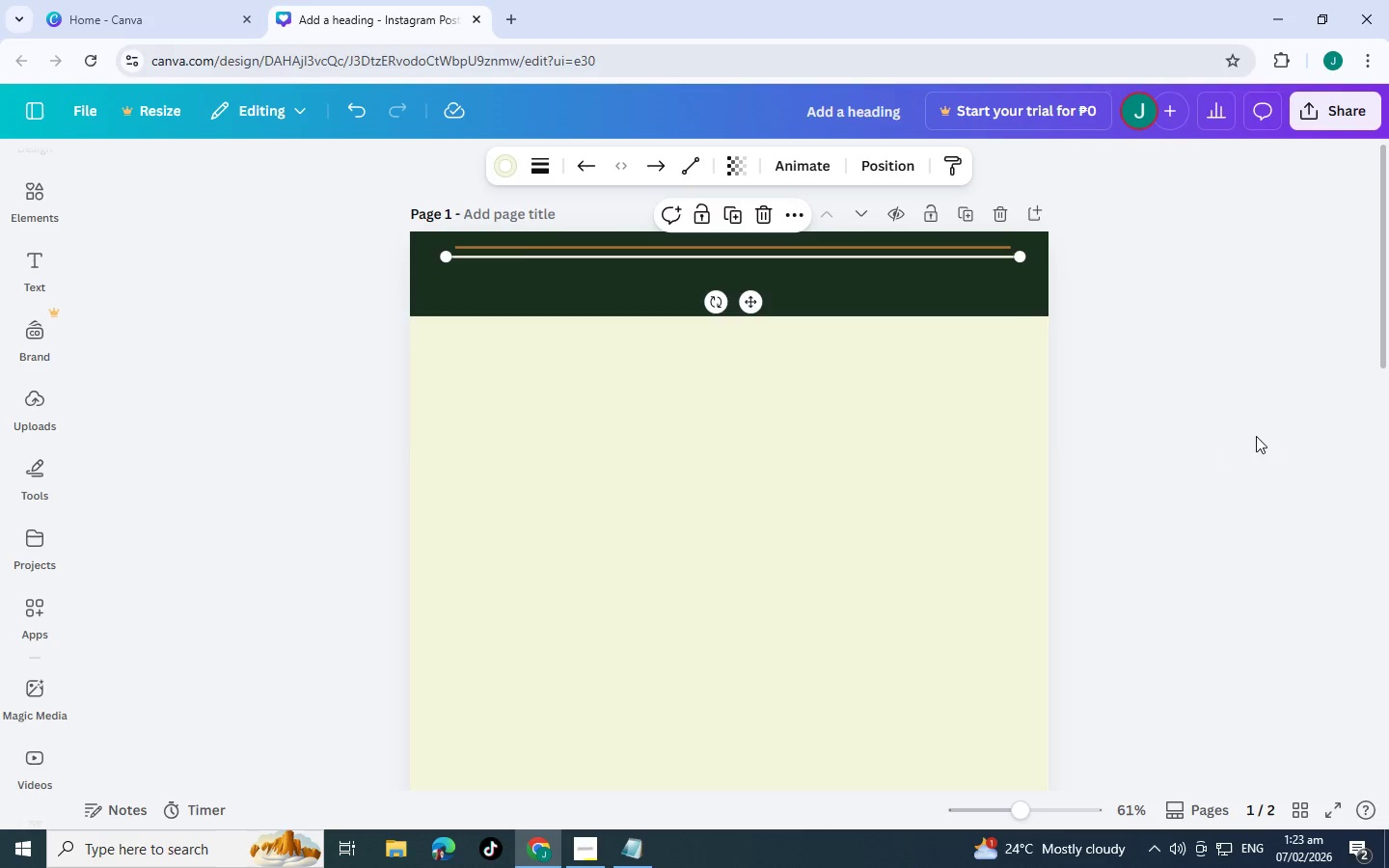 
left_click([1261, 433])
 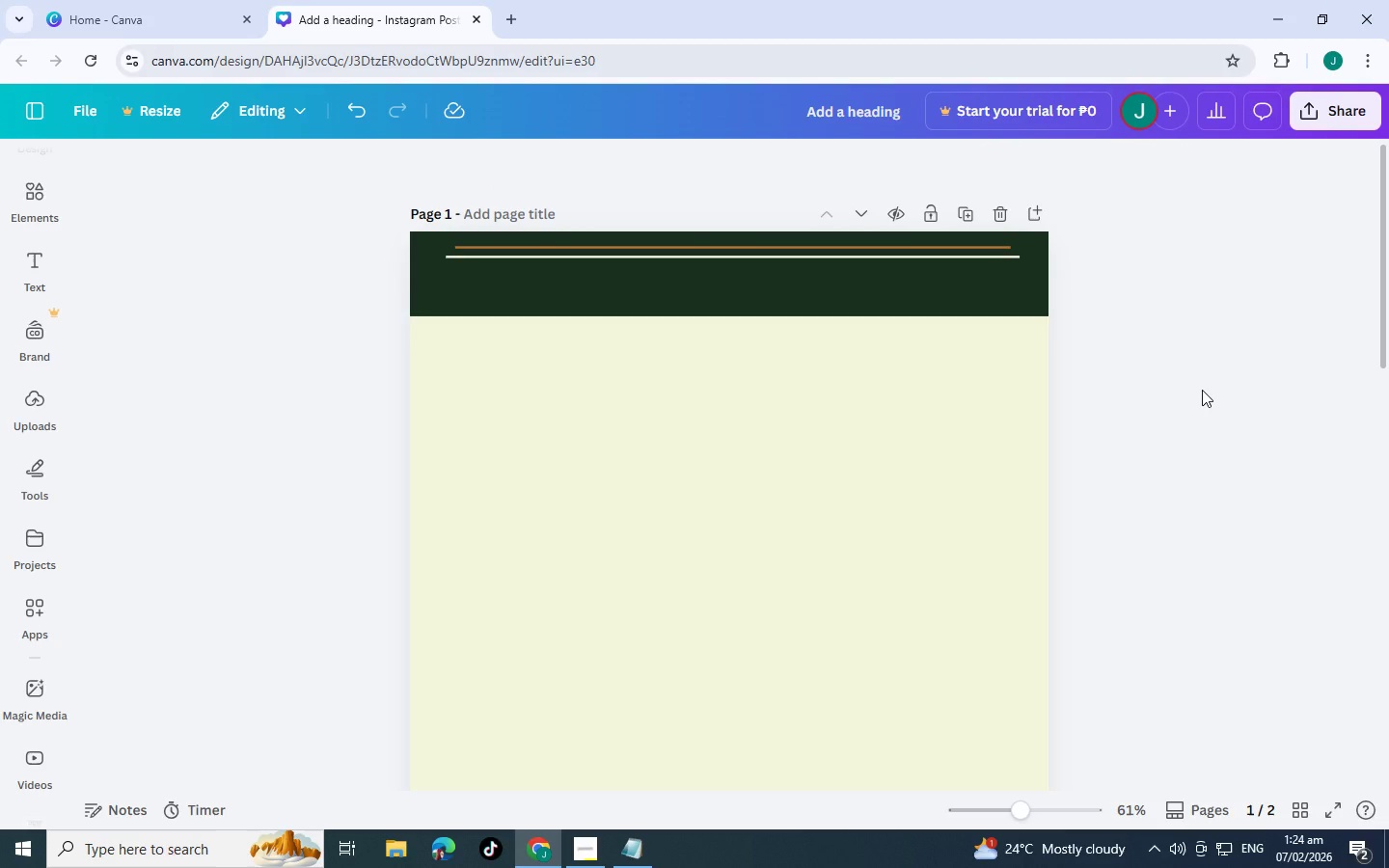 
wait(11.19)
 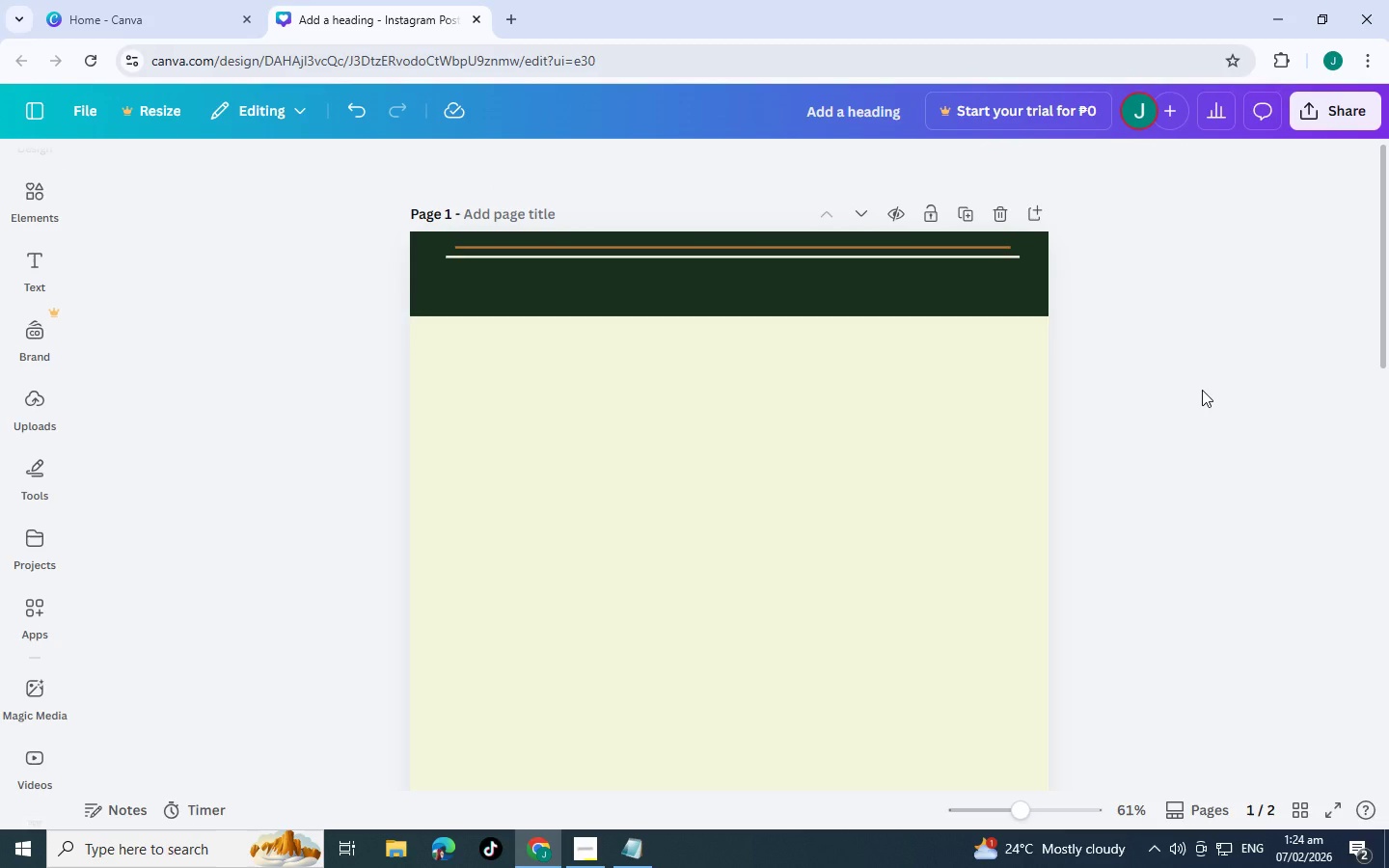 
hold_key(key=ControlLeft, duration=1.5)
 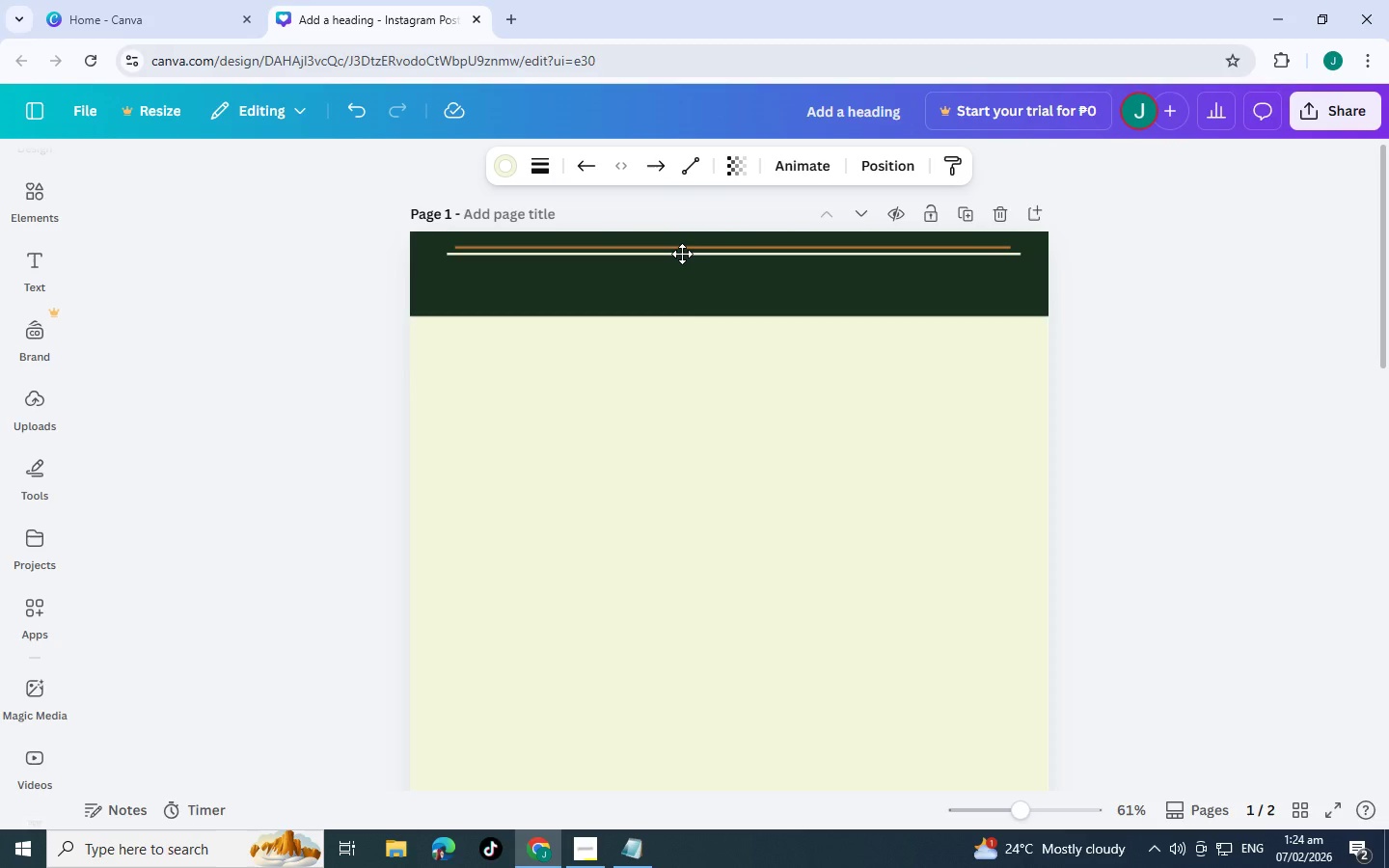 
hold_key(key=ControlLeft, duration=1.5)
 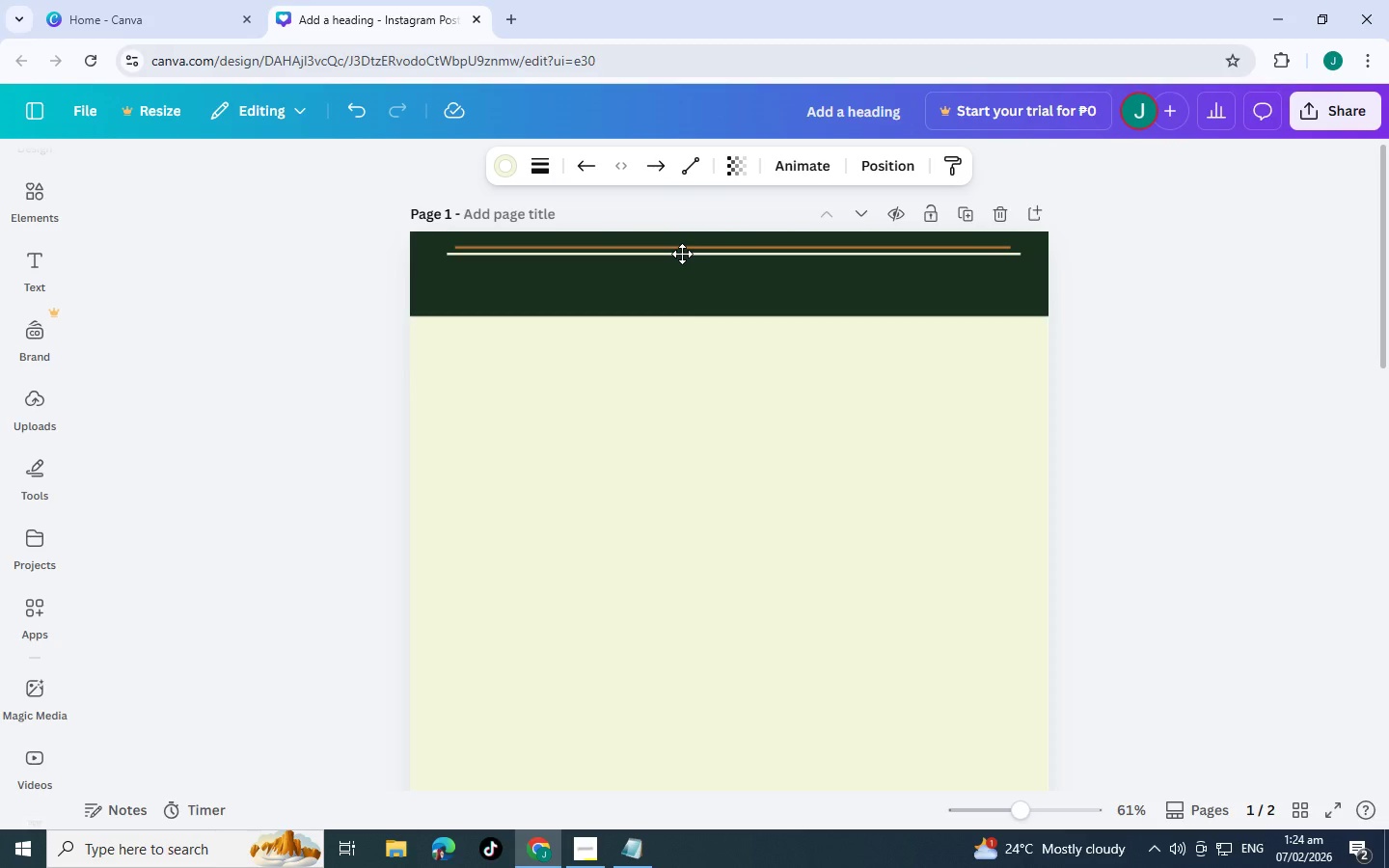 
hold_key(key=ControlLeft, duration=1.5)
 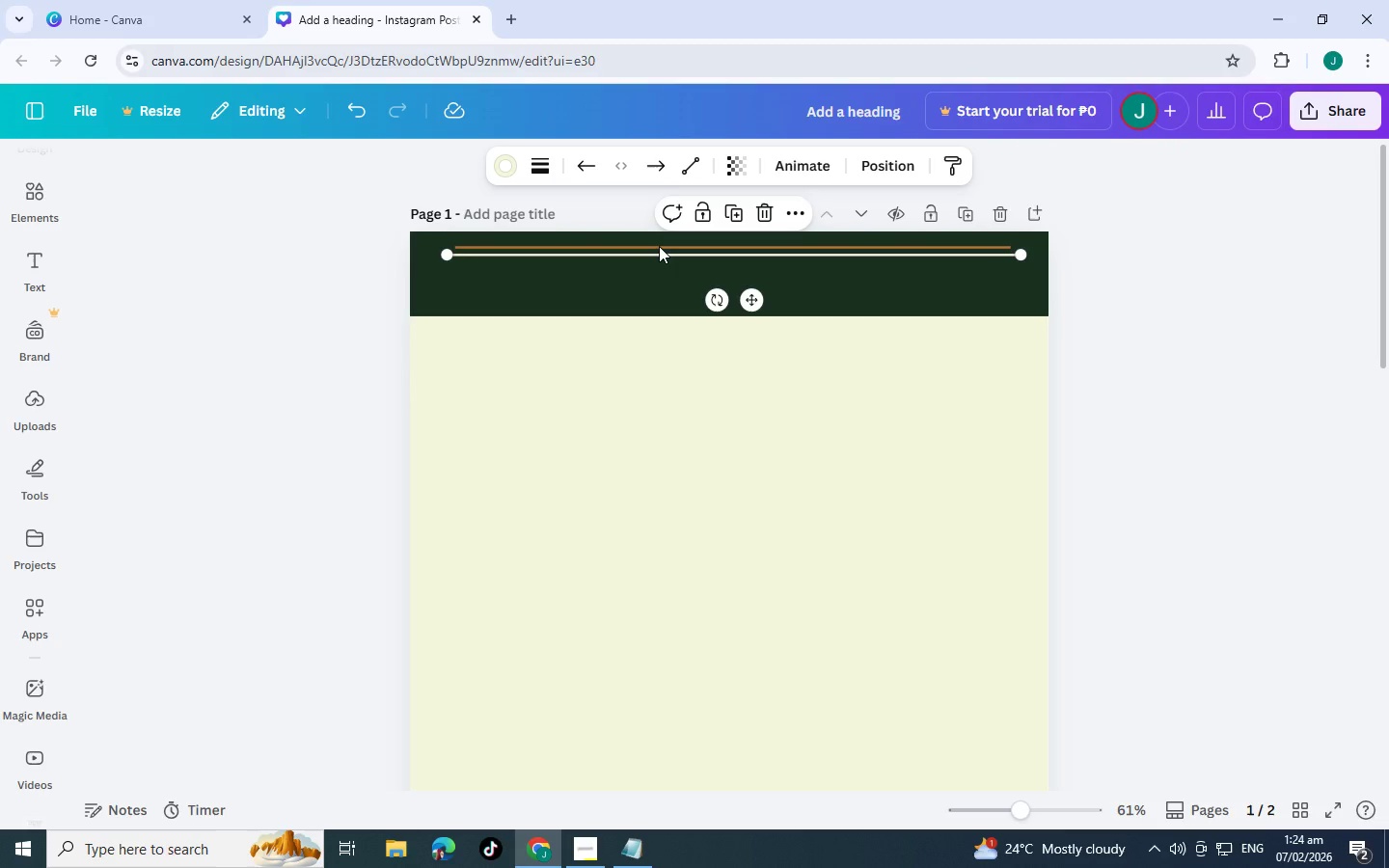 
hold_key(key=ControlLeft, duration=0.33)
 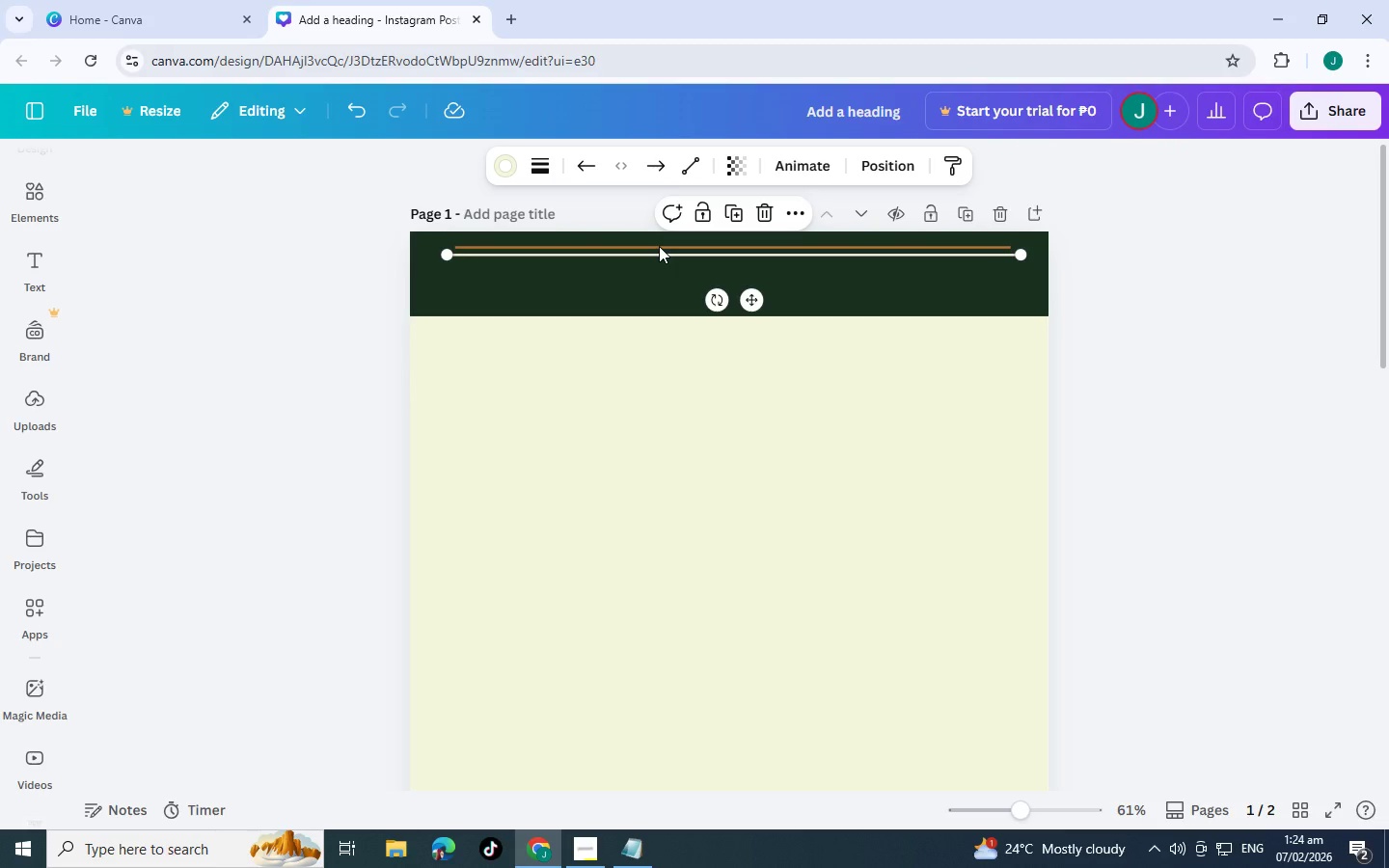 
left_click([659, 246])
 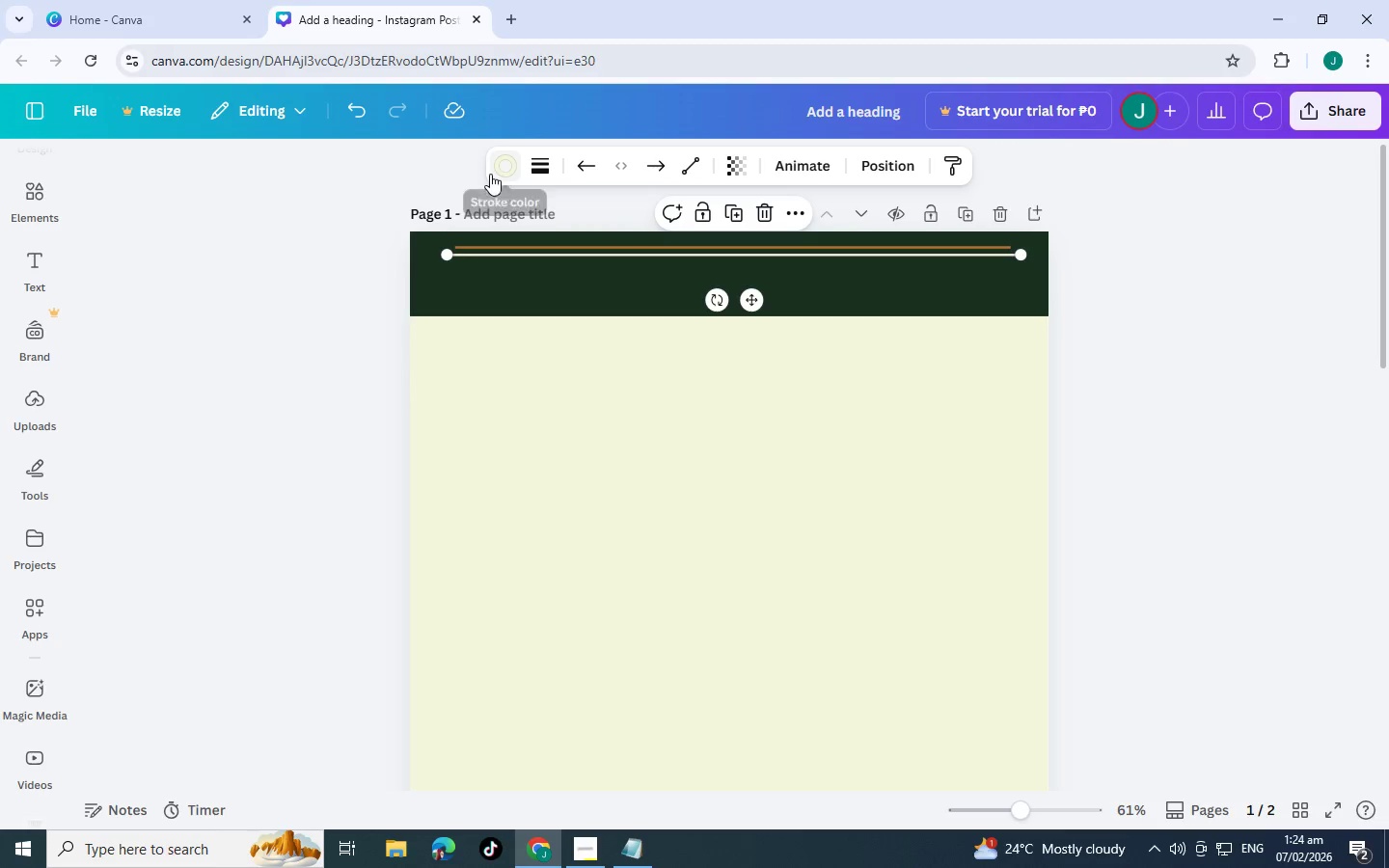 
left_click([498, 171])
 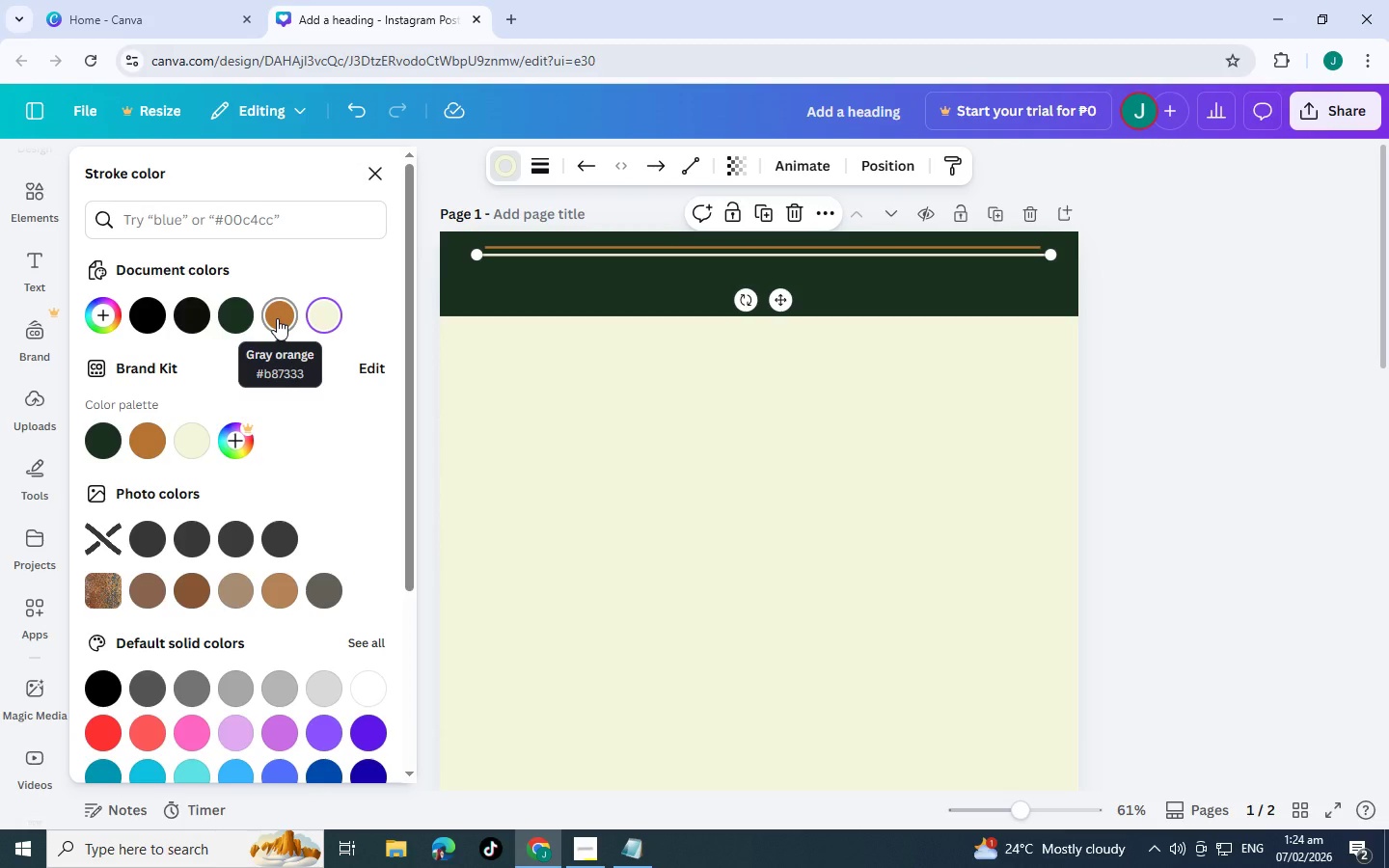 
wait(6.25)
 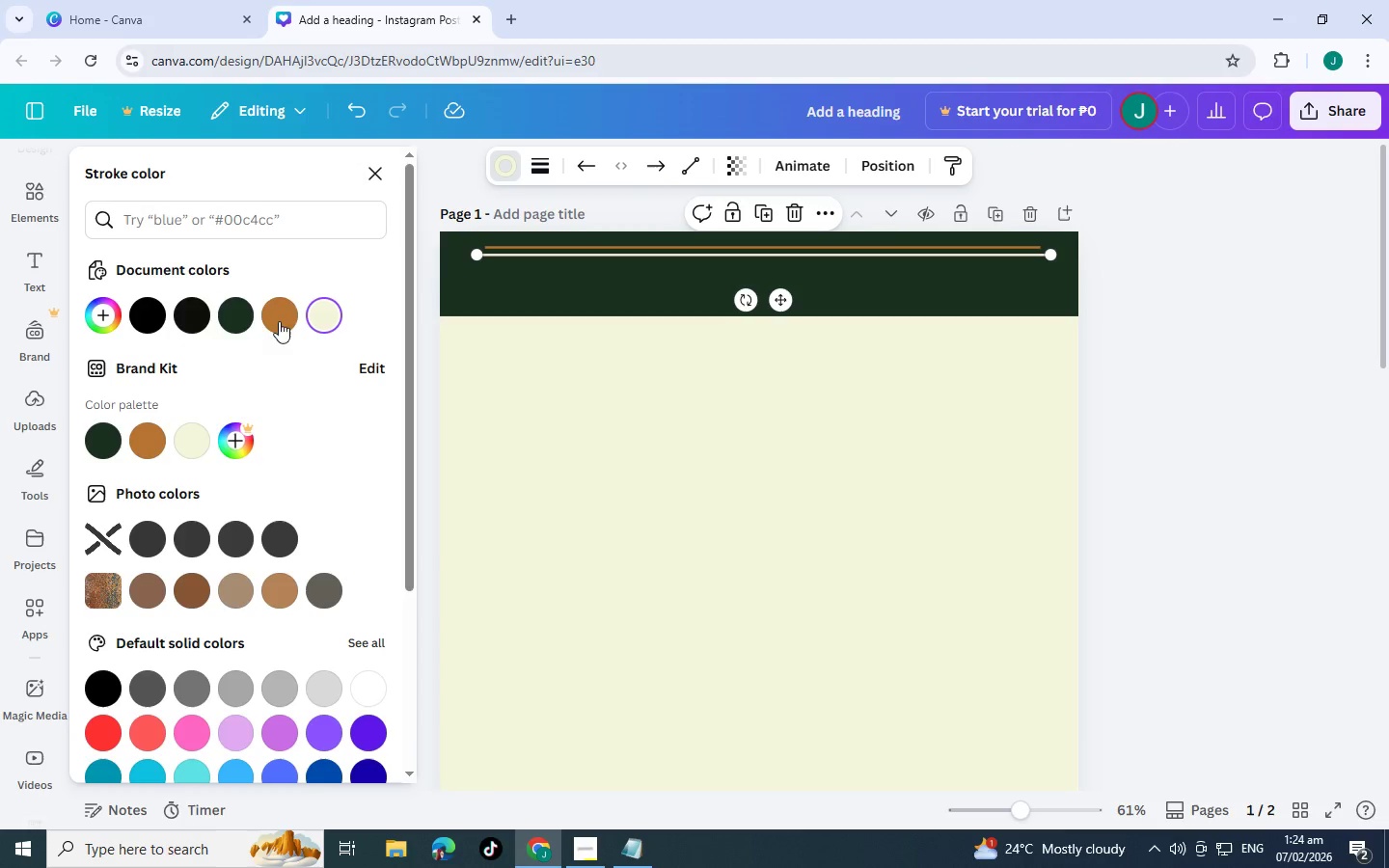 
left_click([284, 317])
 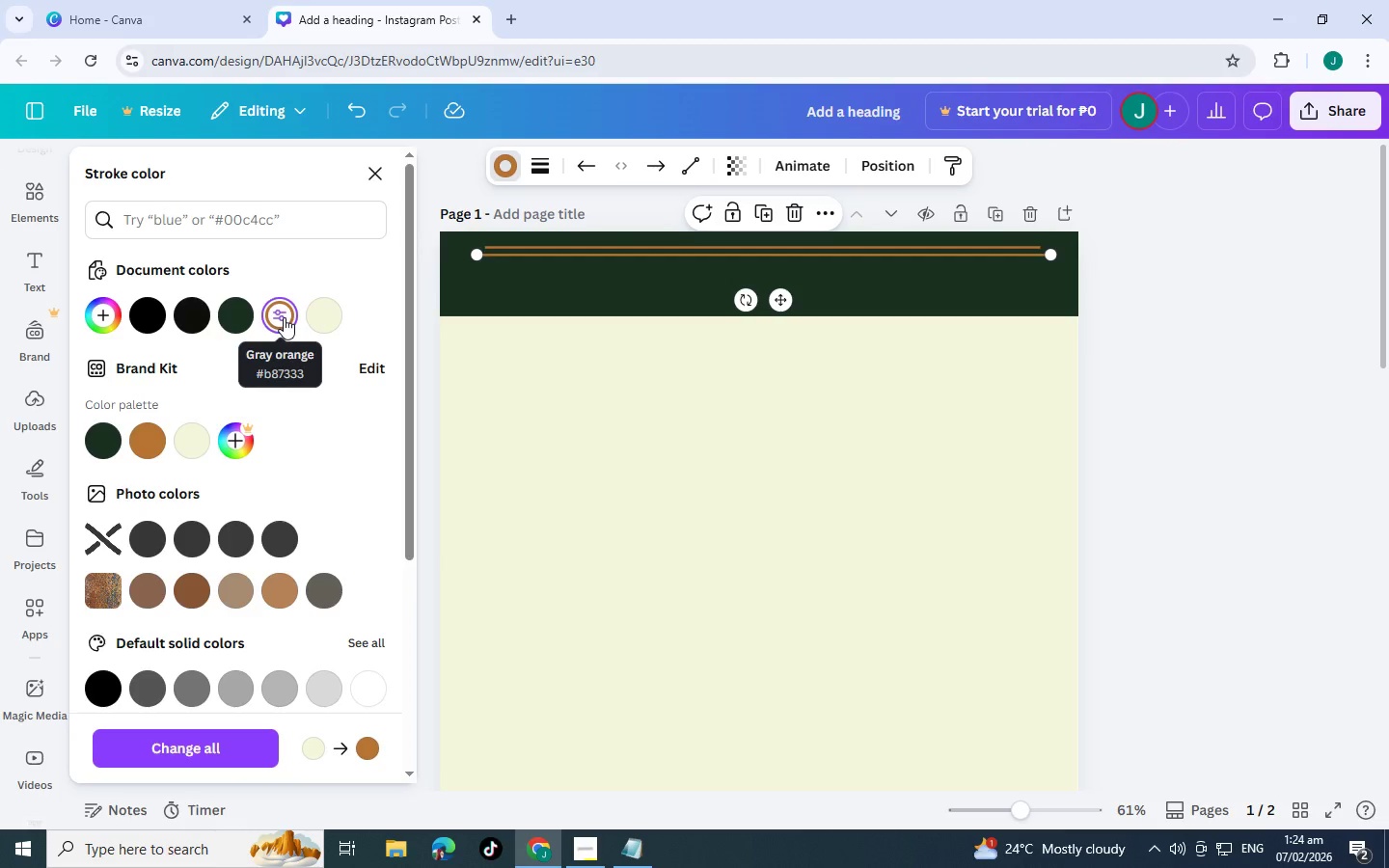 
left_click([284, 317])
 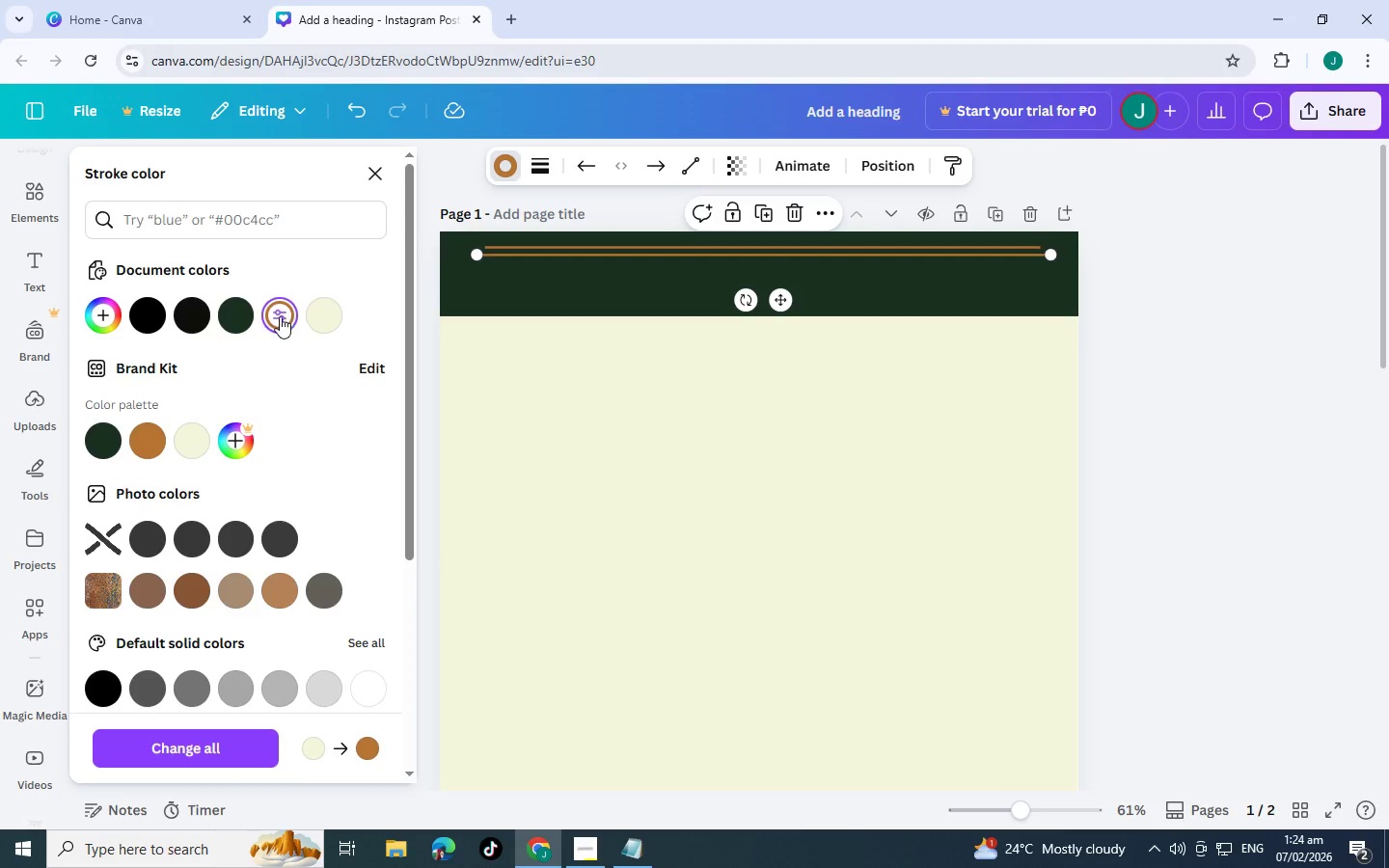 
left_click([279, 312])
 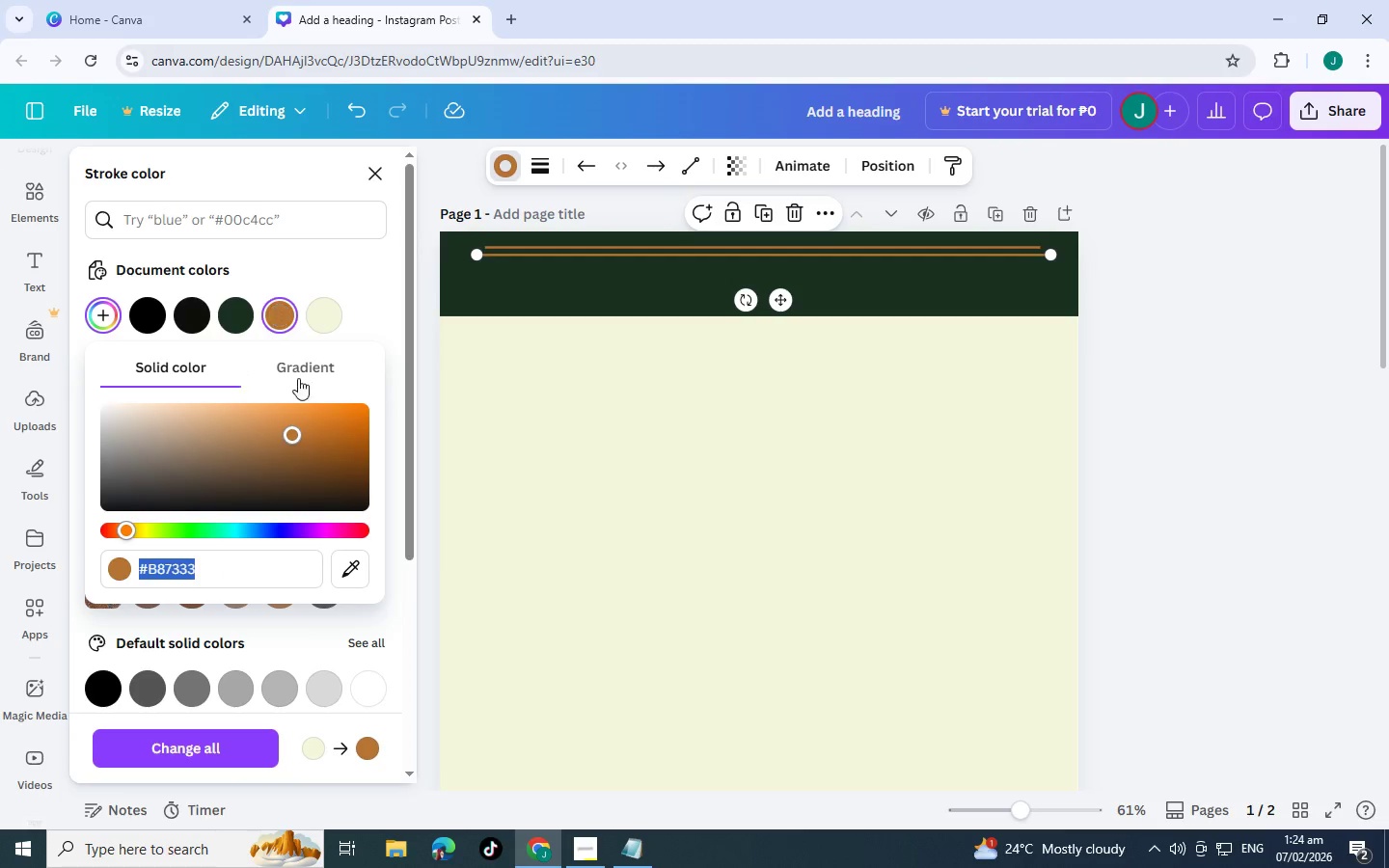 
left_click([316, 378])
 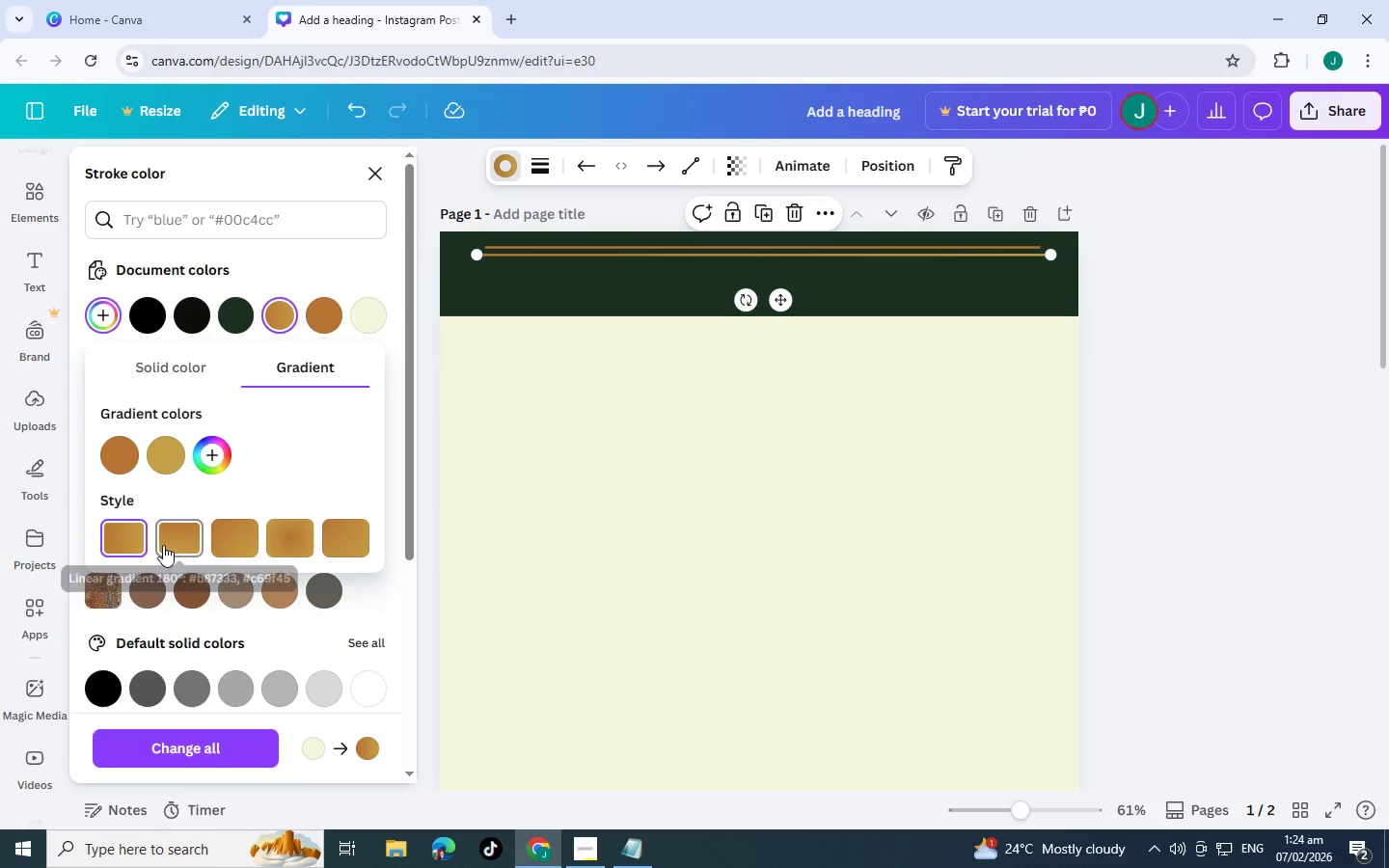 
left_click([163, 545])
 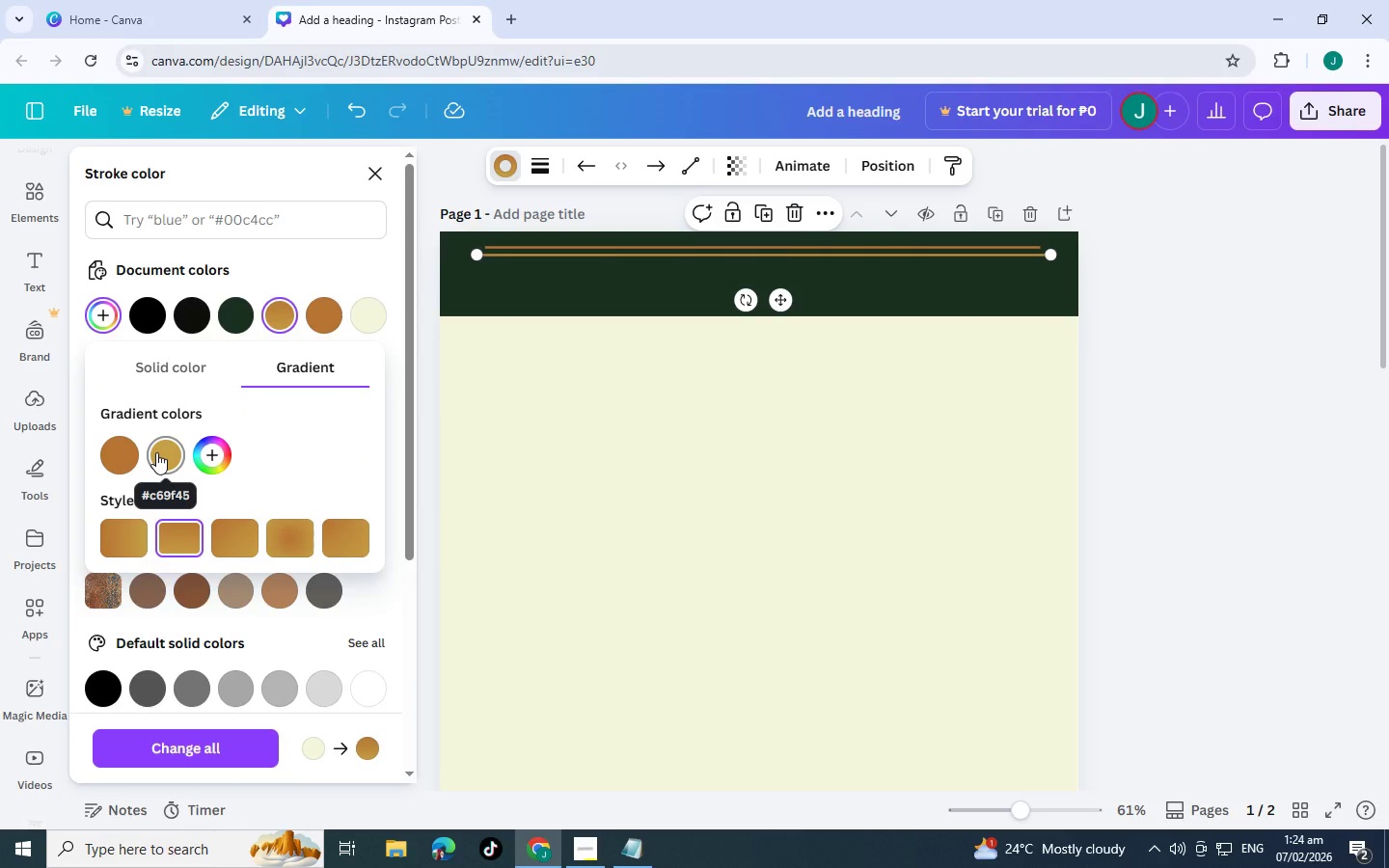 
left_click([156, 452])
 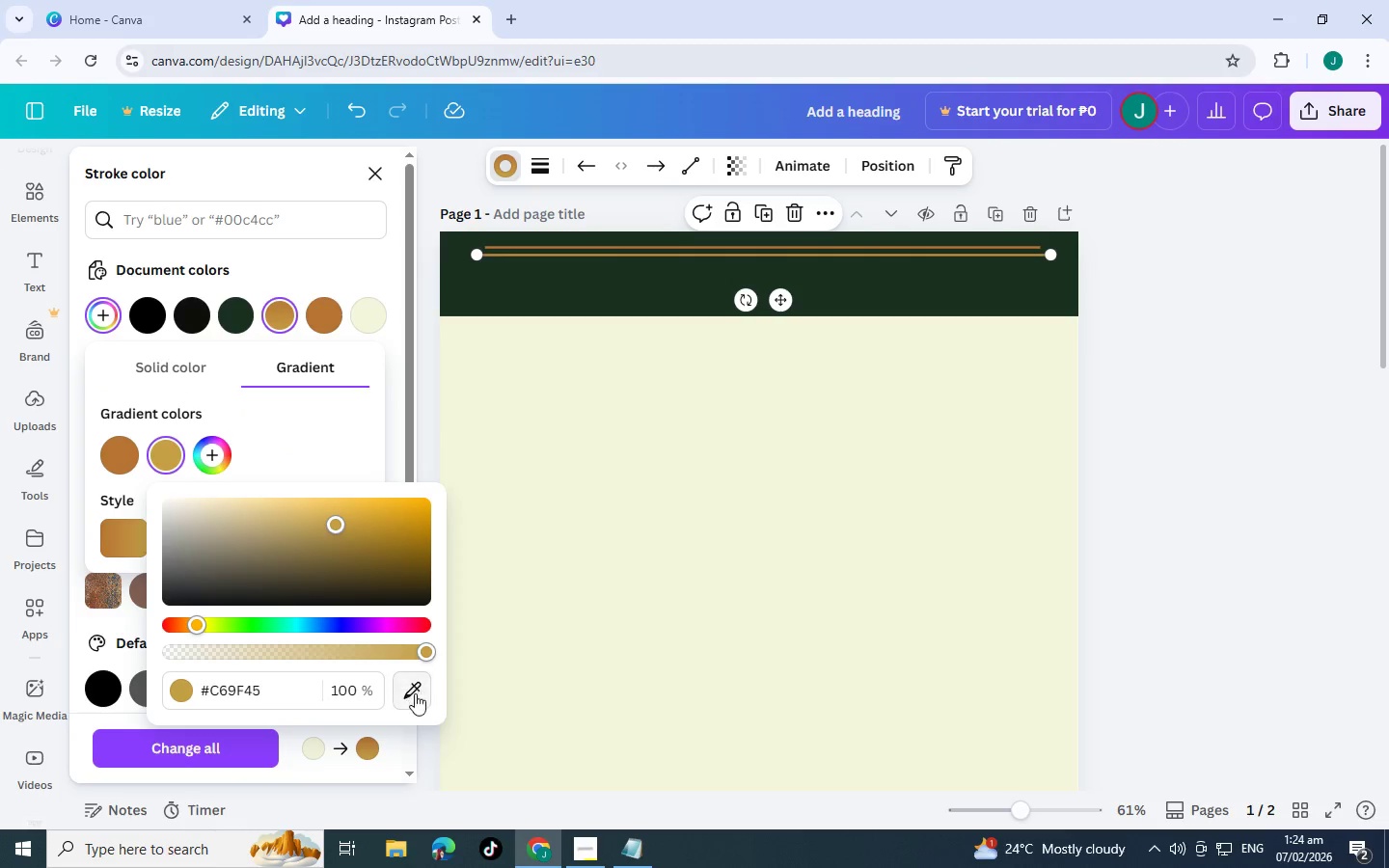 
left_click([418, 698])
 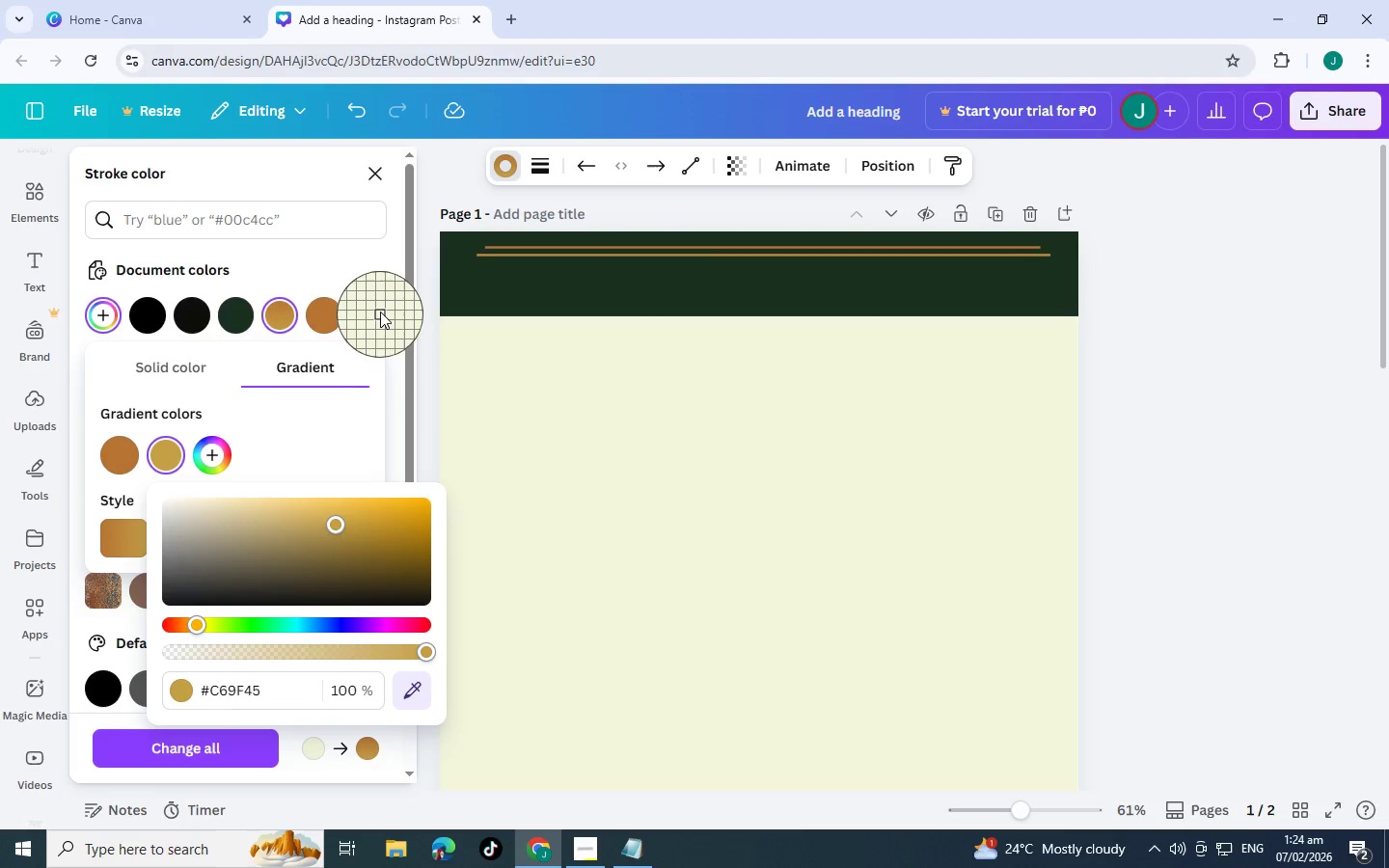 
left_click([378, 308])
 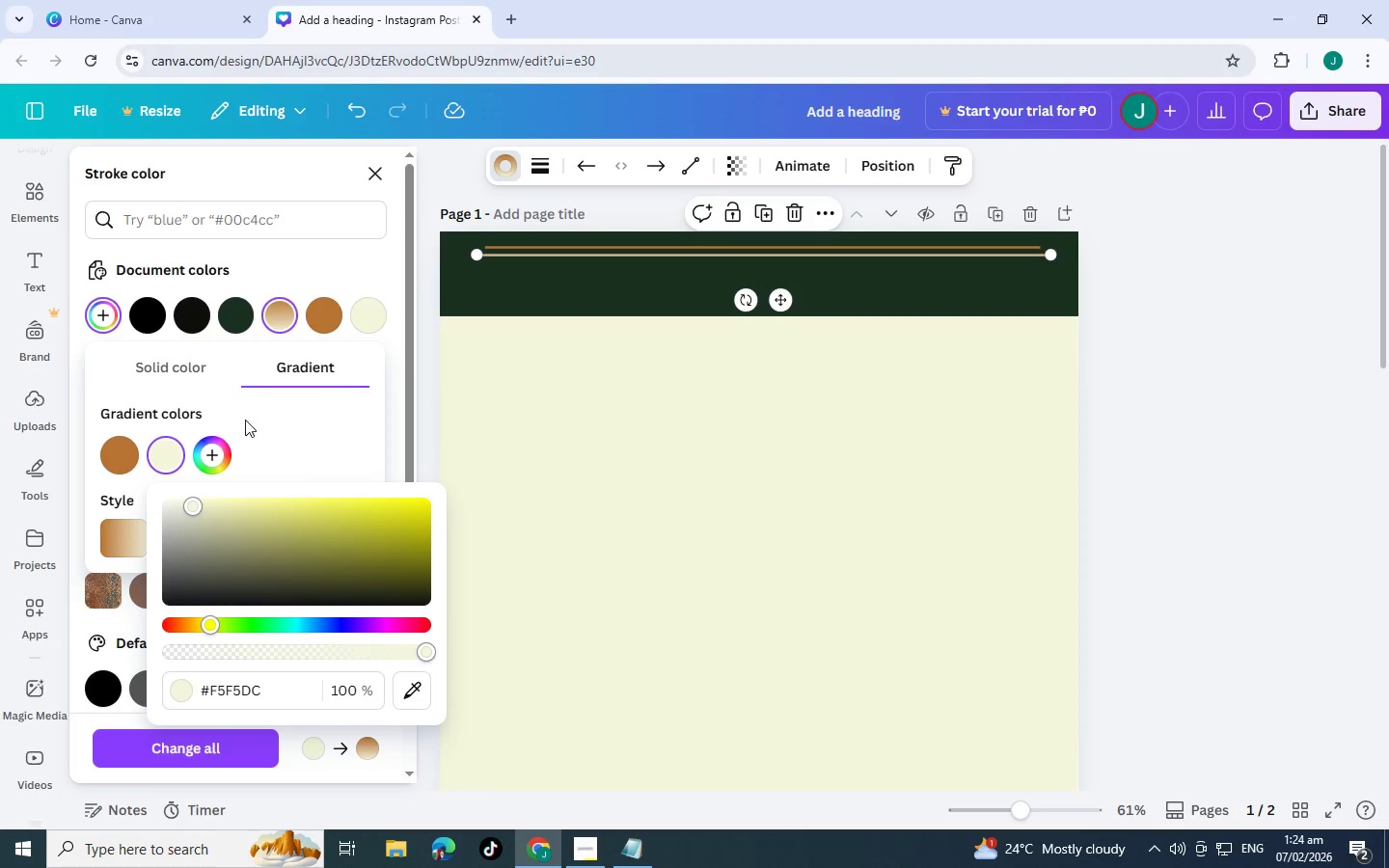 
left_click([263, 423])
 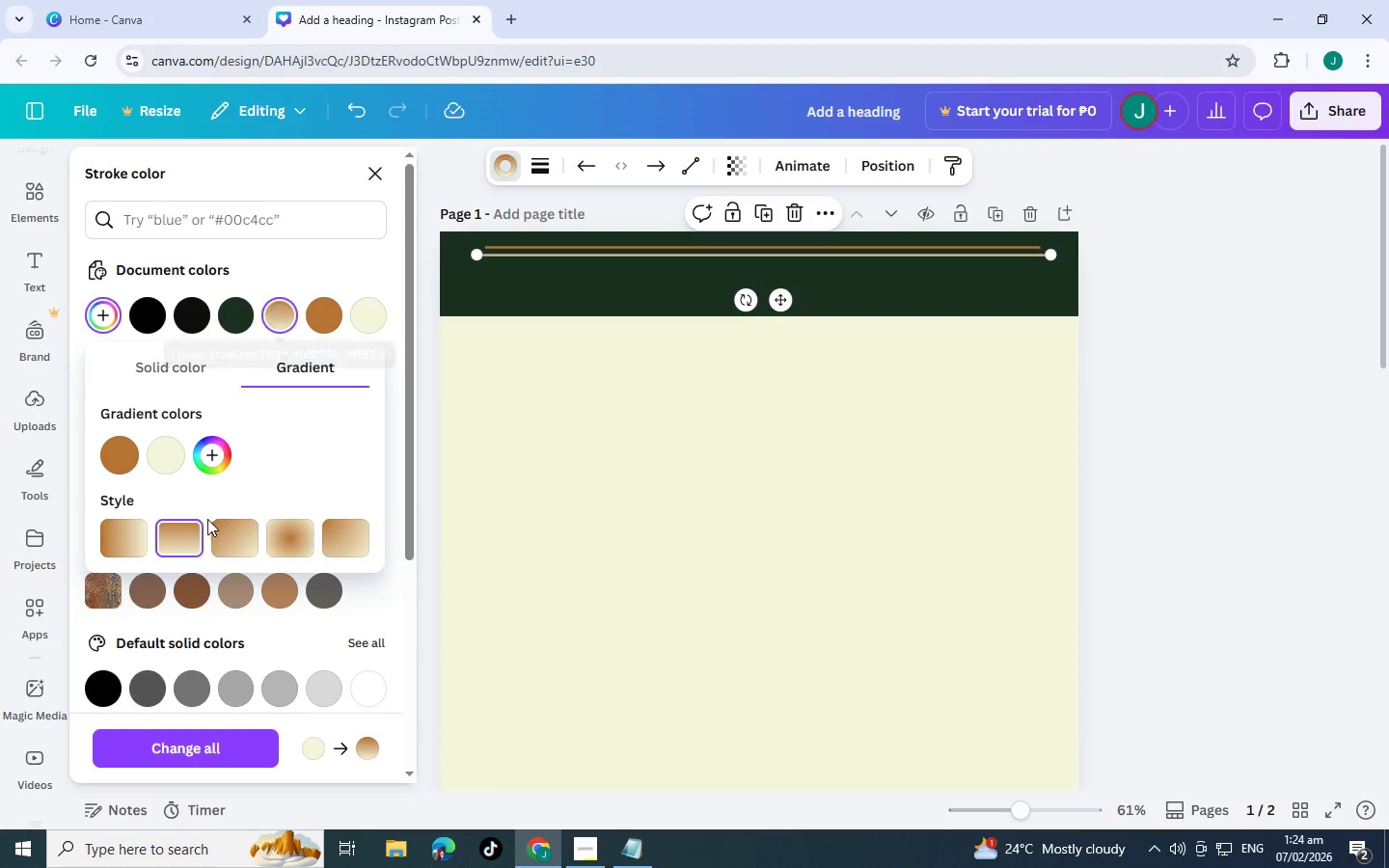 
left_click([232, 543])
 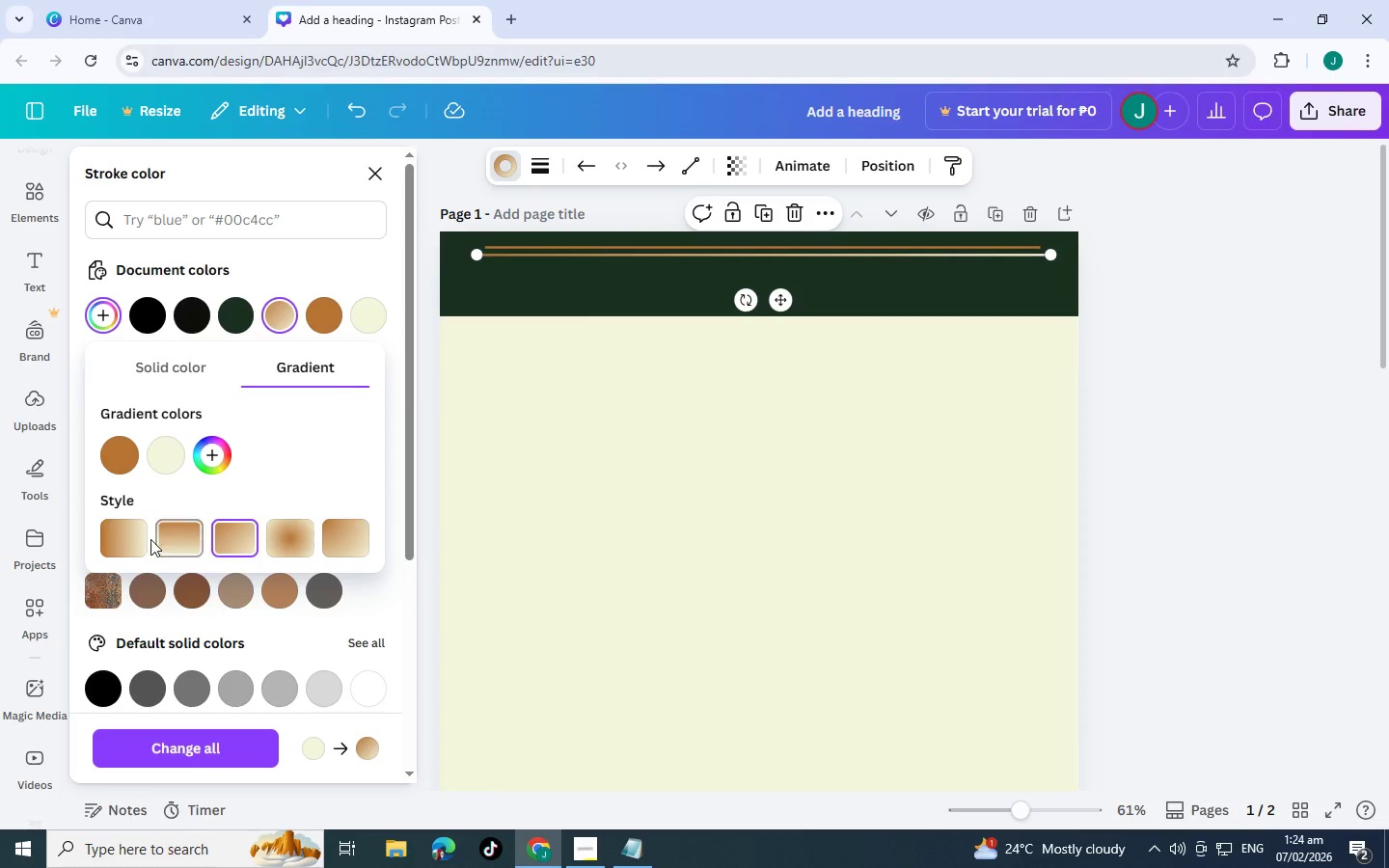 
left_click([132, 538])
 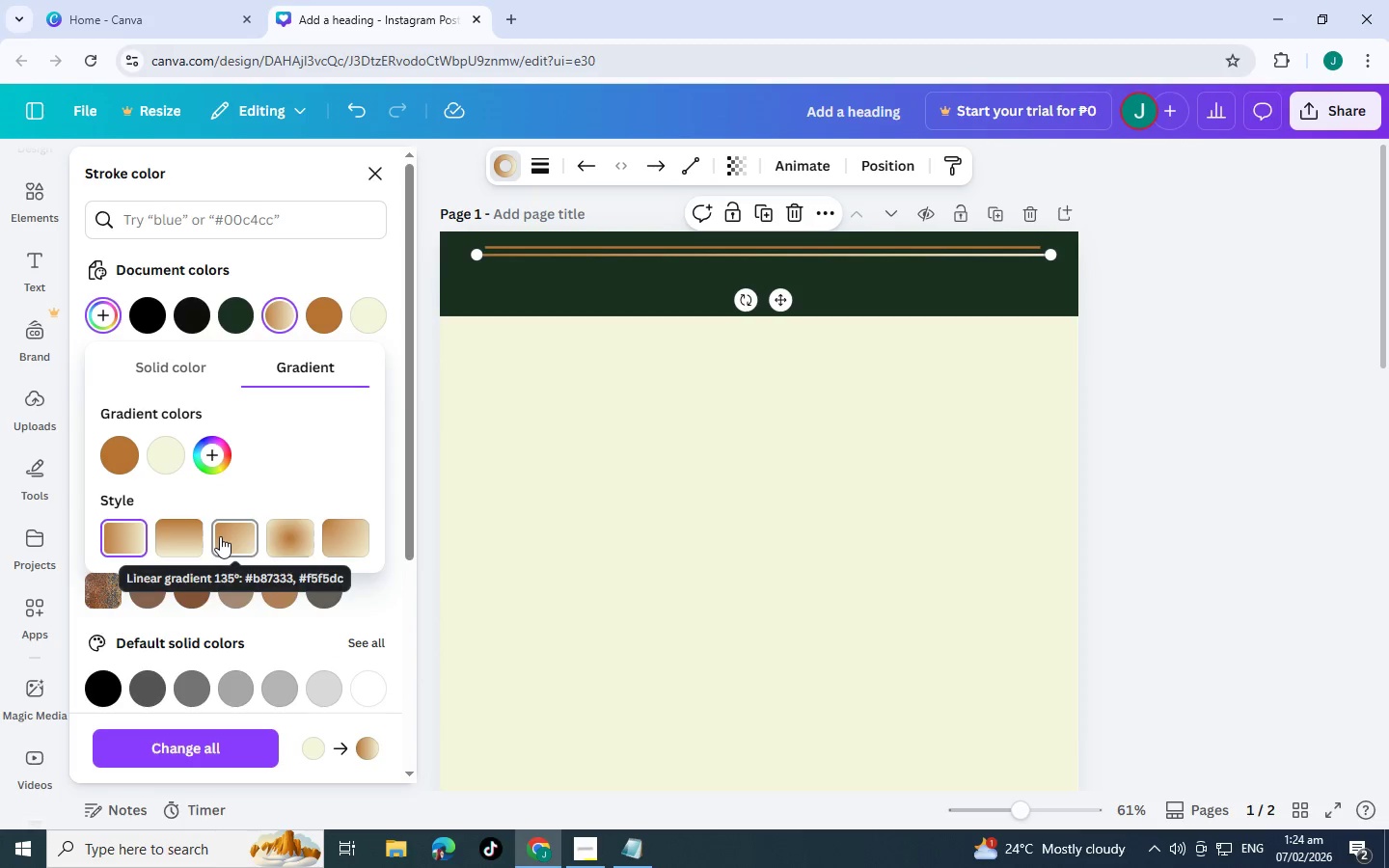 
left_click([186, 536])
 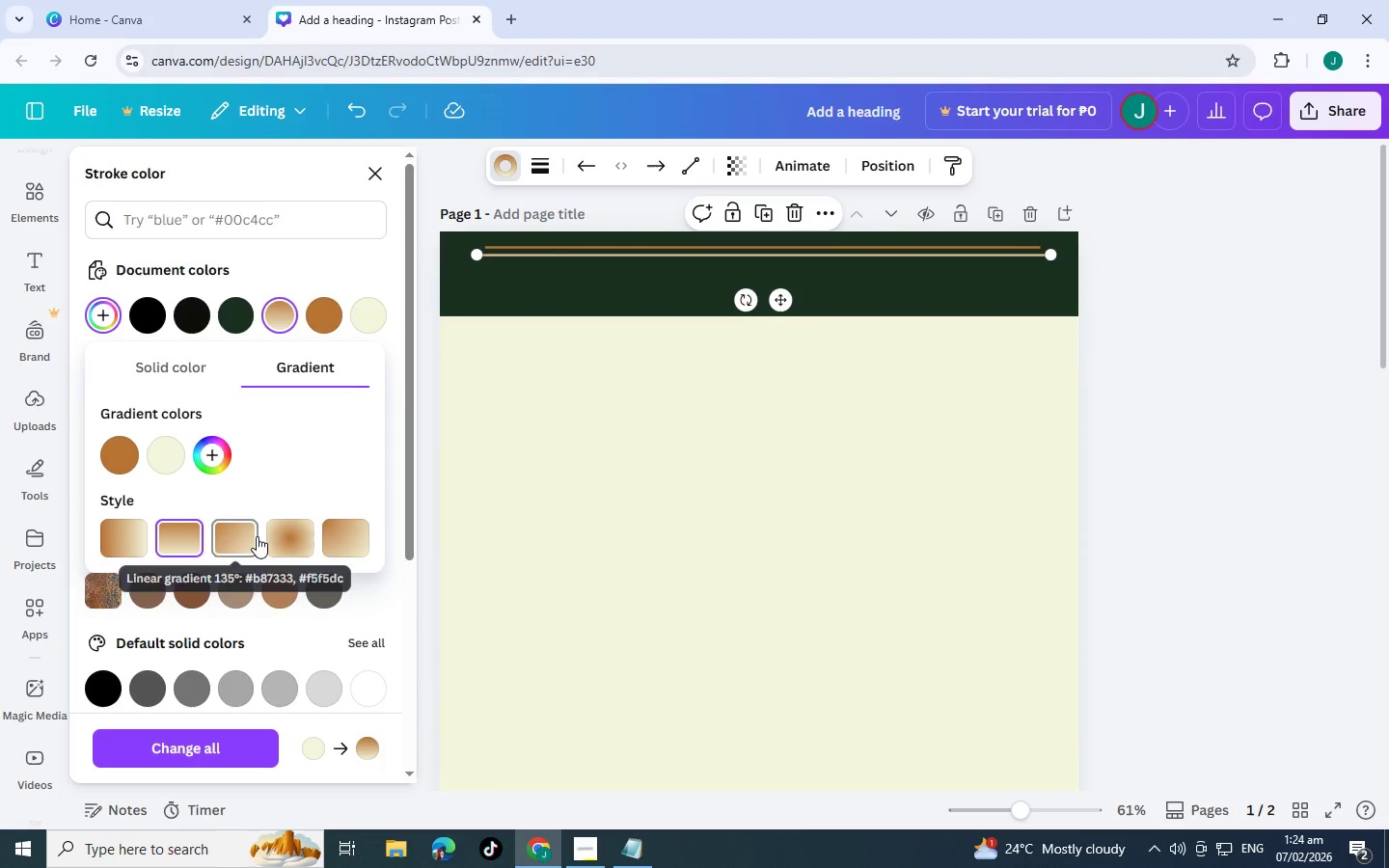 
left_click([259, 536])
 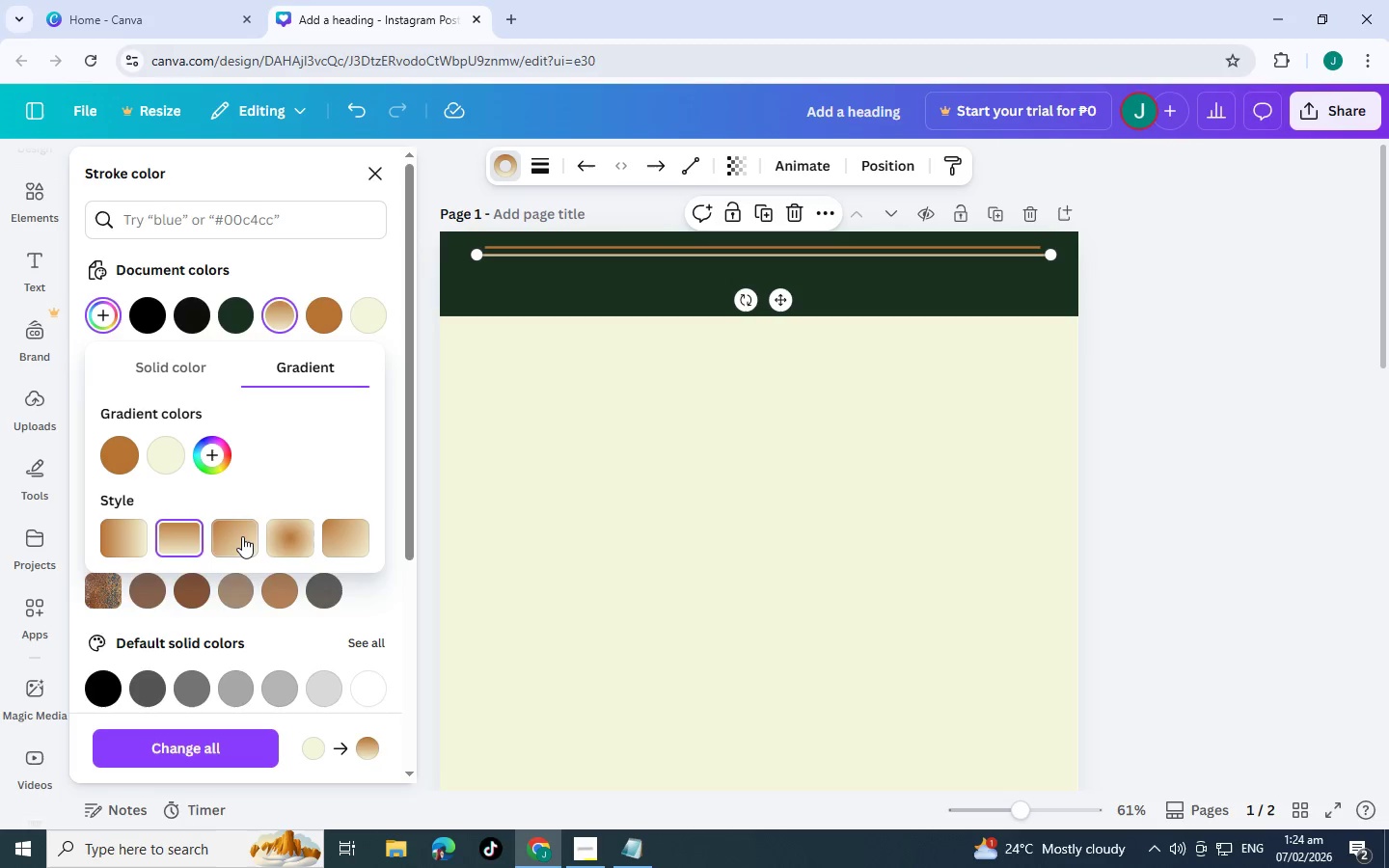 
left_click([233, 536])
 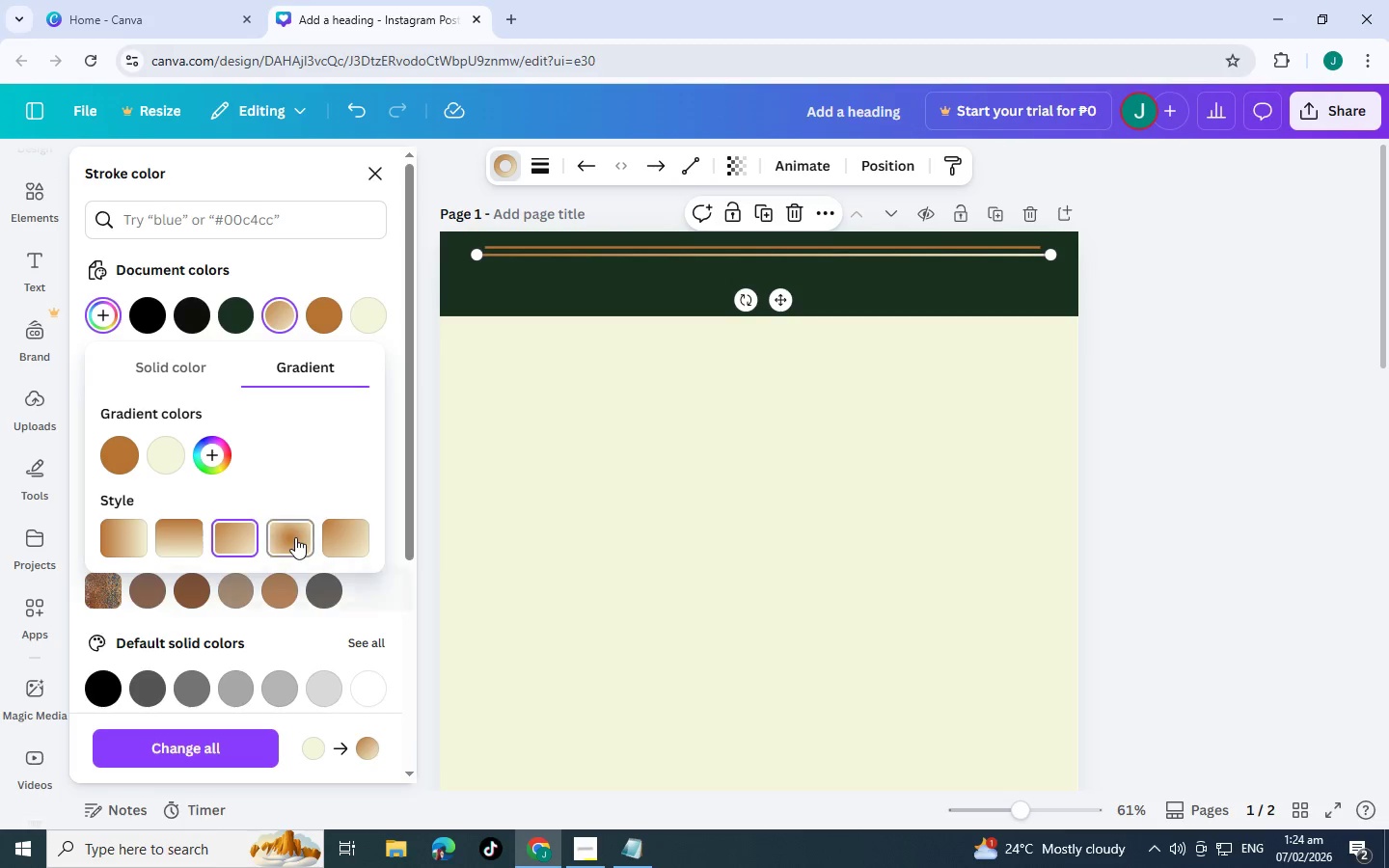 
left_click([295, 537])
 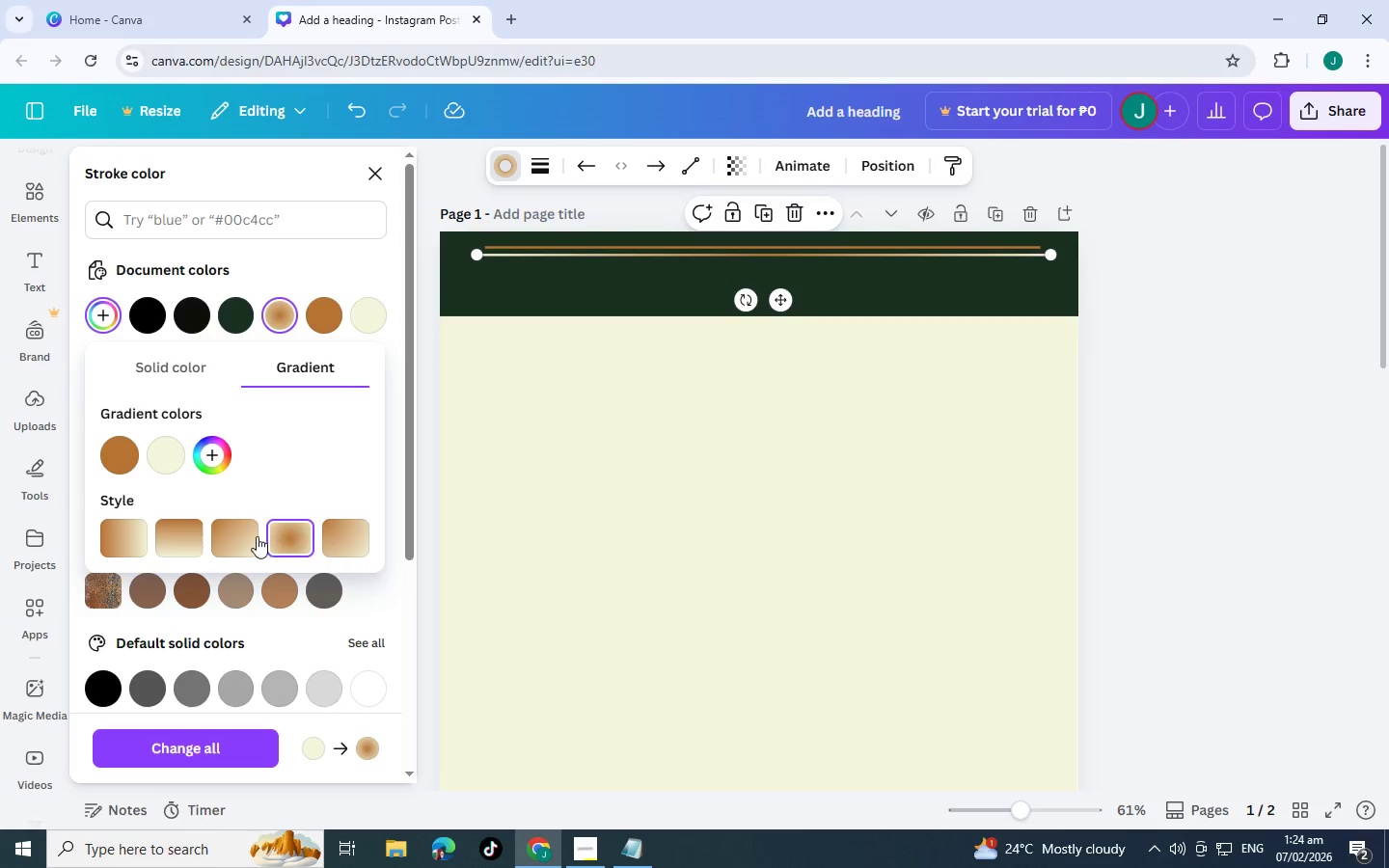 
left_click([256, 536])
 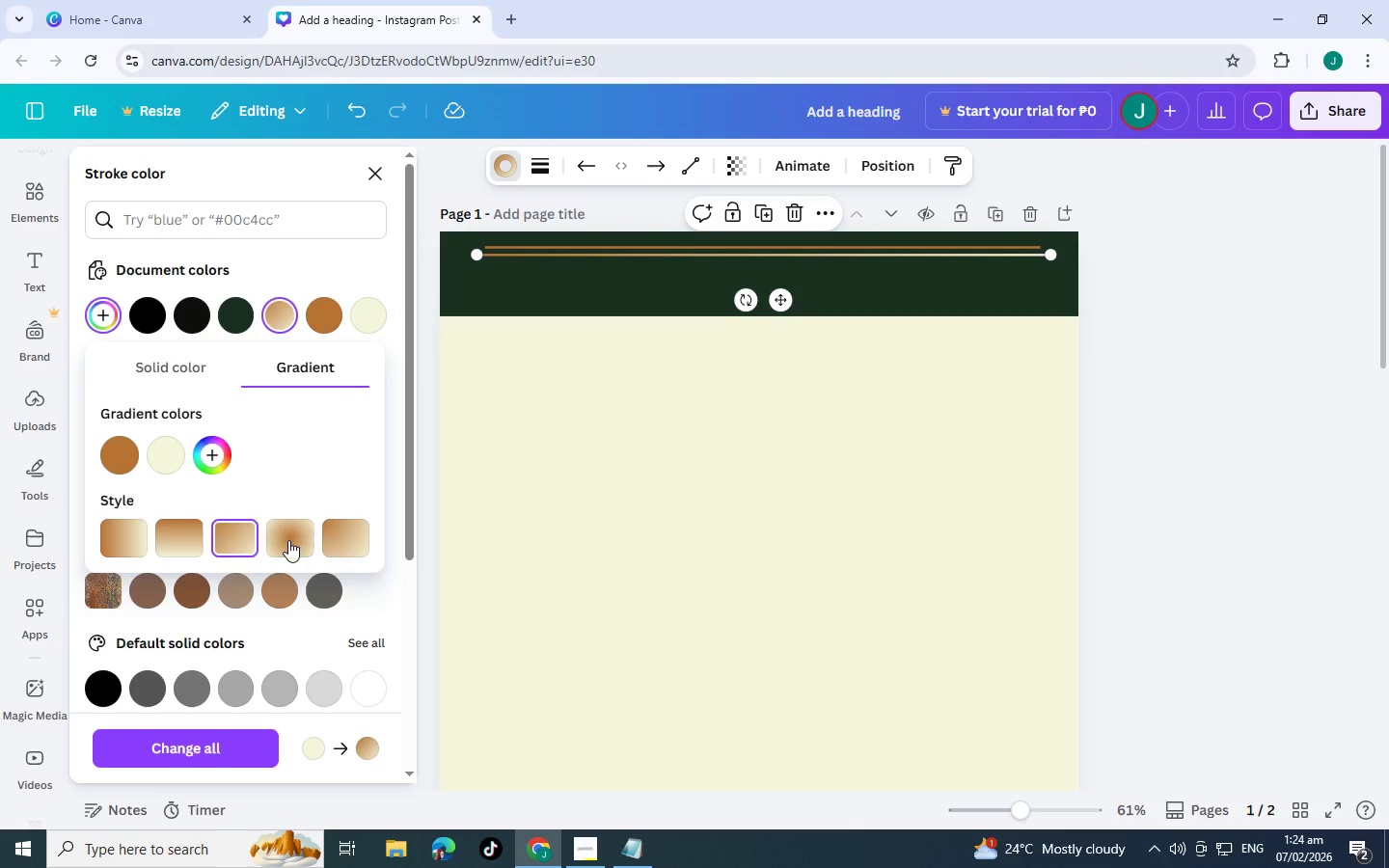 
left_click([354, 541])
 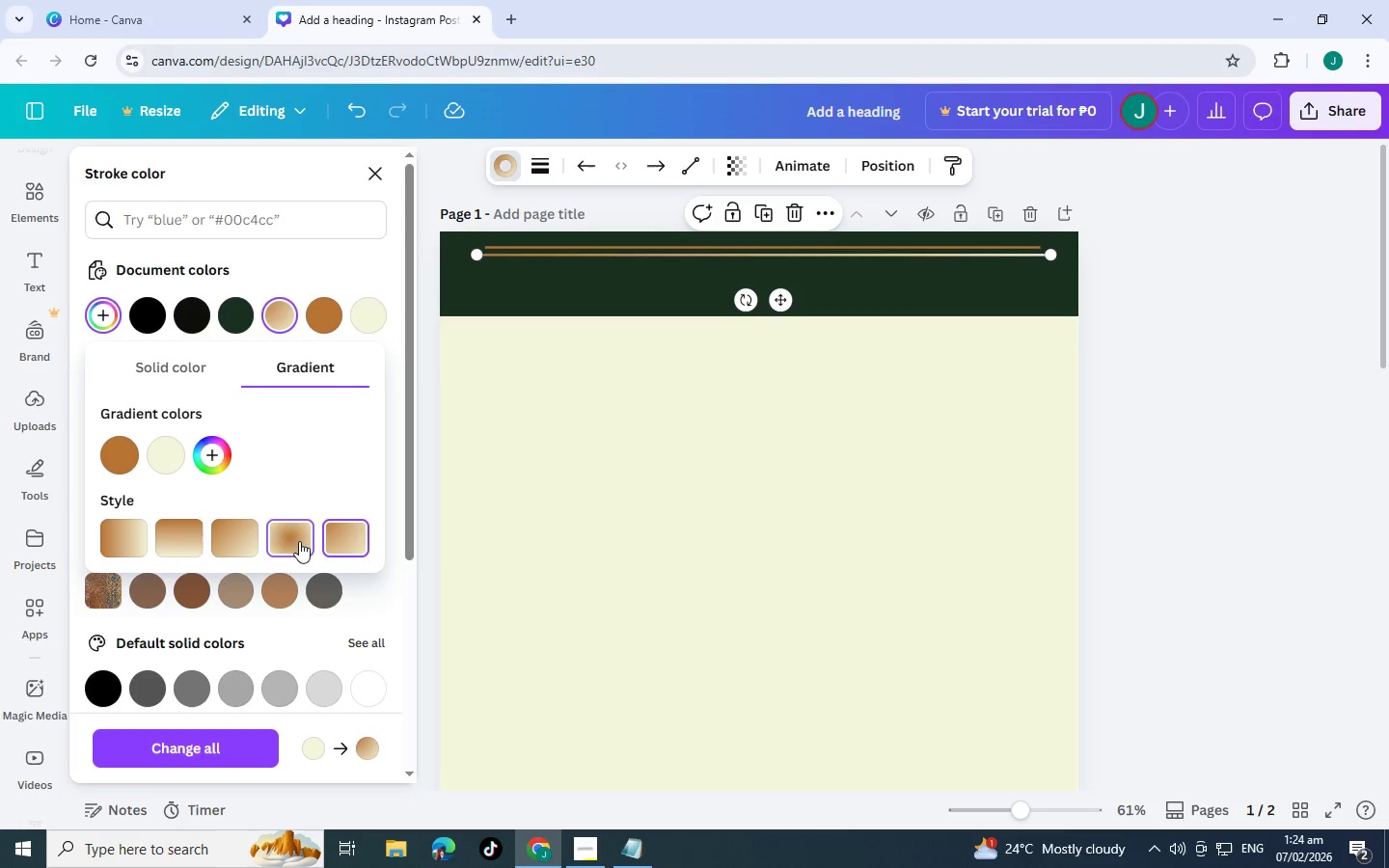 
double_click([233, 538])
 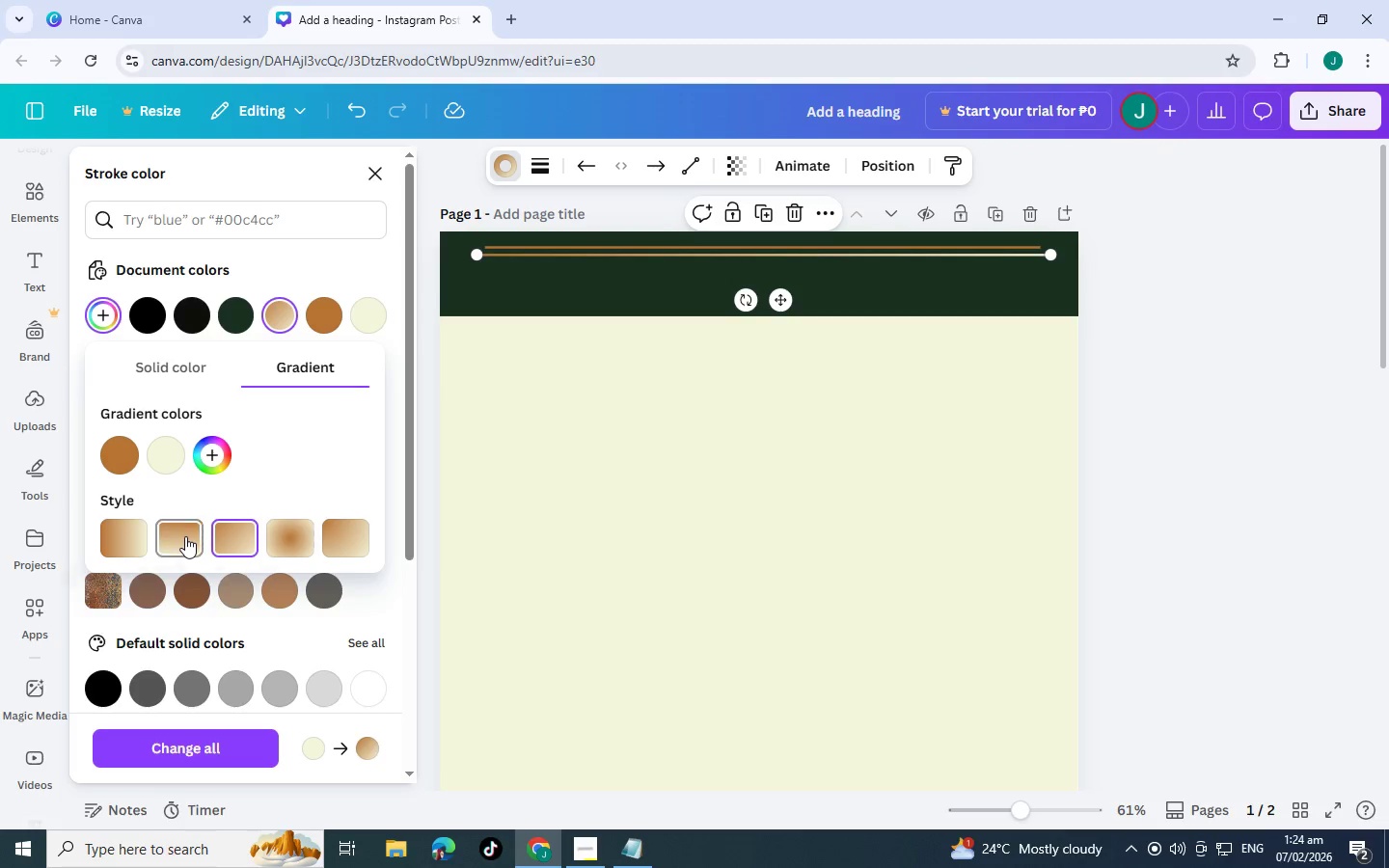 
left_click([185, 536])
 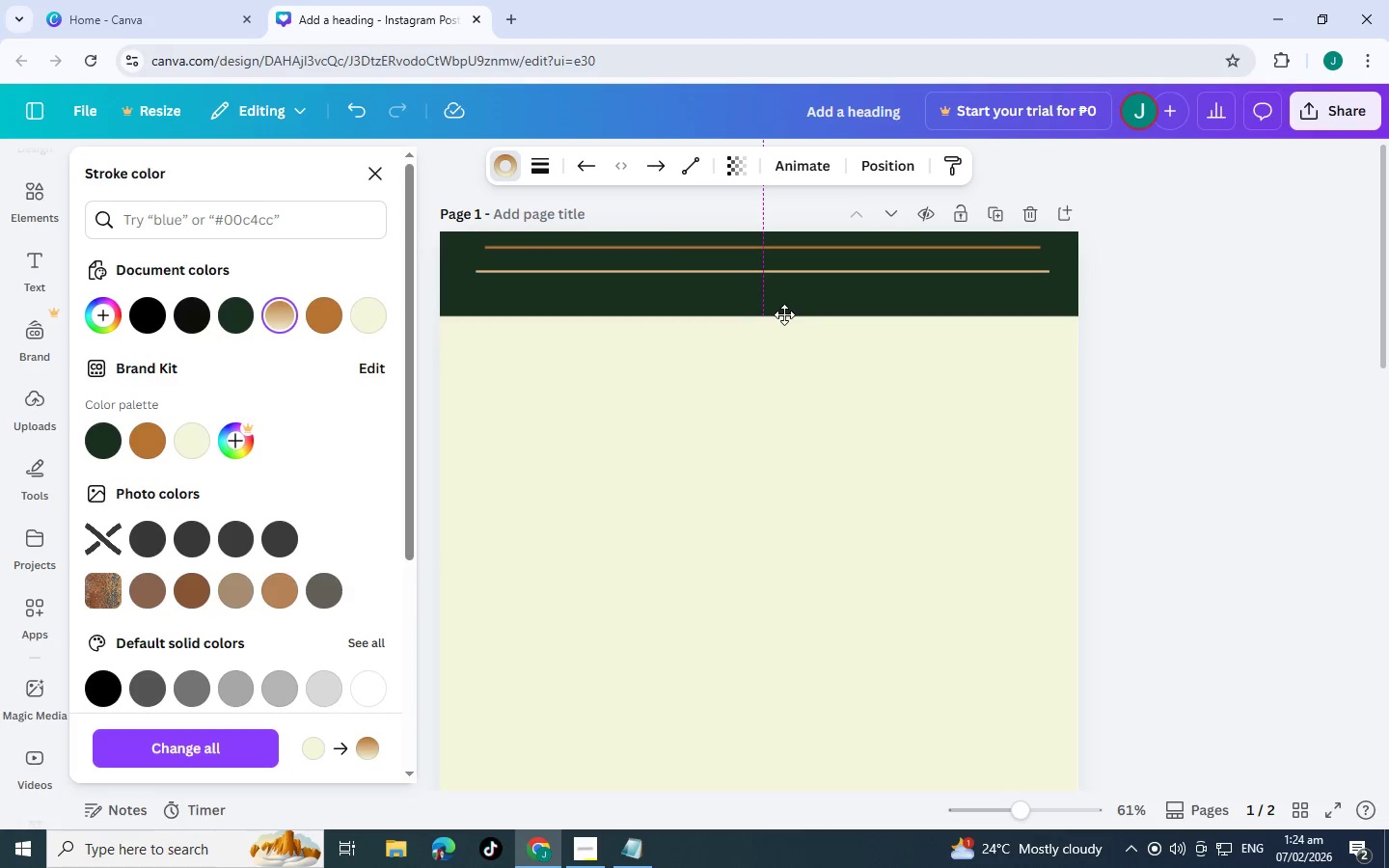 
wait(8.97)
 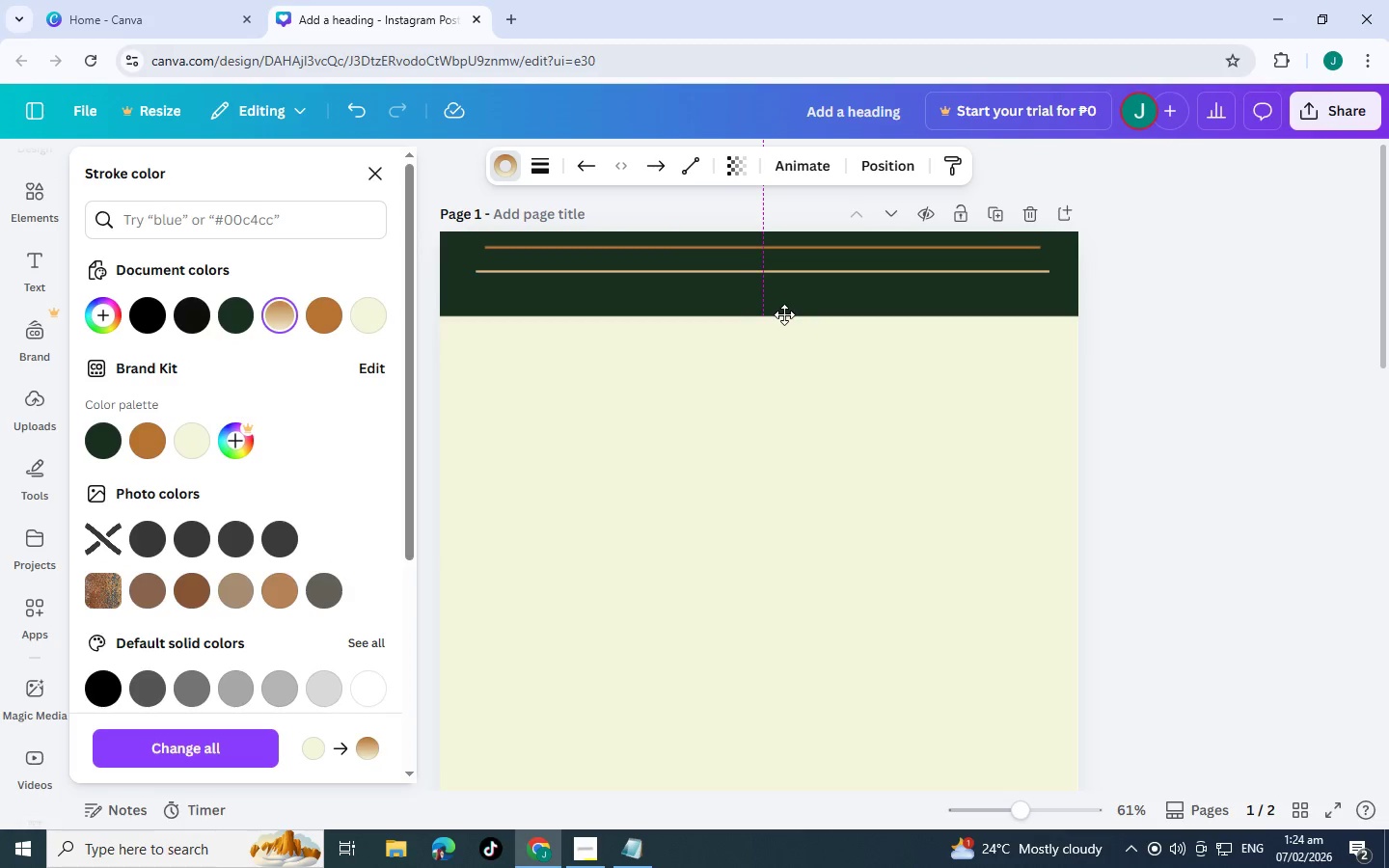 
left_click([846, 245])
 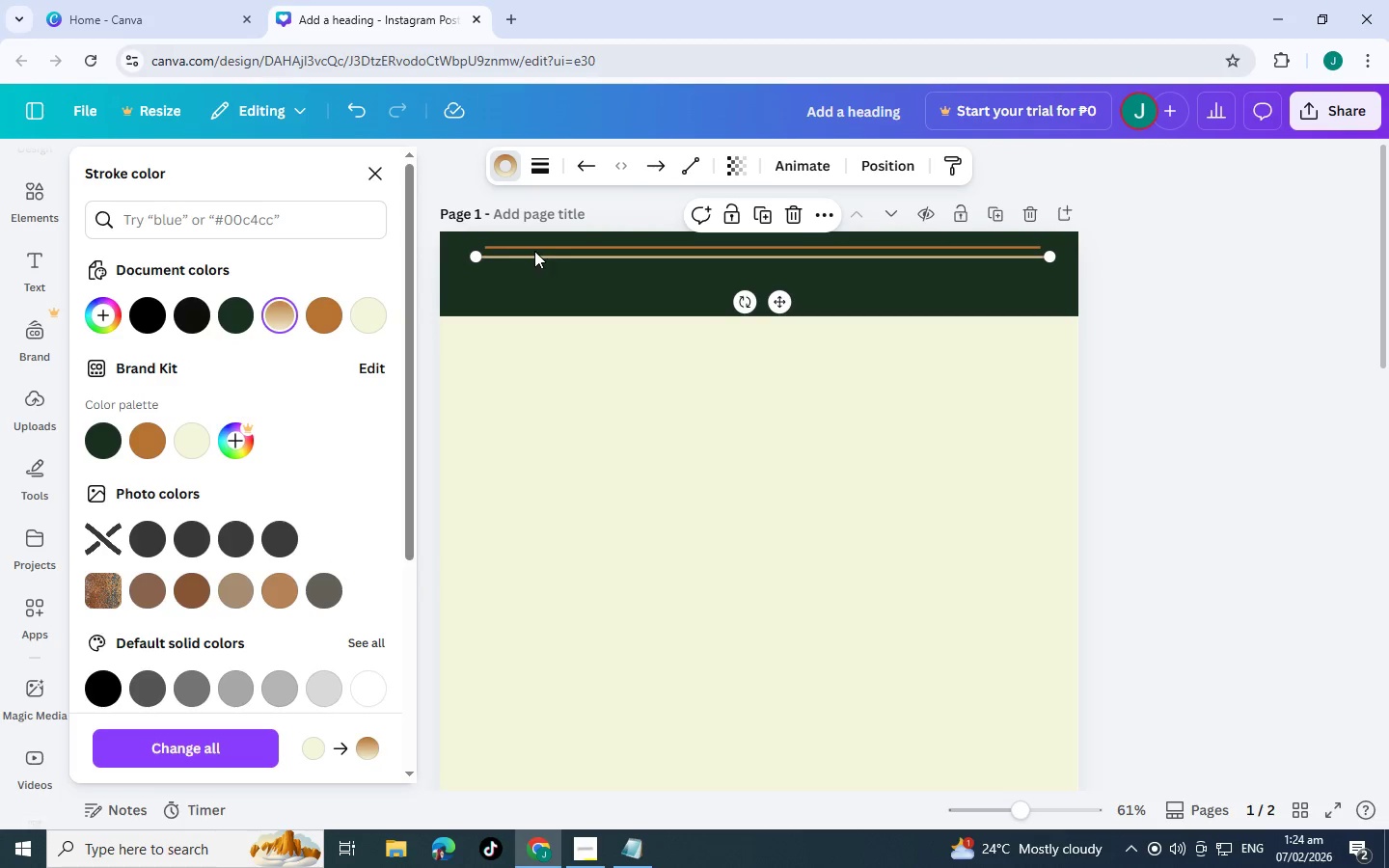 
left_click([543, 252])
 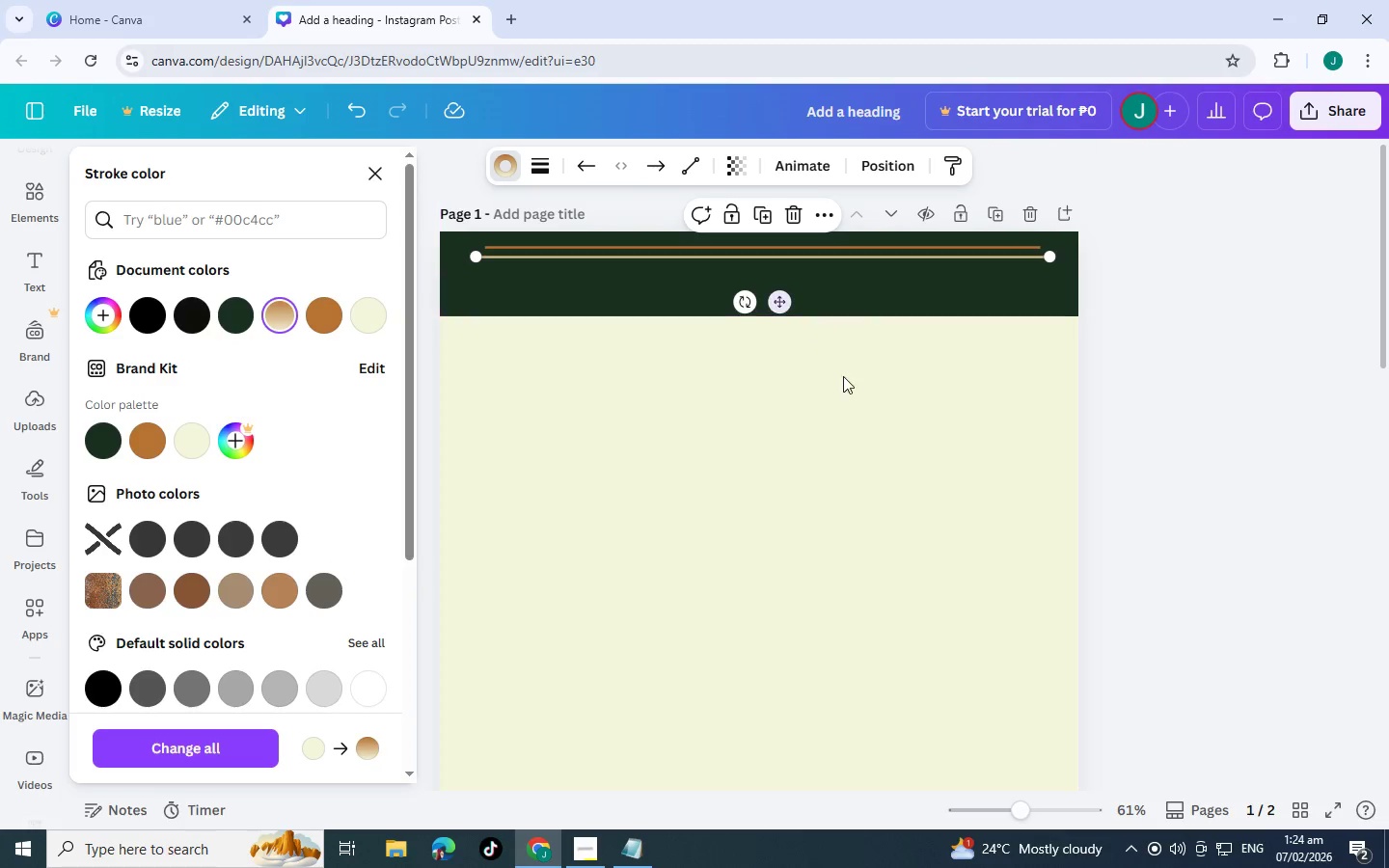 
left_click([847, 396])
 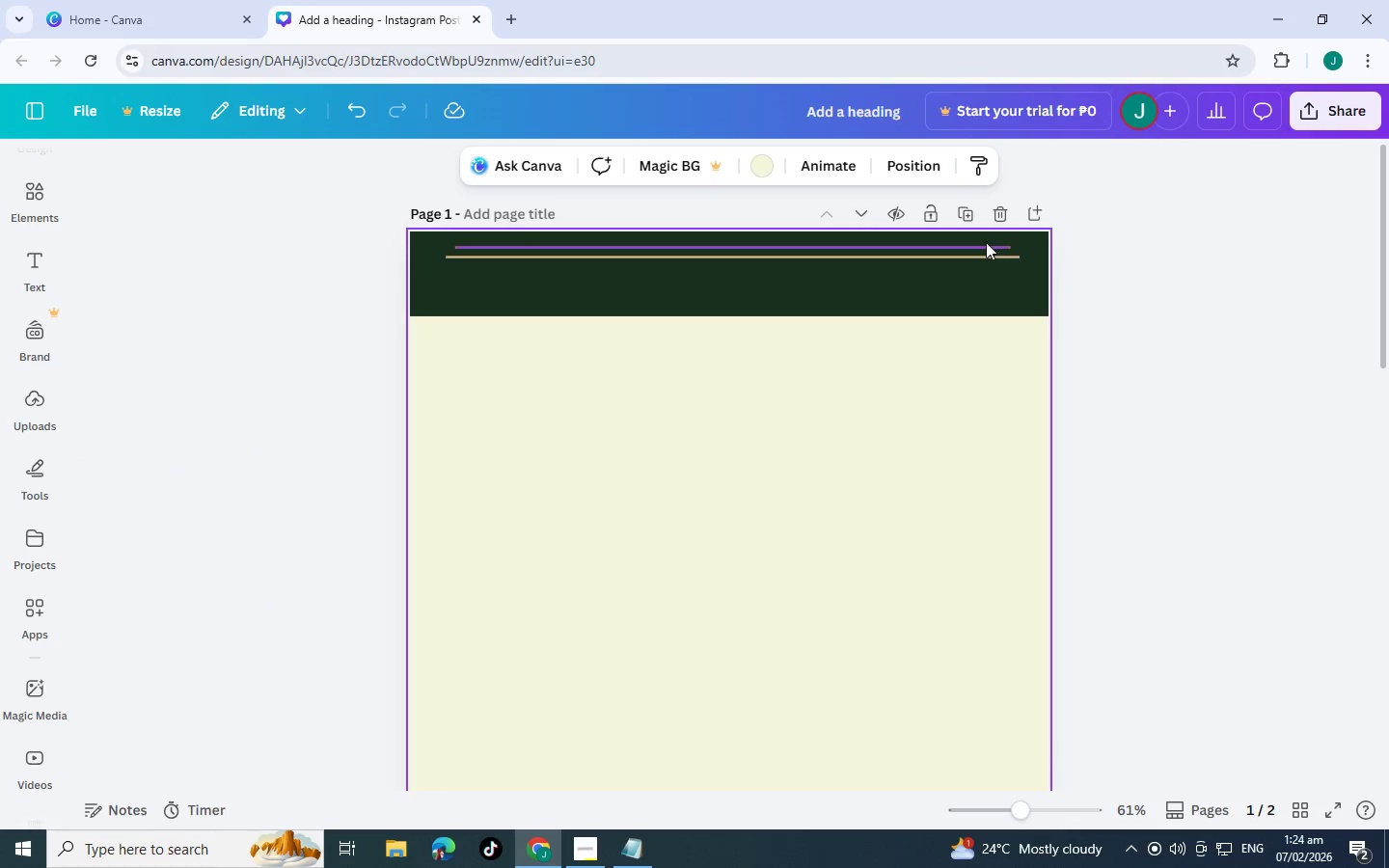 
left_click([986, 242])
 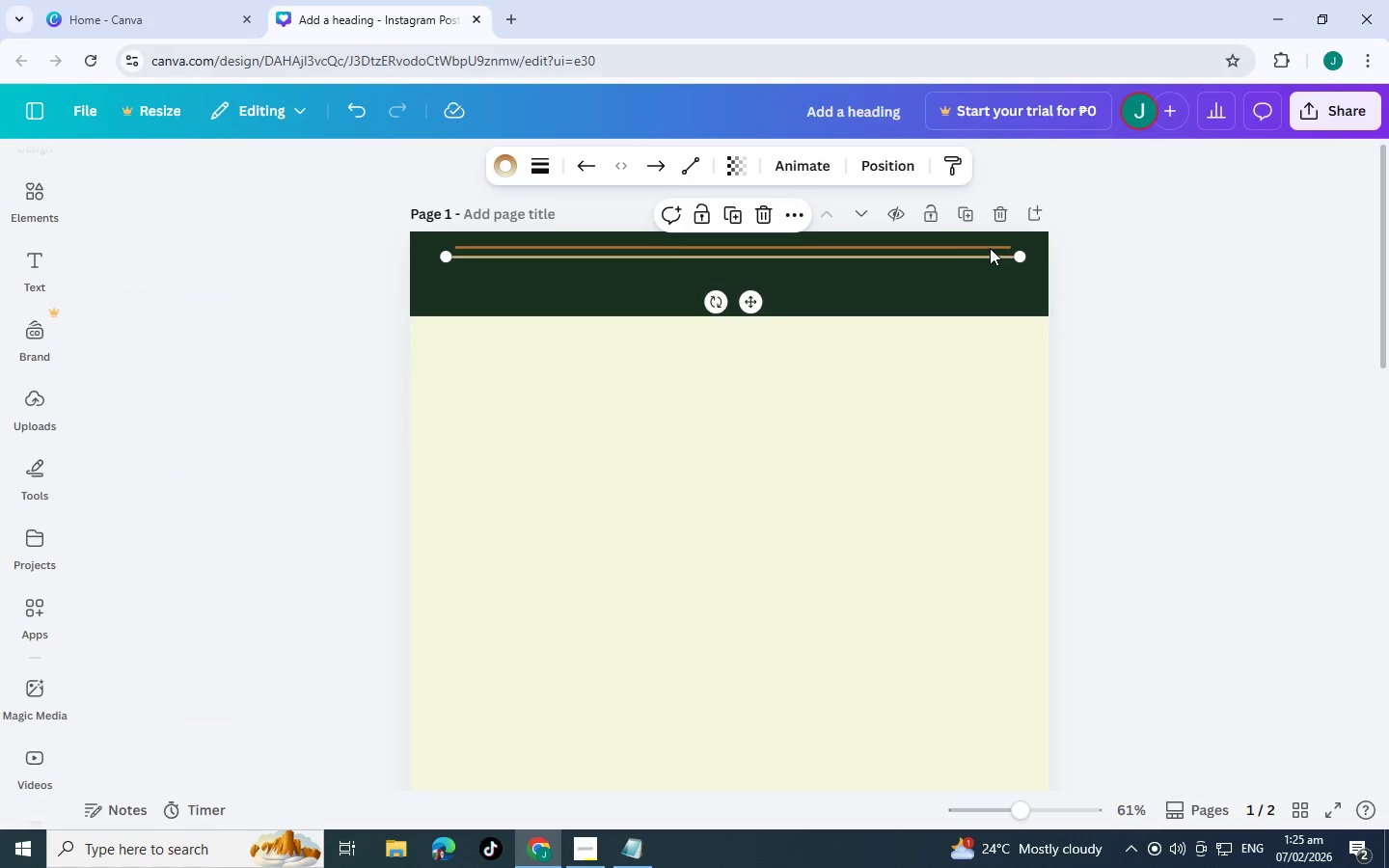 
left_click([991, 245])
 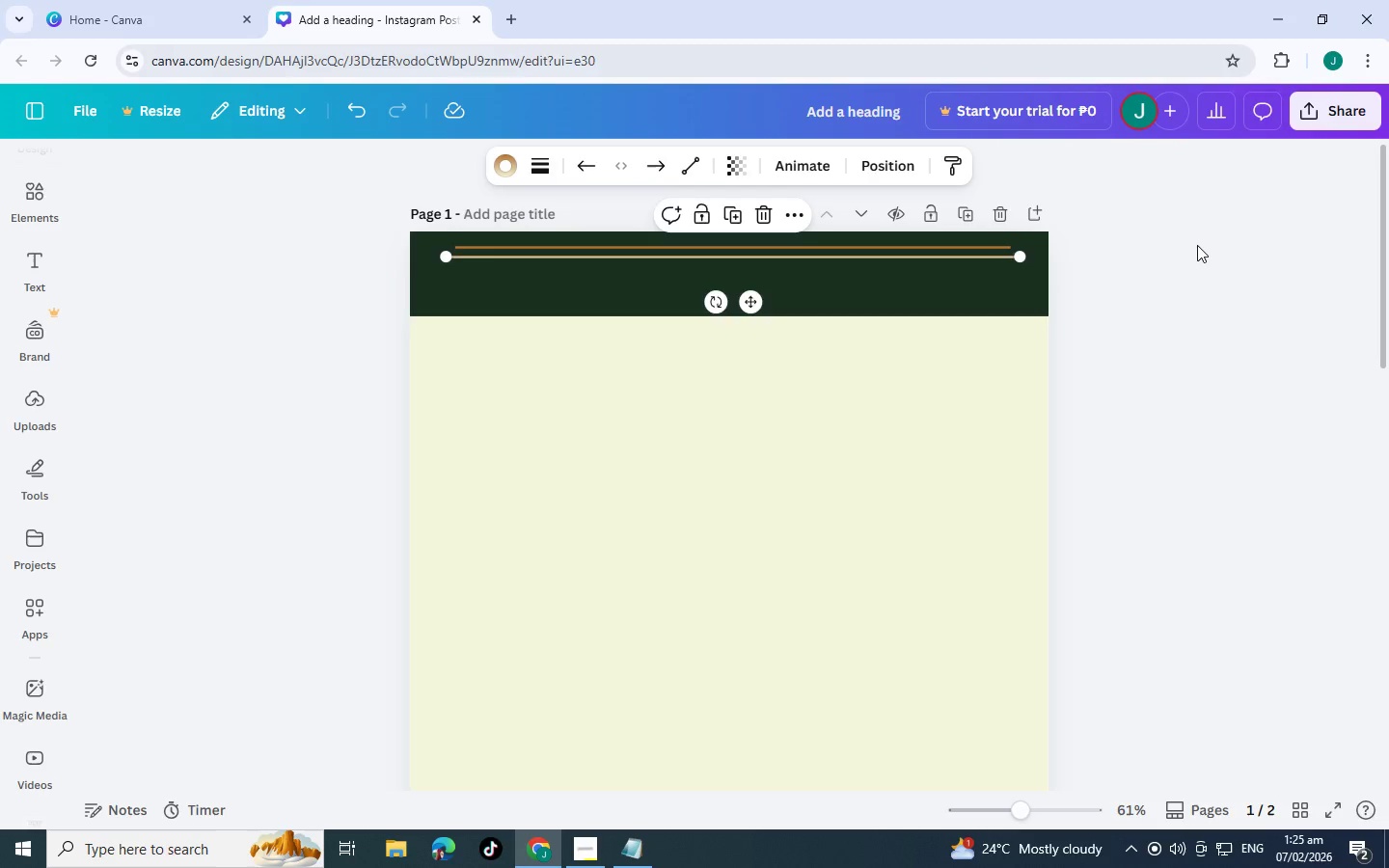 
double_click([1197, 245])
 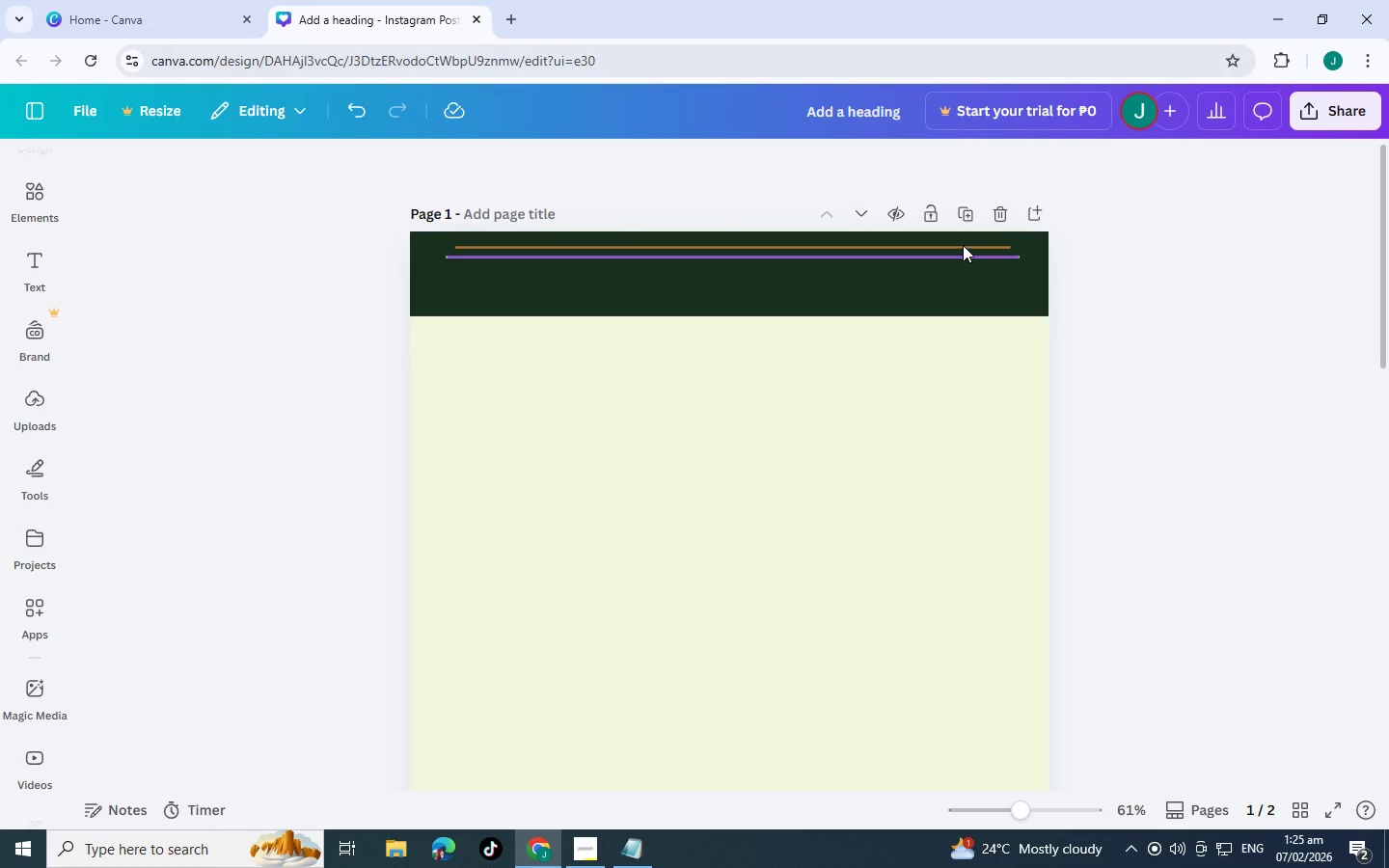 
left_click([963, 241])
 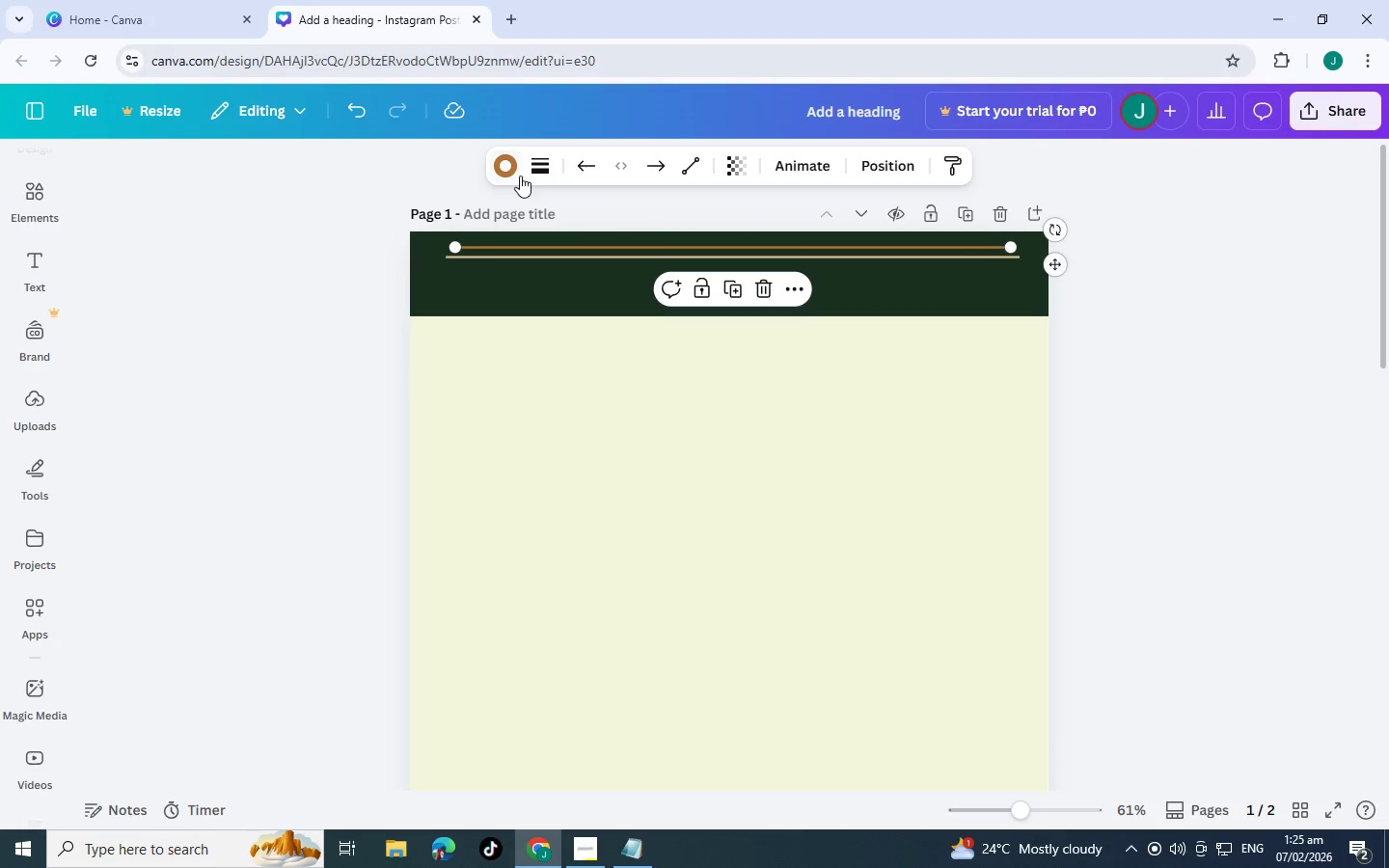 
left_click([504, 167])
 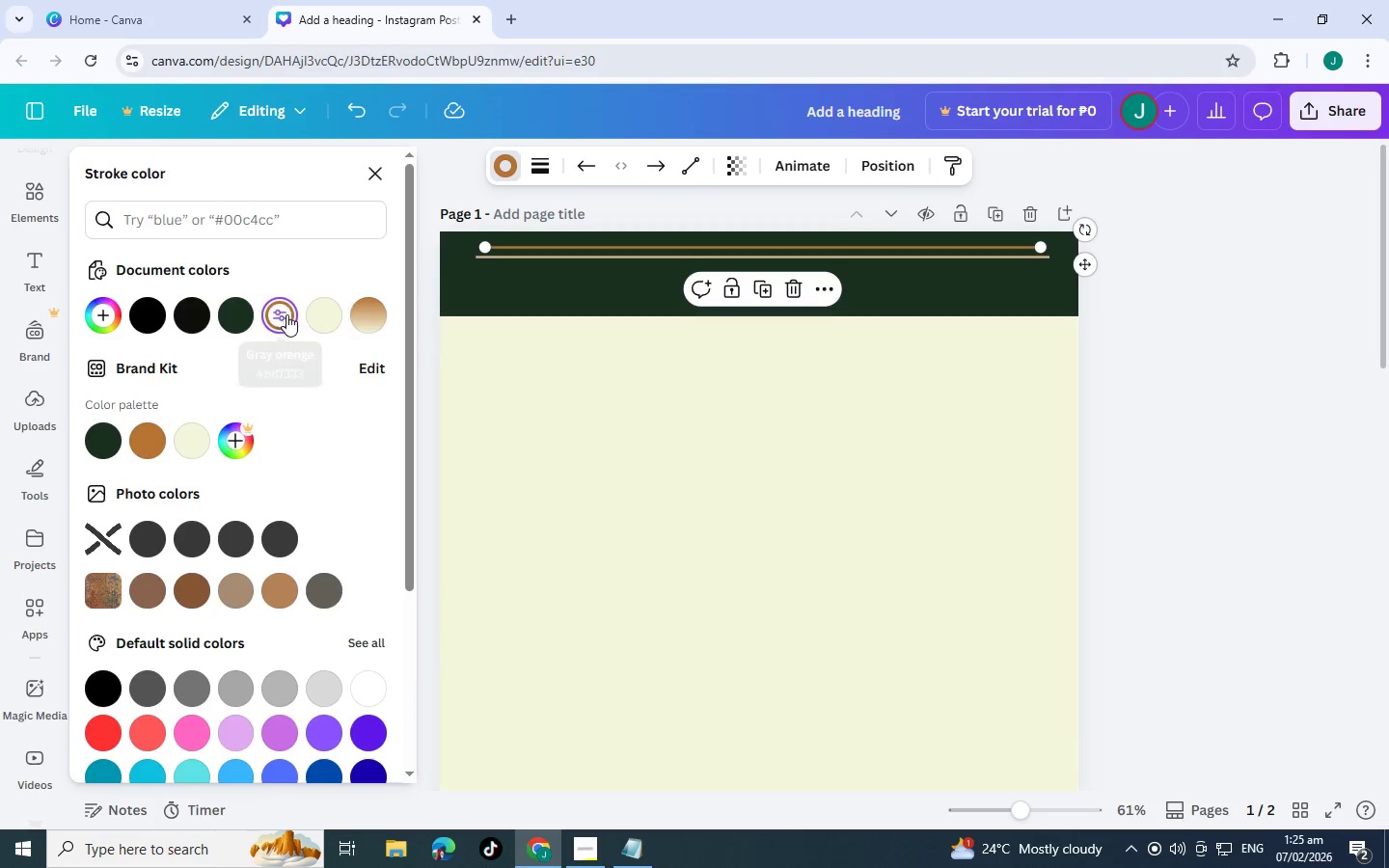 
left_click([365, 312])
 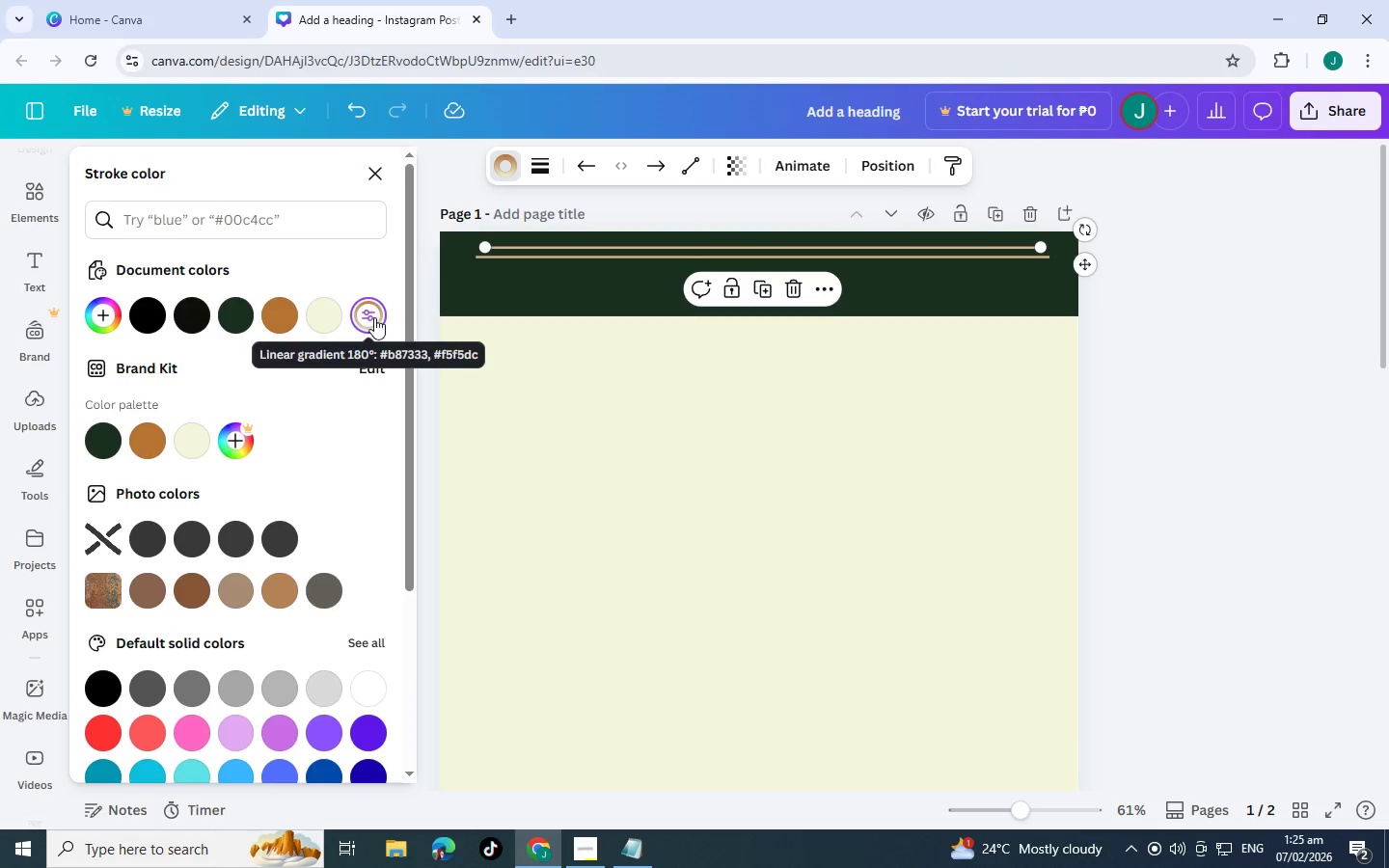 
left_click([371, 314])
 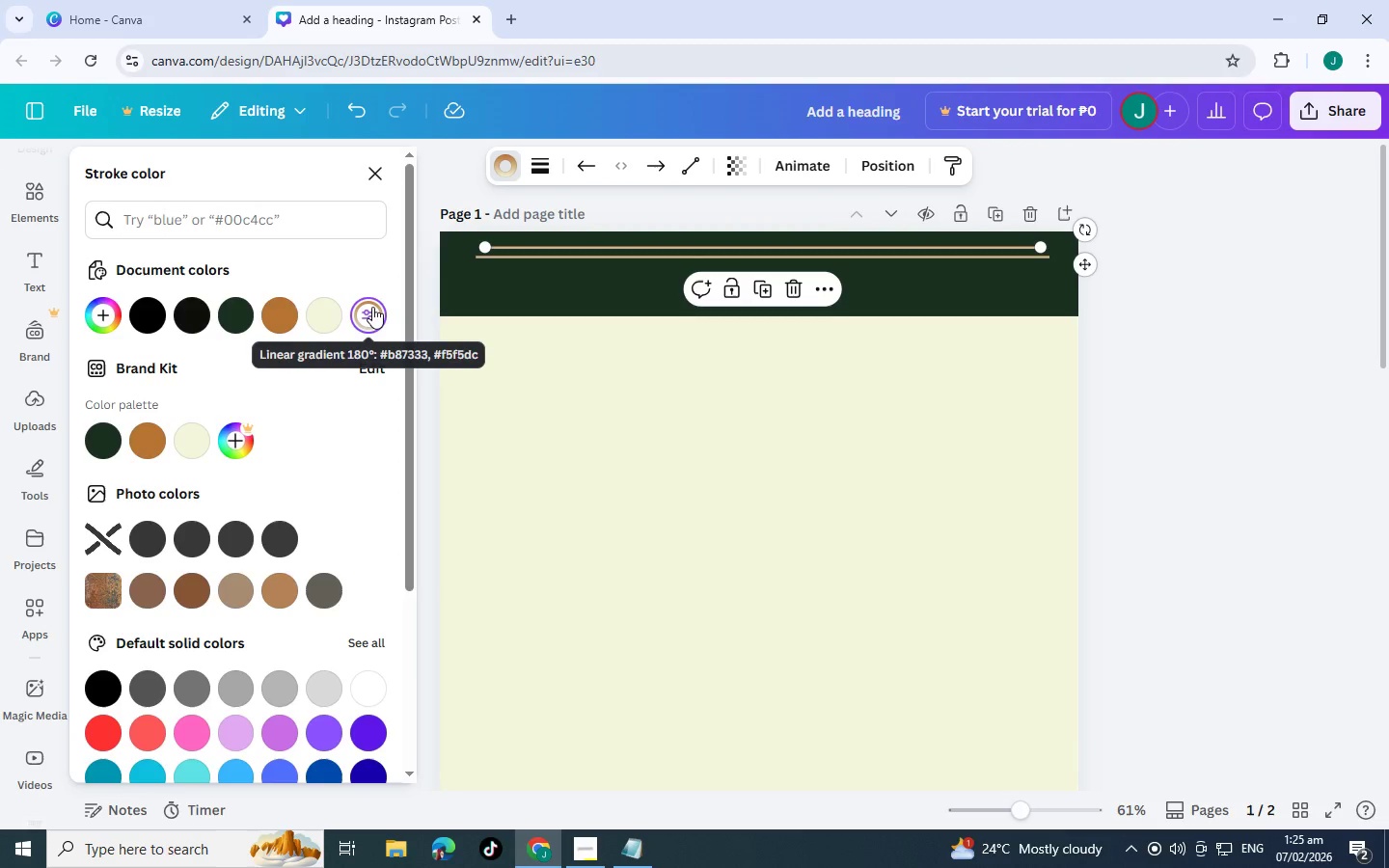 
left_click([373, 310])
 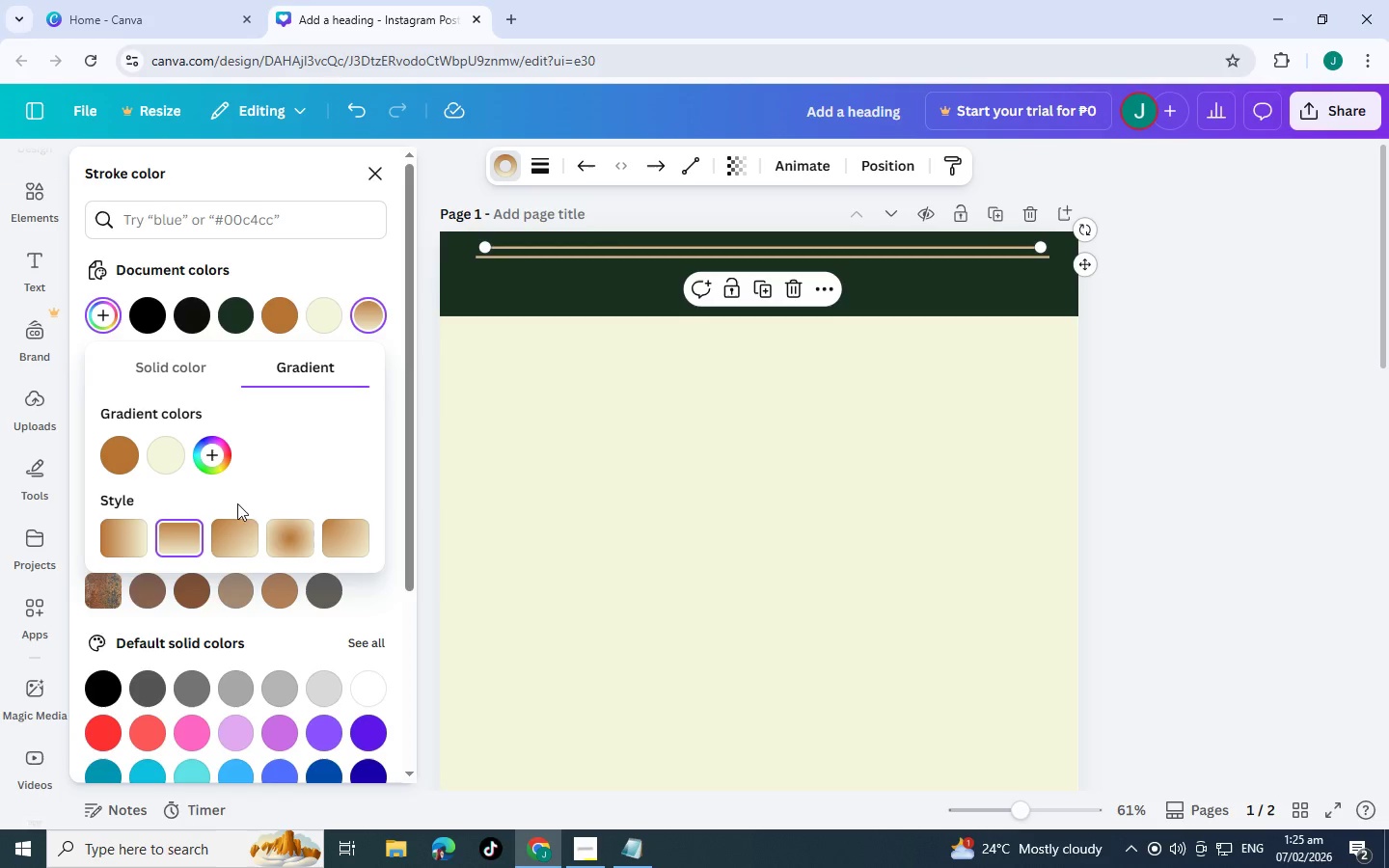 
left_click([240, 539])
 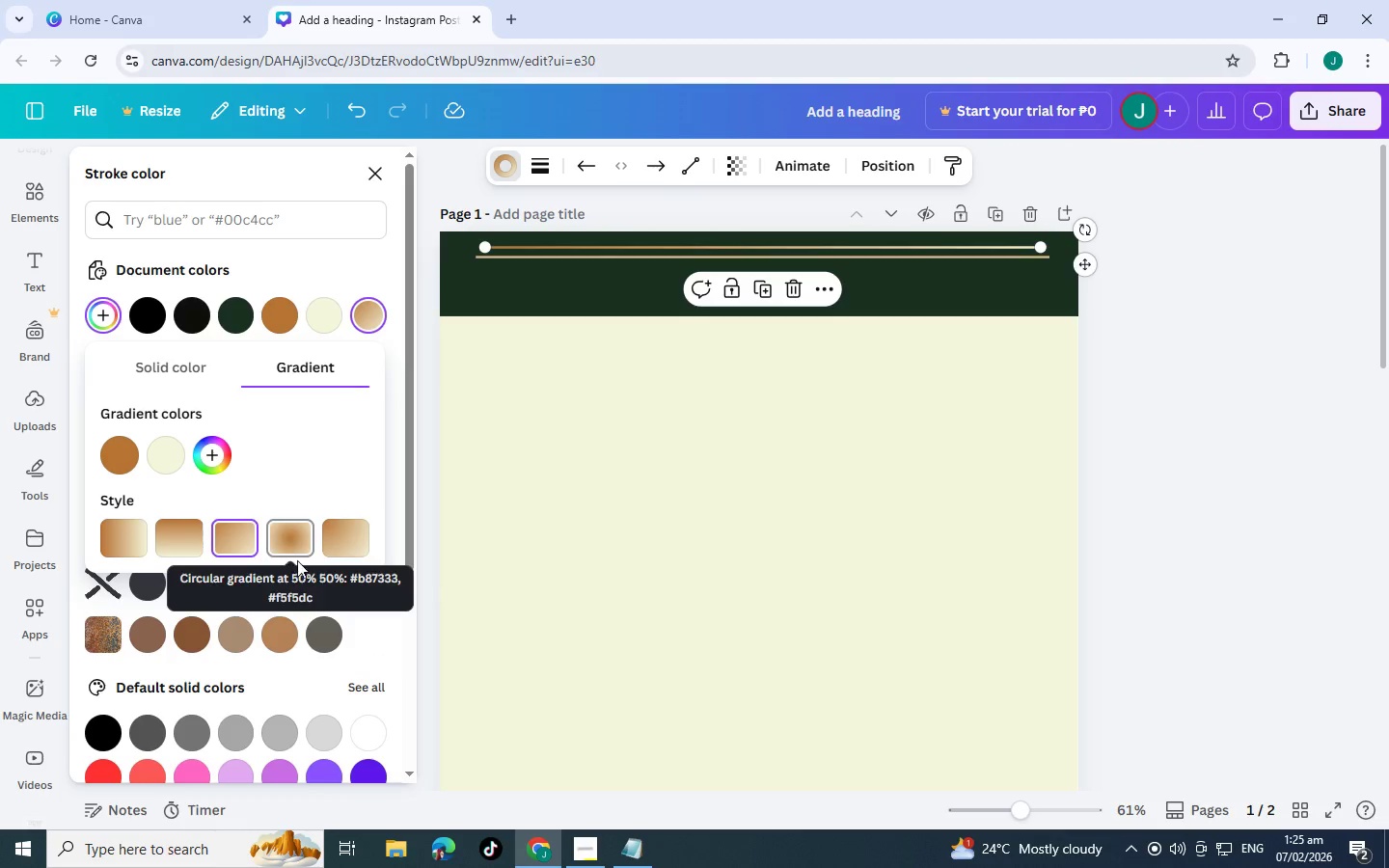 
left_click([299, 544])
 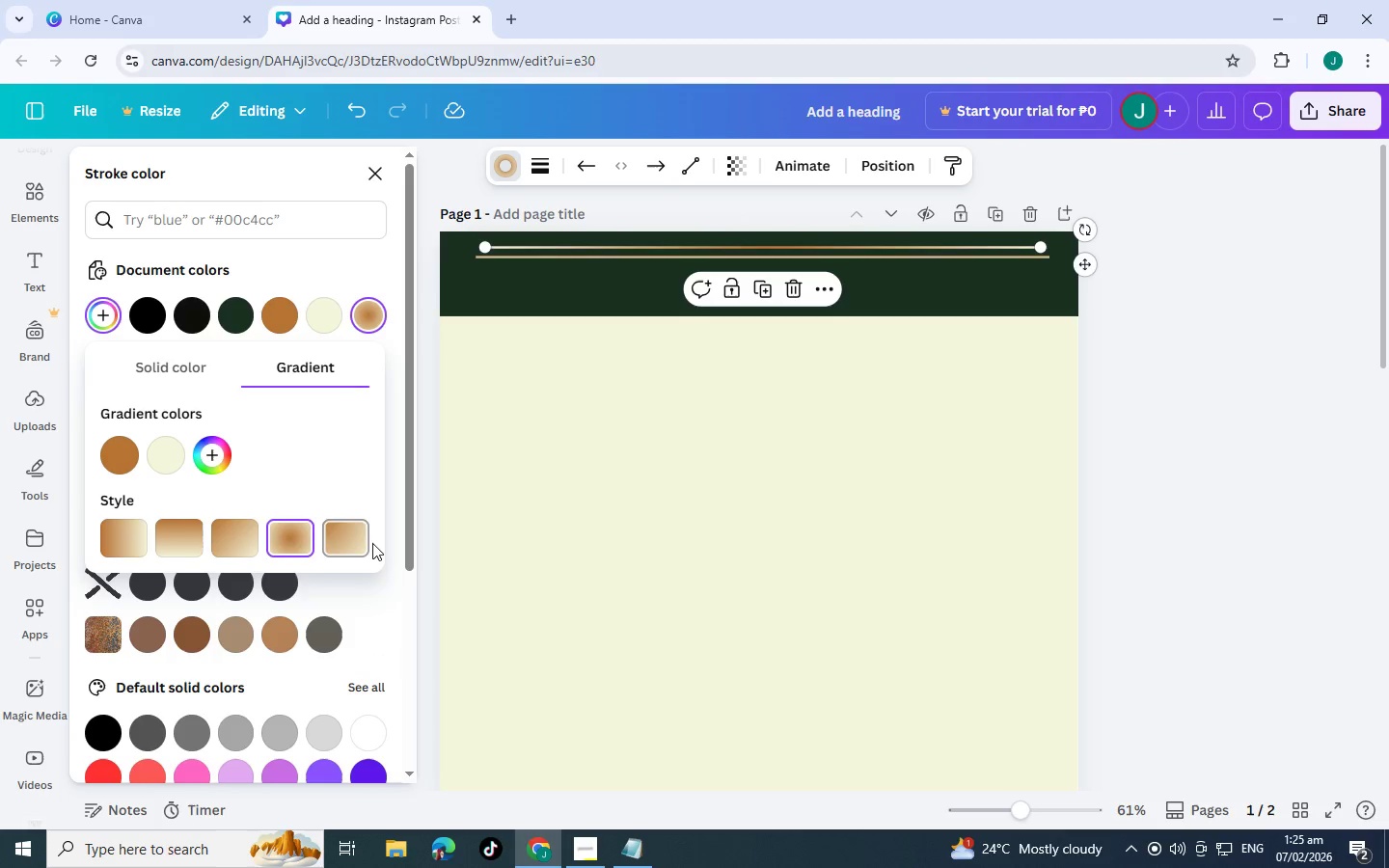 
left_click([373, 543])
 